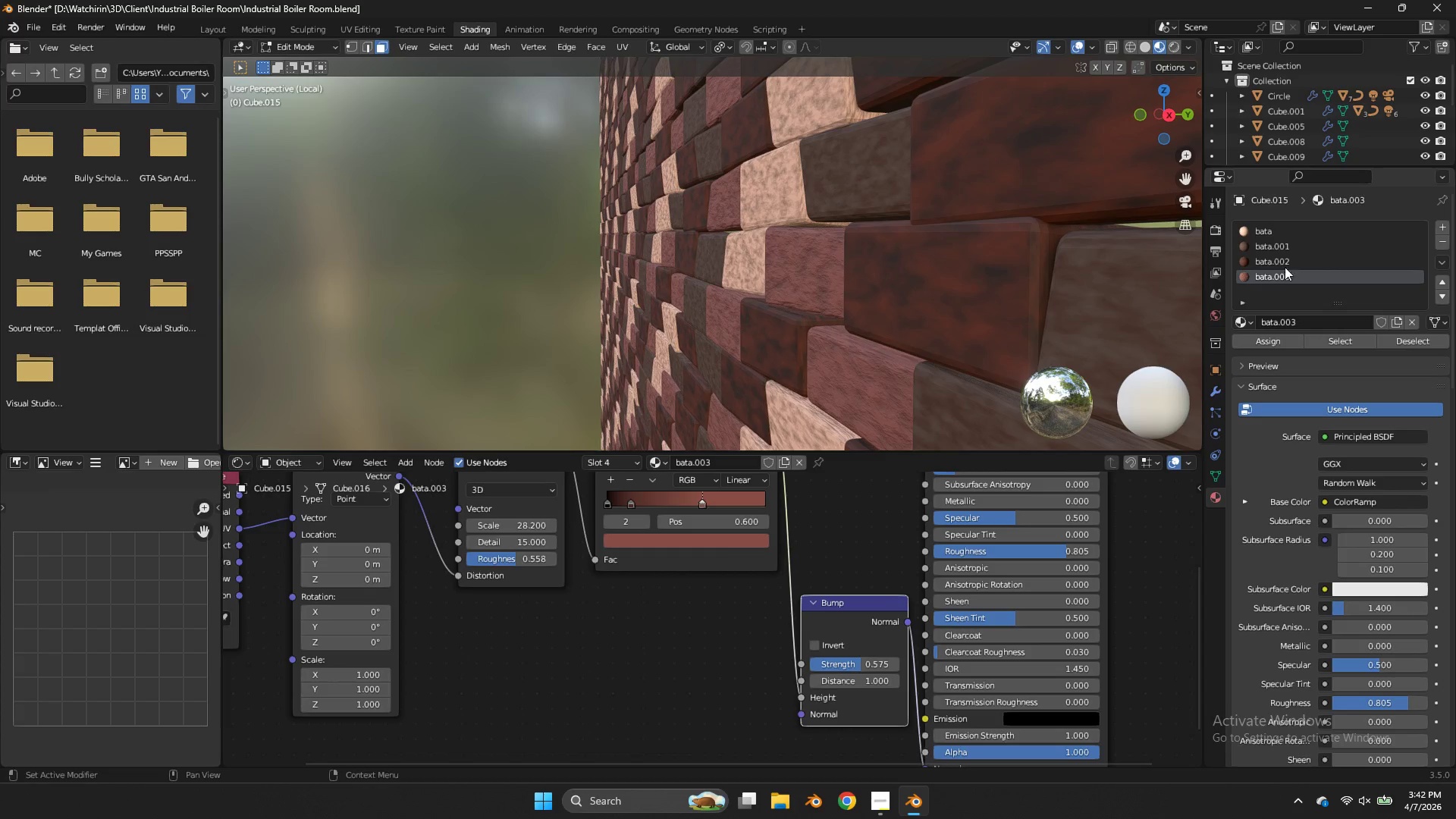 
left_click([1285, 259])
 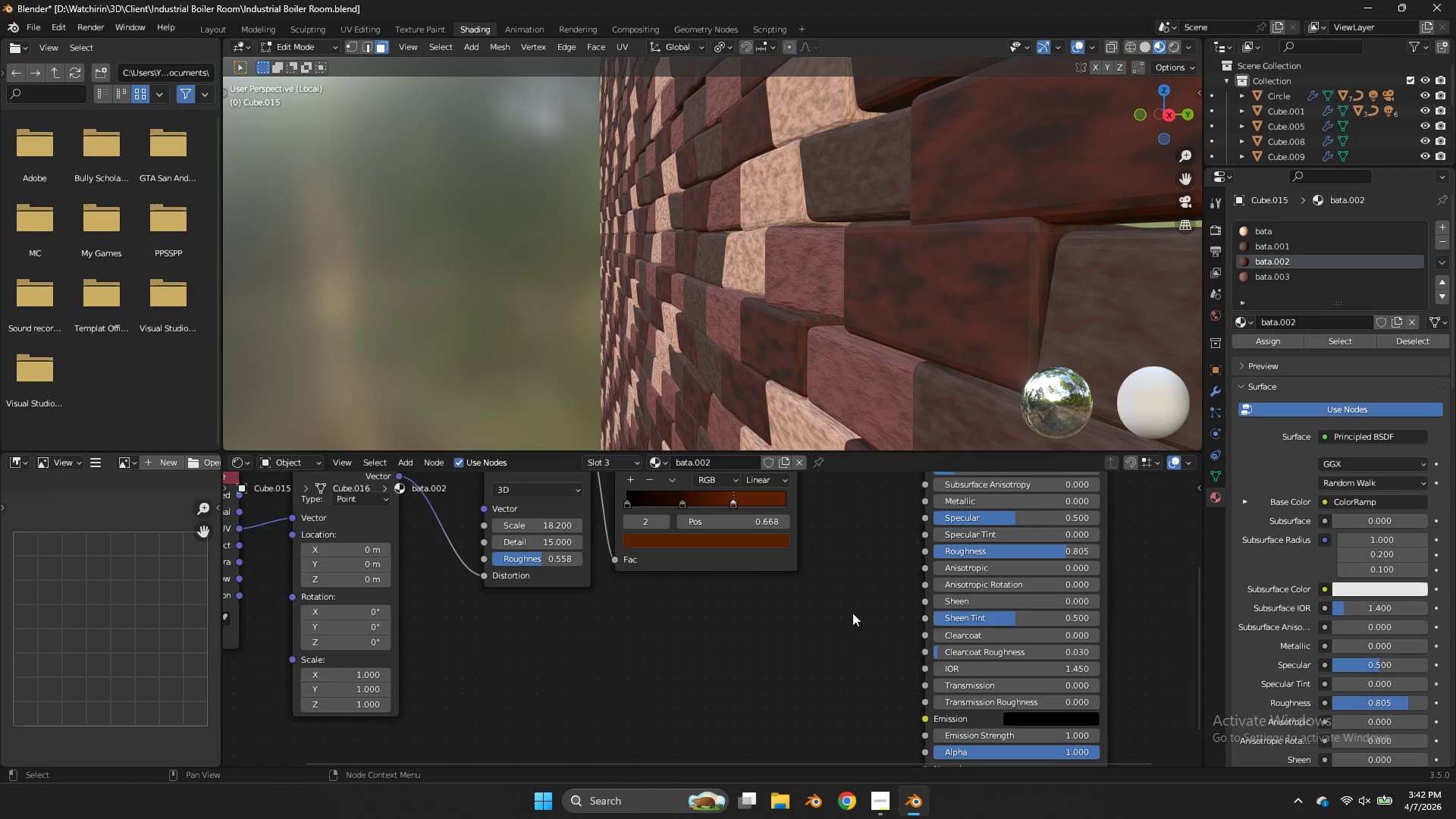 
left_click([852, 613])
 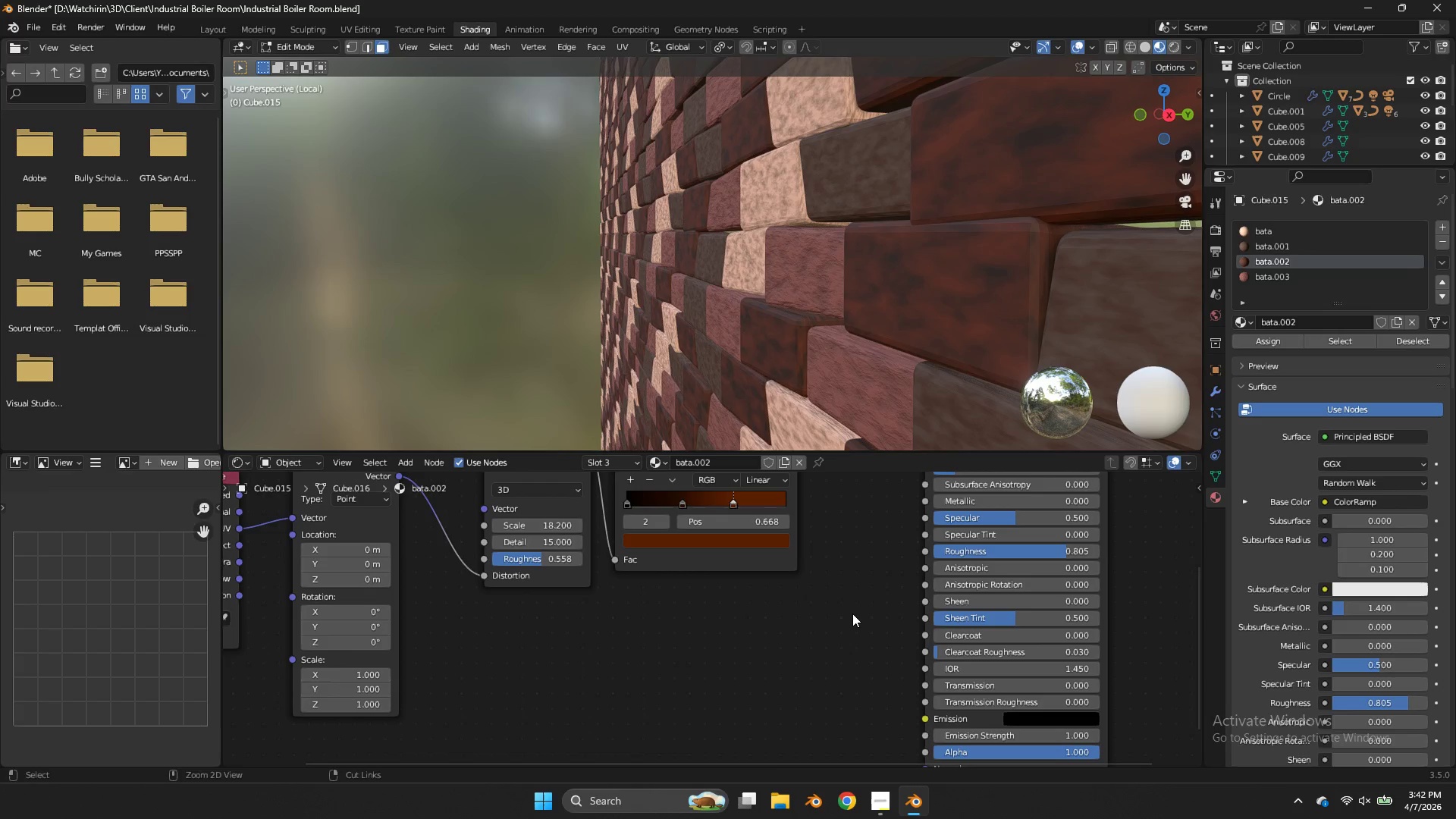 
key(Control+ControlLeft)
 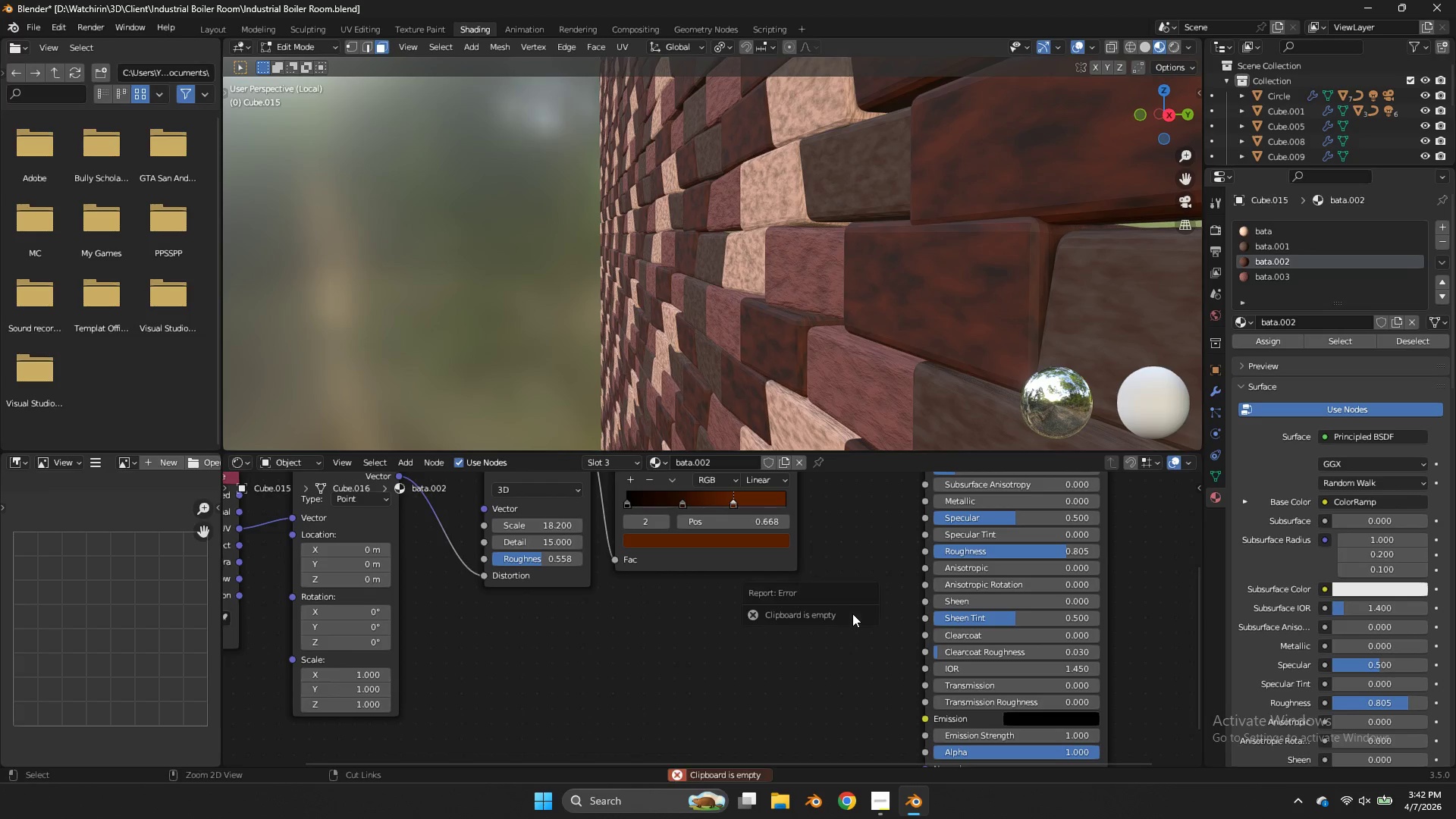 
key(Control+V)
 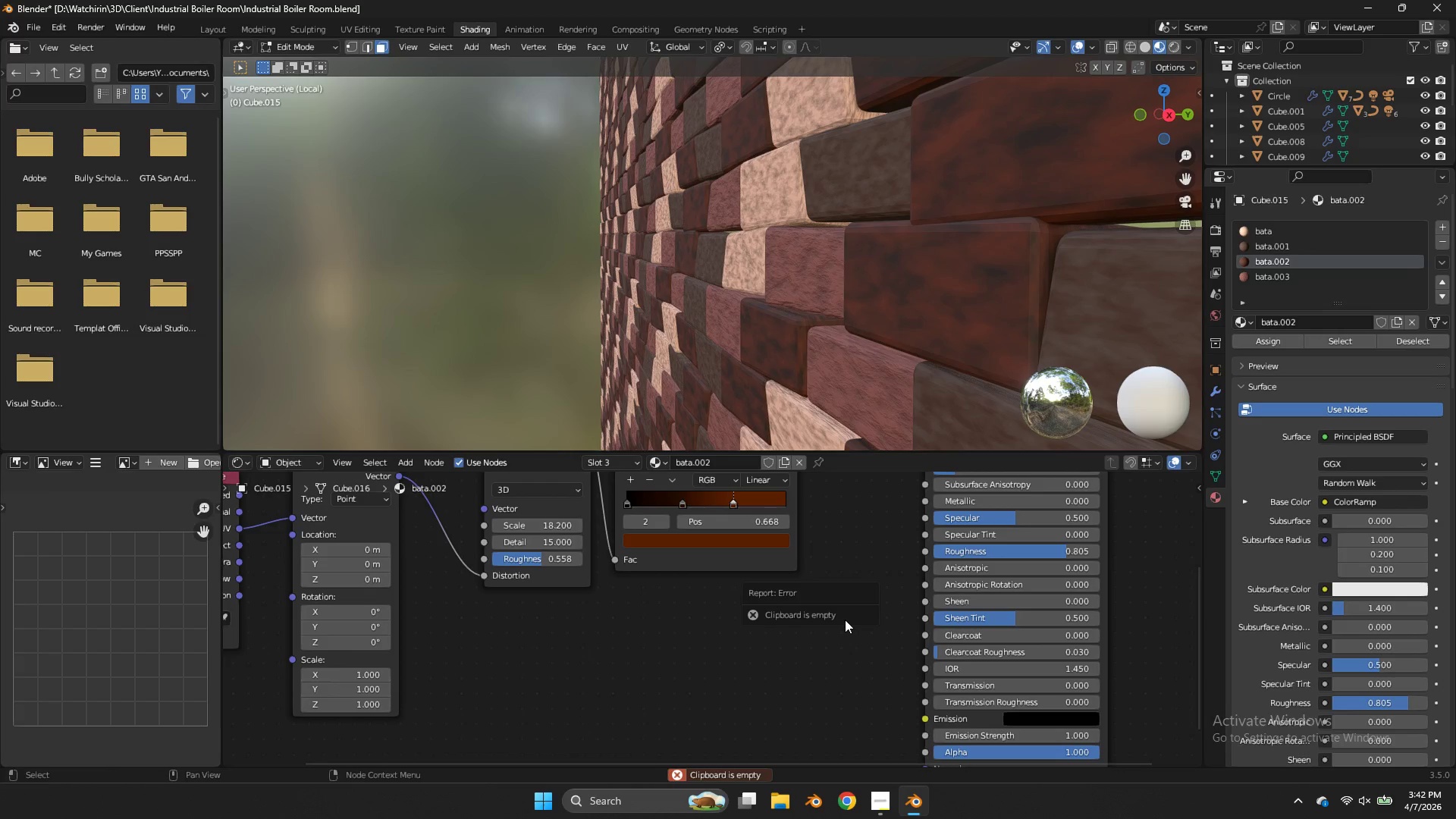 
left_click([845, 620])
 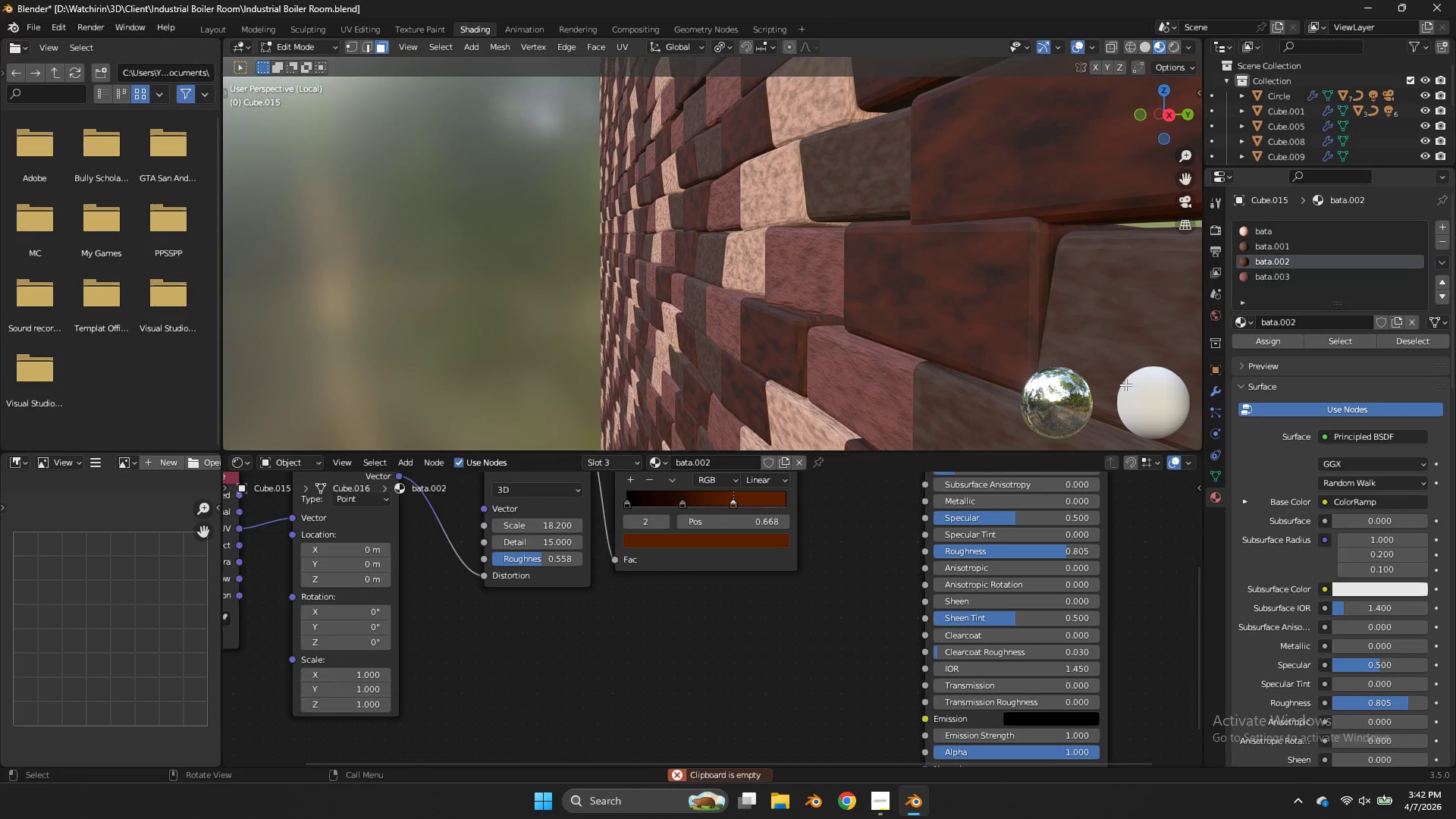 
left_click([833, 595])
 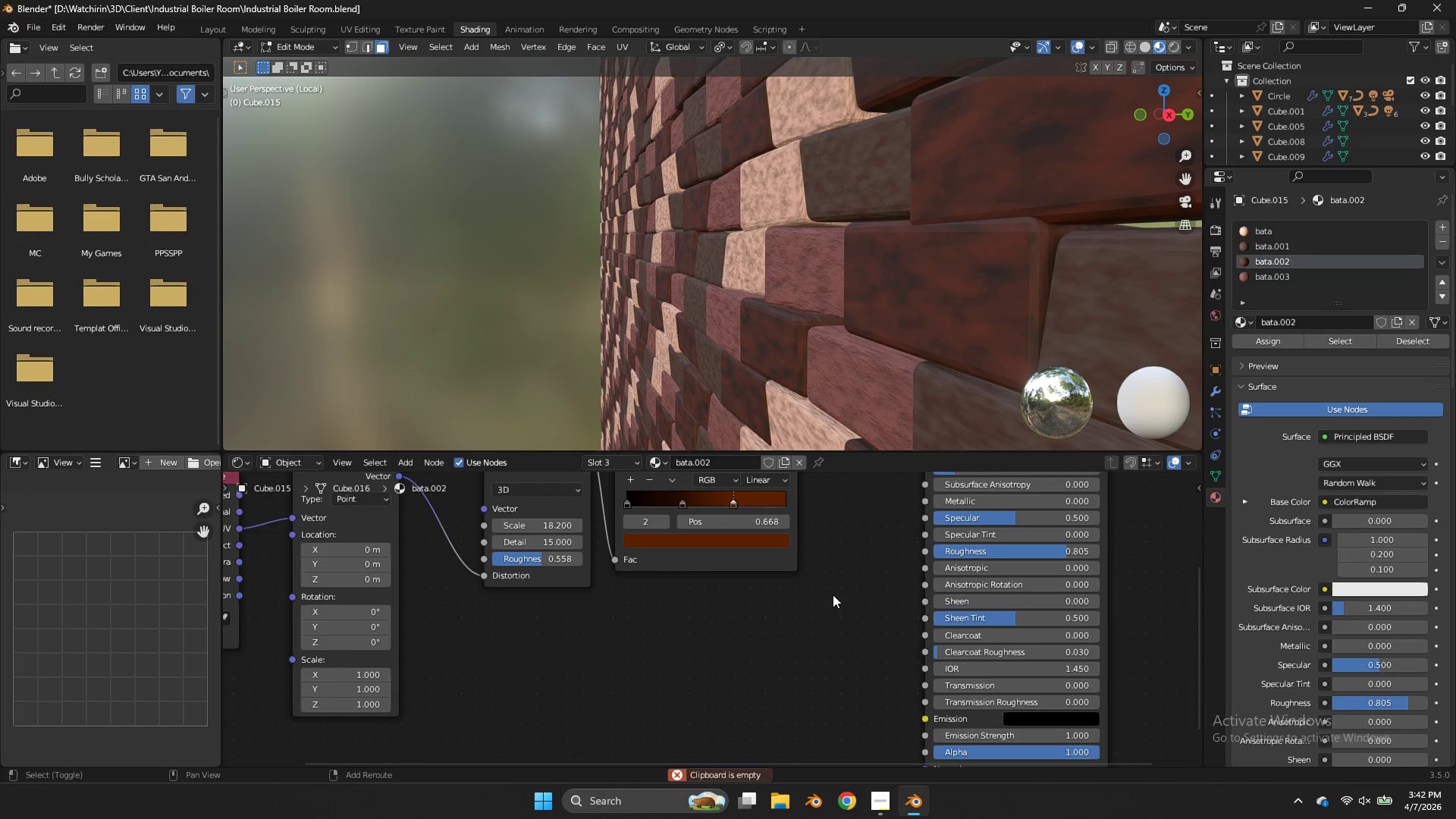 
key(Shift+ShiftLeft)
 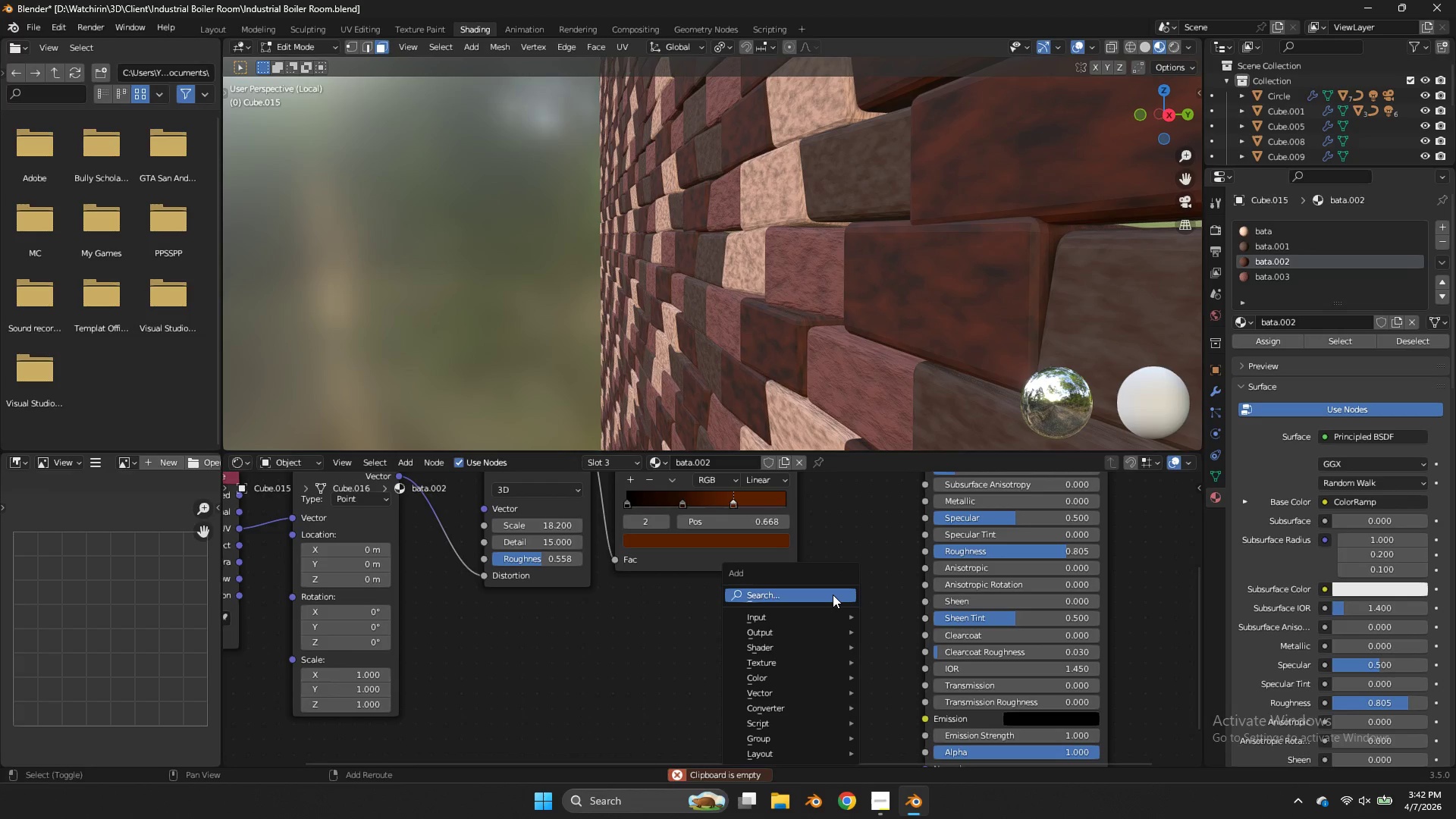 
key(Shift+A)
 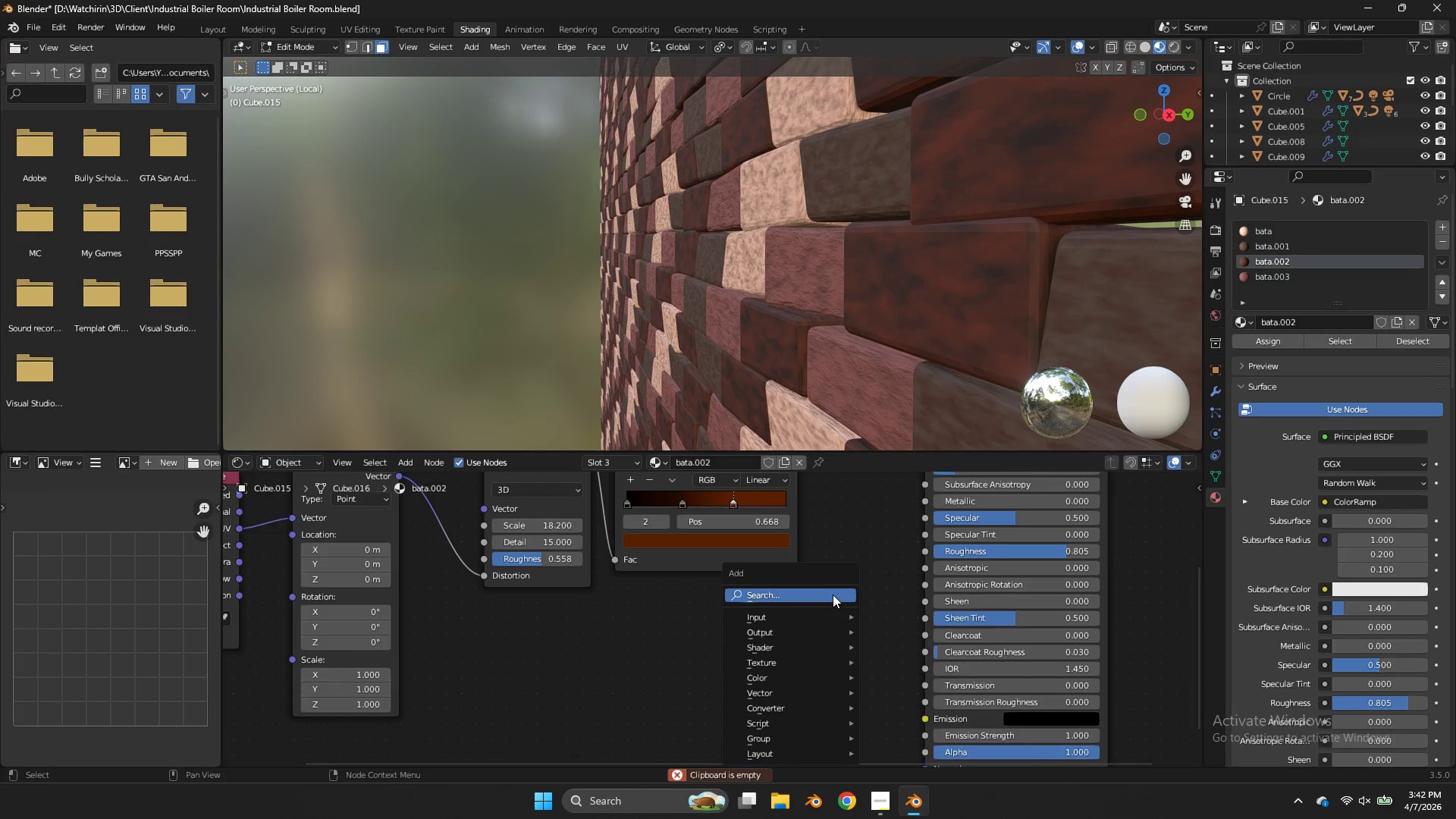 
left_click([833, 595])
 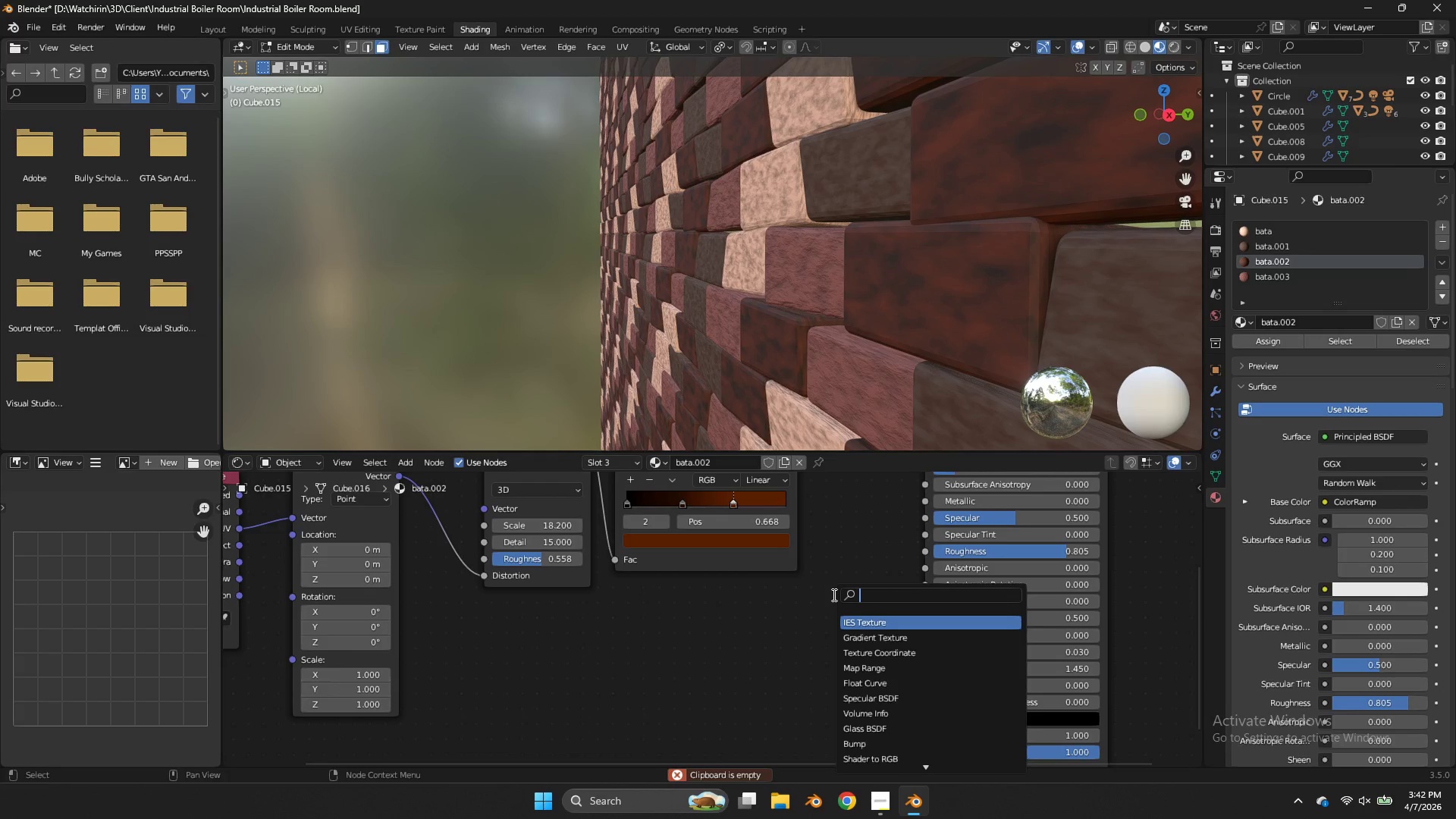 
type(bump)
 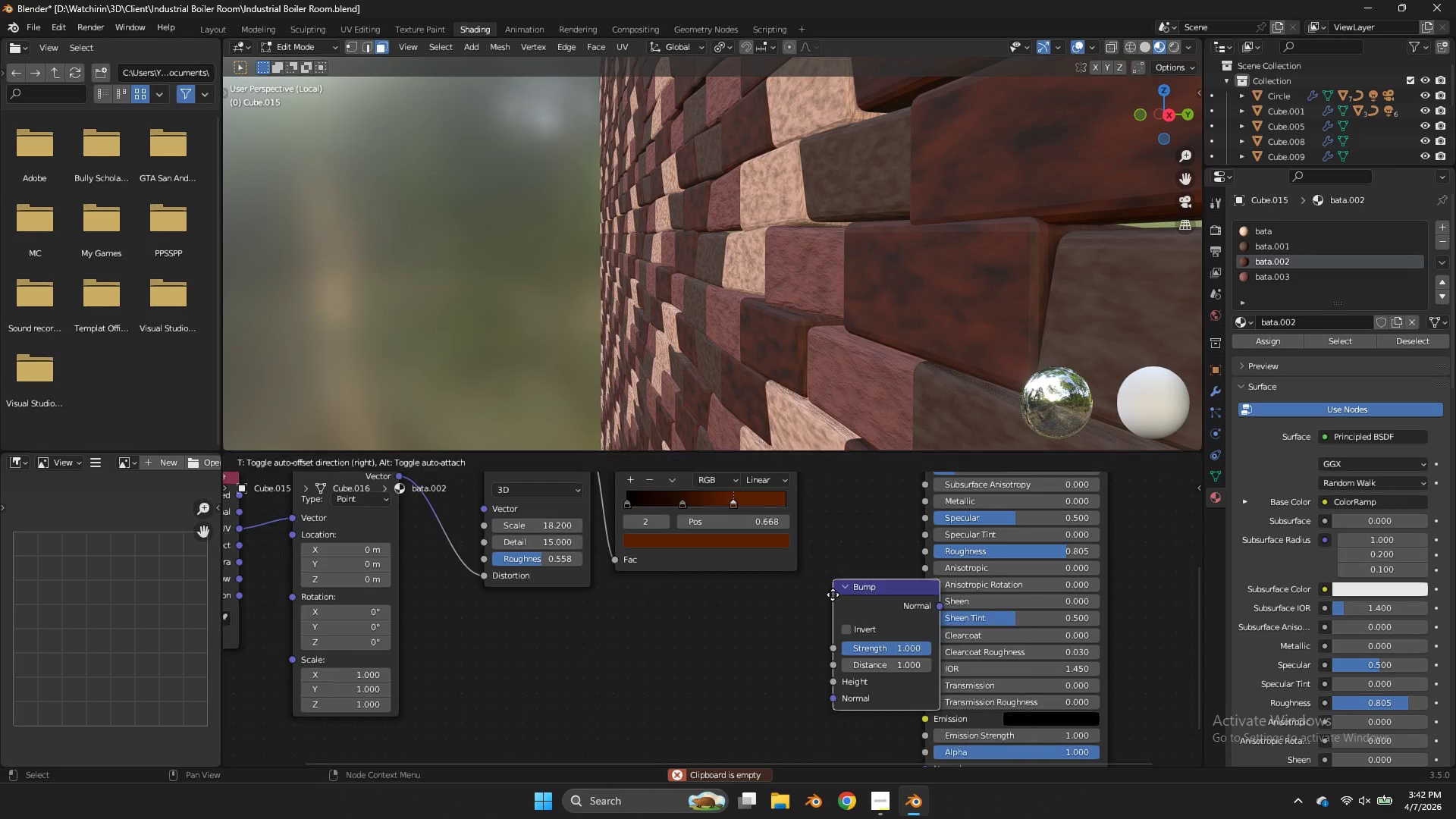 
key(Enter)
 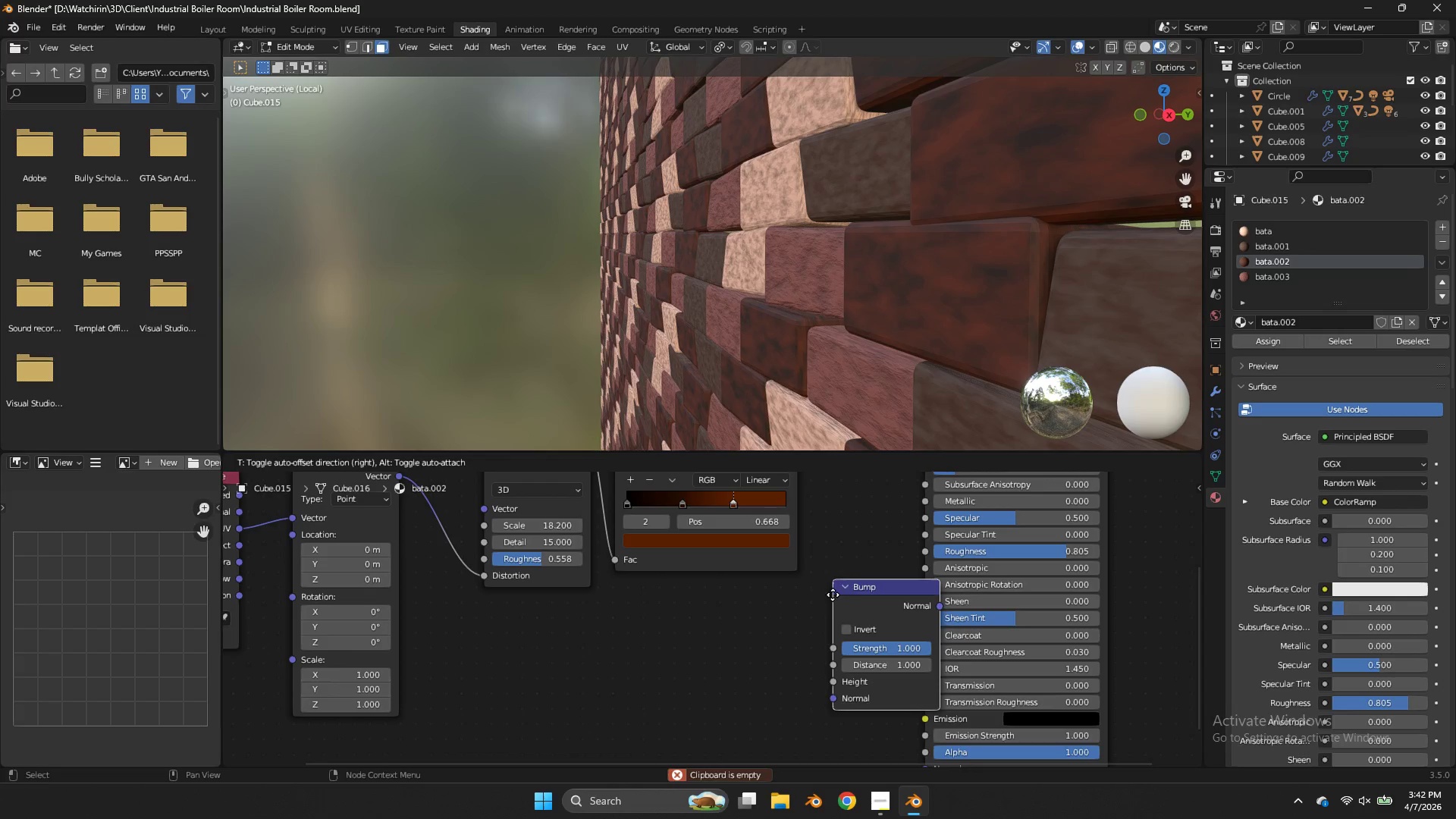 
left_click([807, 593])
 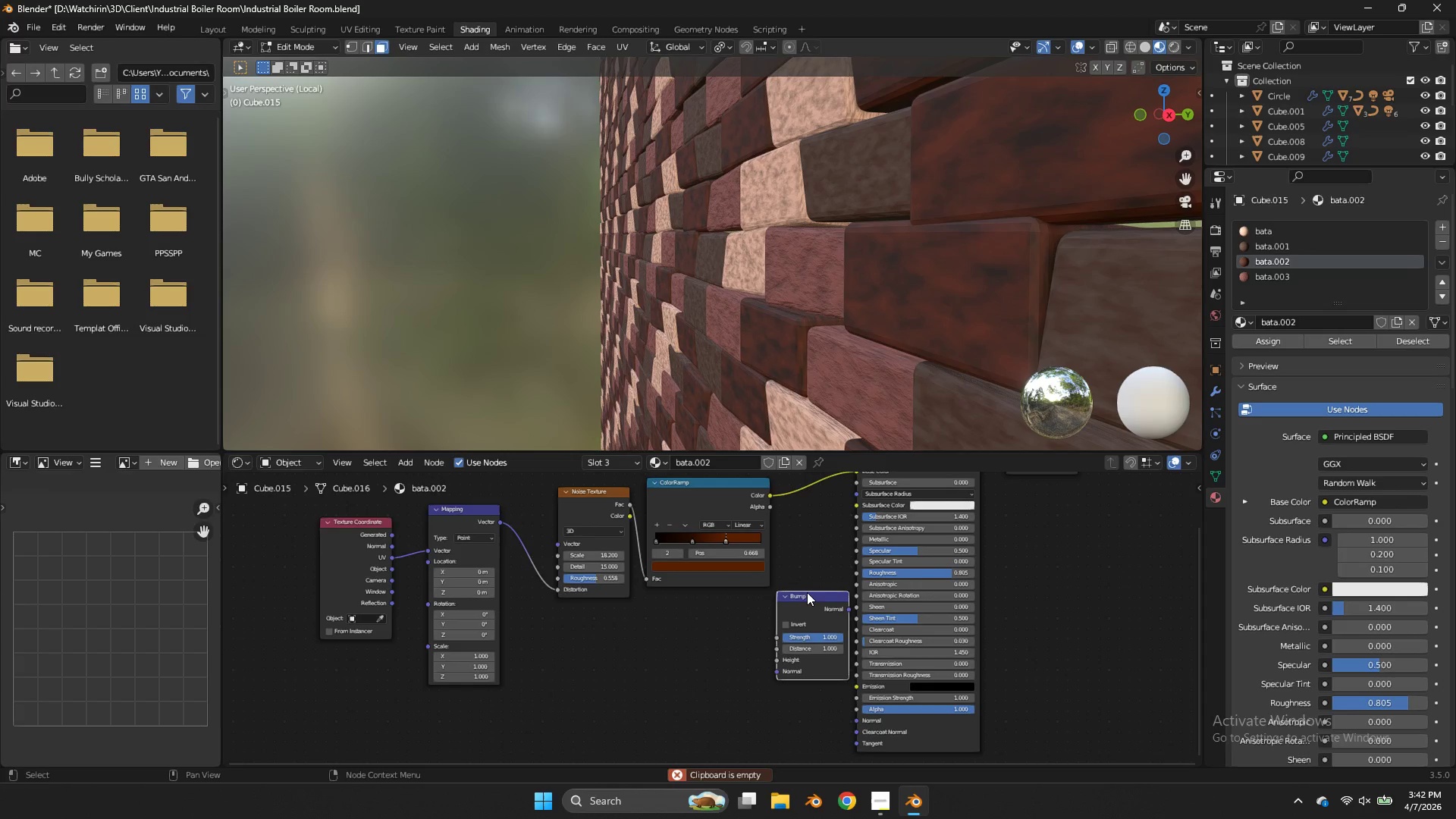 
scroll: coordinate [807, 588], scroll_direction: down, amount: 10.0
 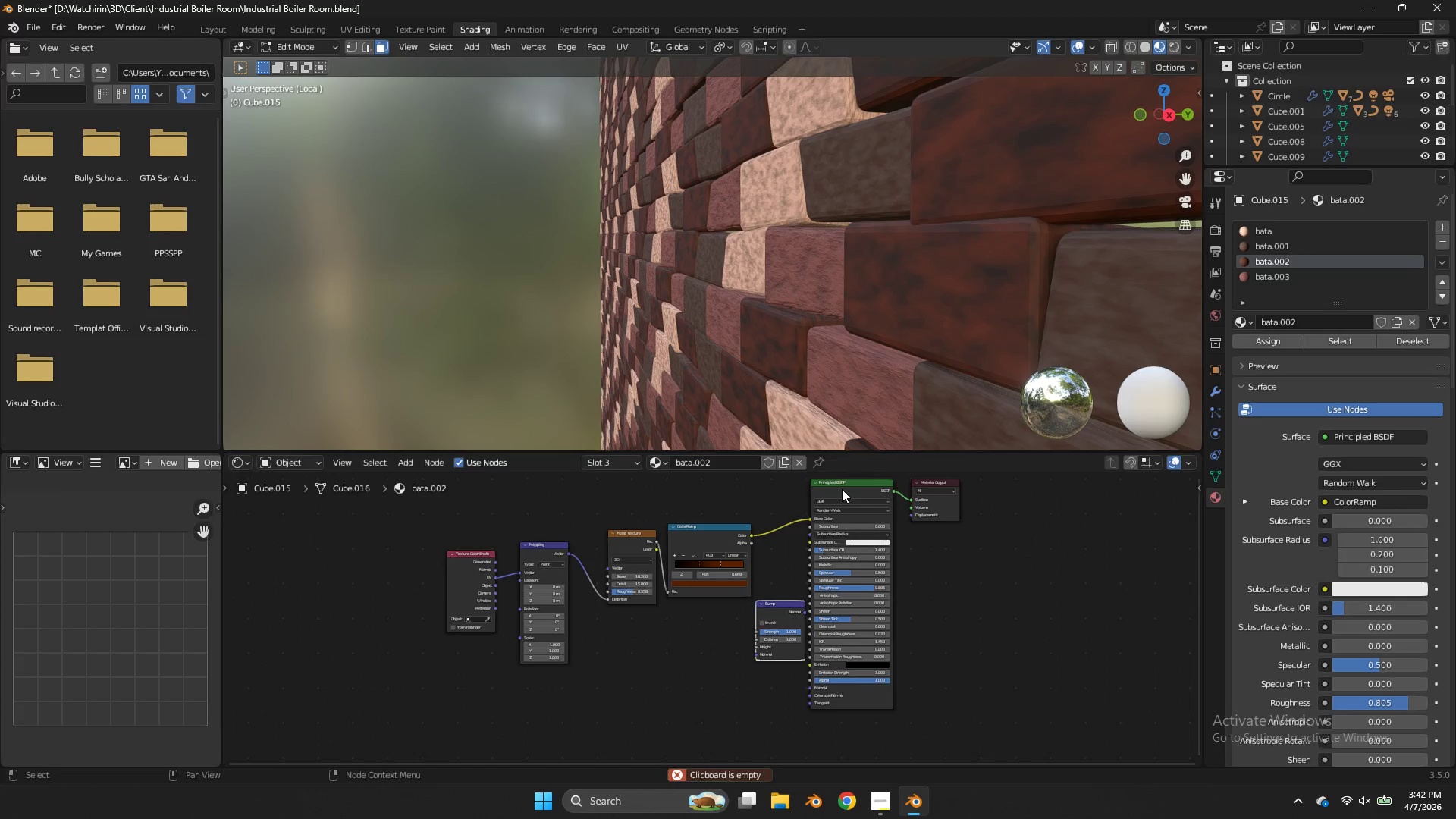 
left_click_drag(start_coordinate=[842, 489], to_coordinate=[855, 490])
 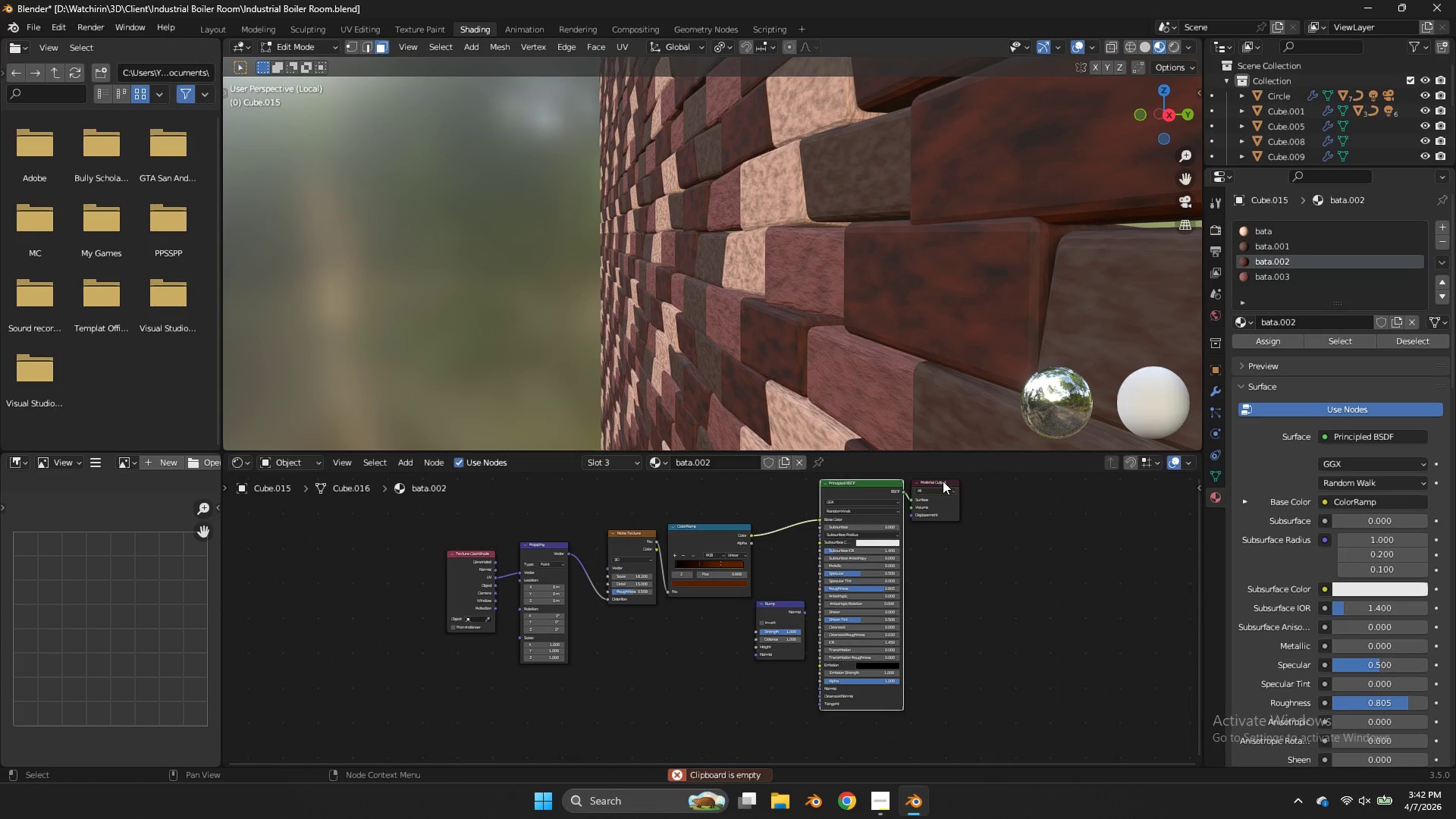 
left_click_drag(start_coordinate=[943, 481], to_coordinate=[984, 489])
 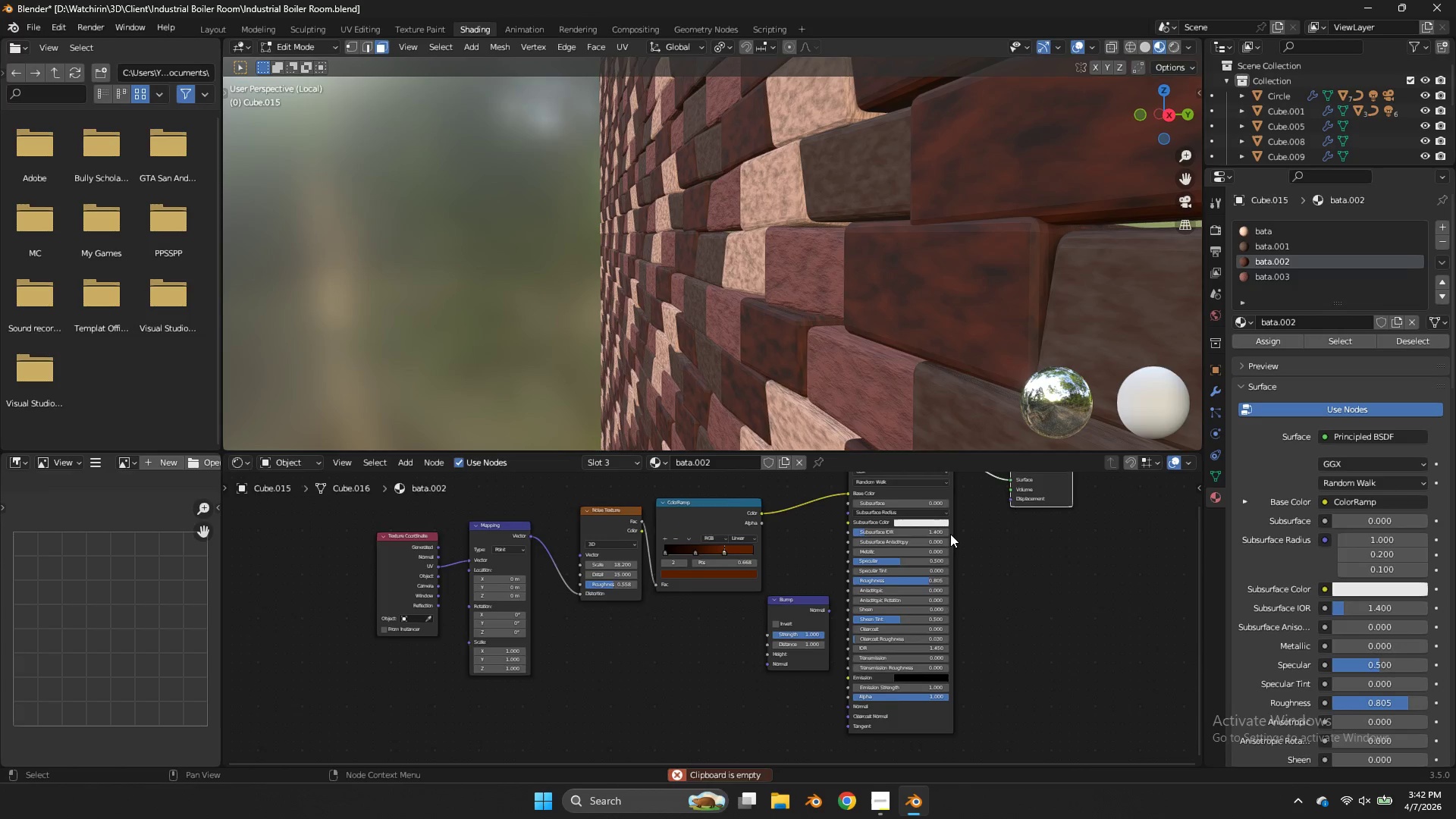 
scroll: coordinate [814, 533], scroll_direction: up, amount: 6.0
 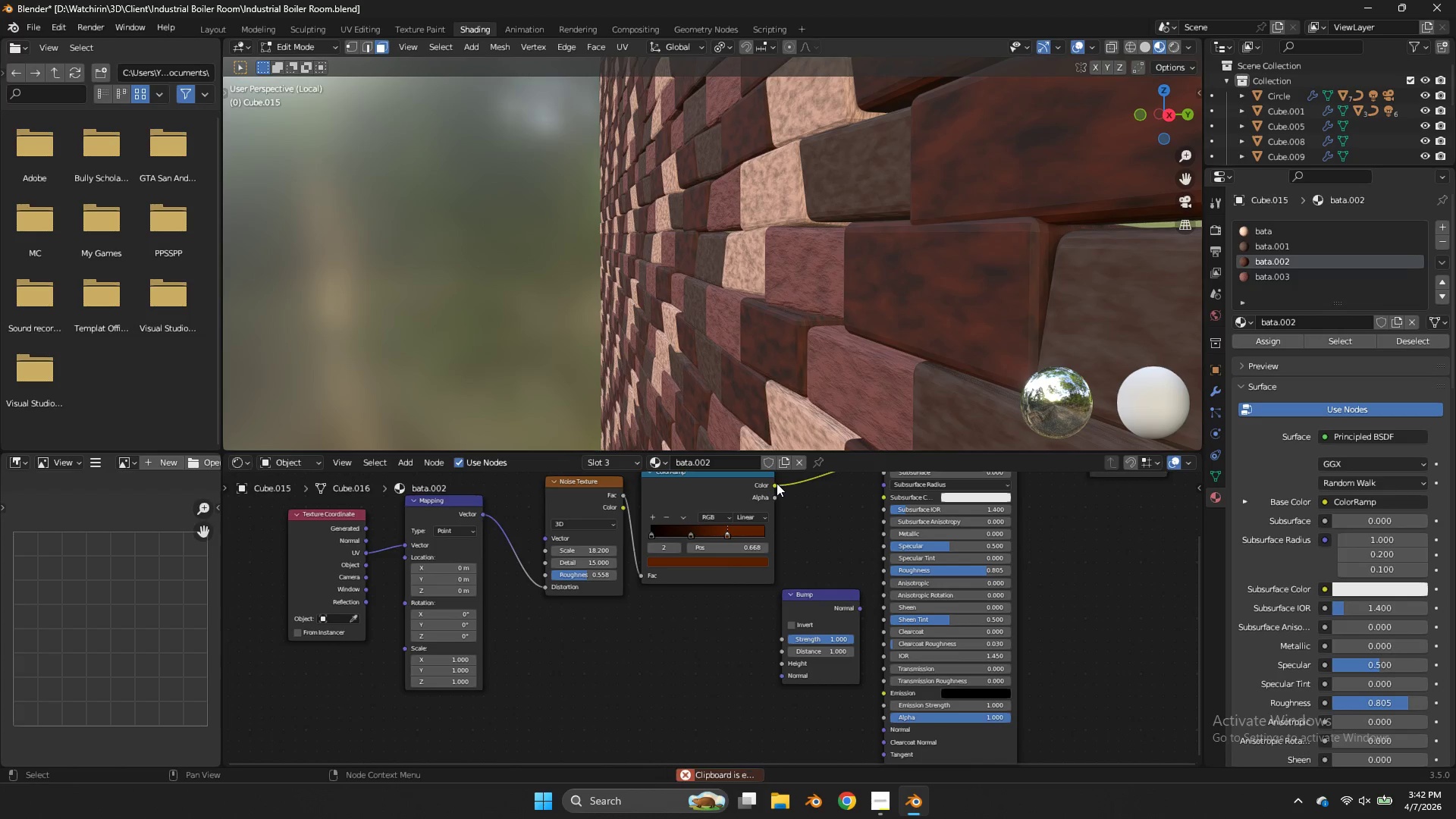 
left_click_drag(start_coordinate=[777, 483], to_coordinate=[783, 666])
 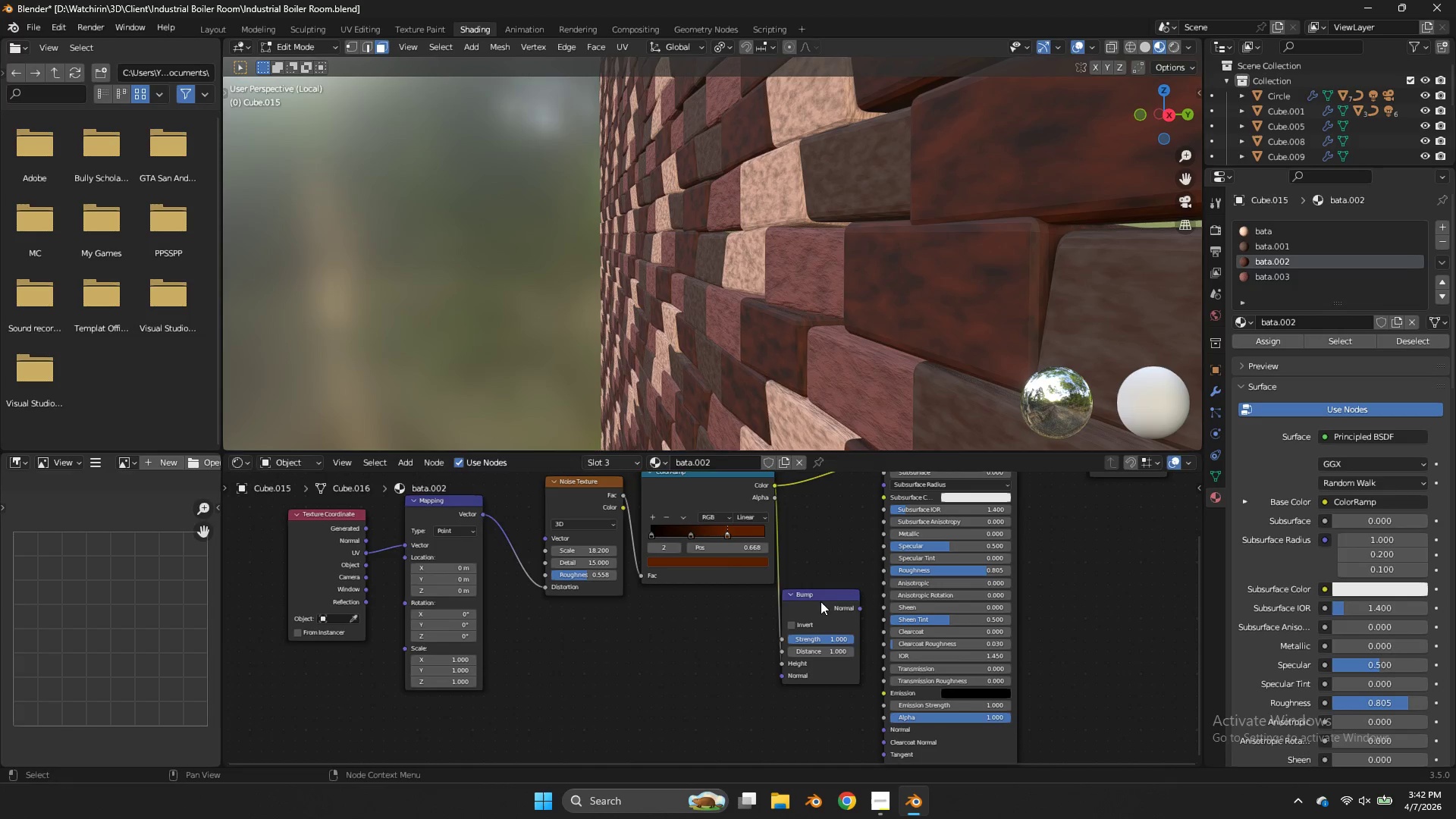 
left_click_drag(start_coordinate=[821, 601], to_coordinate=[827, 601])
 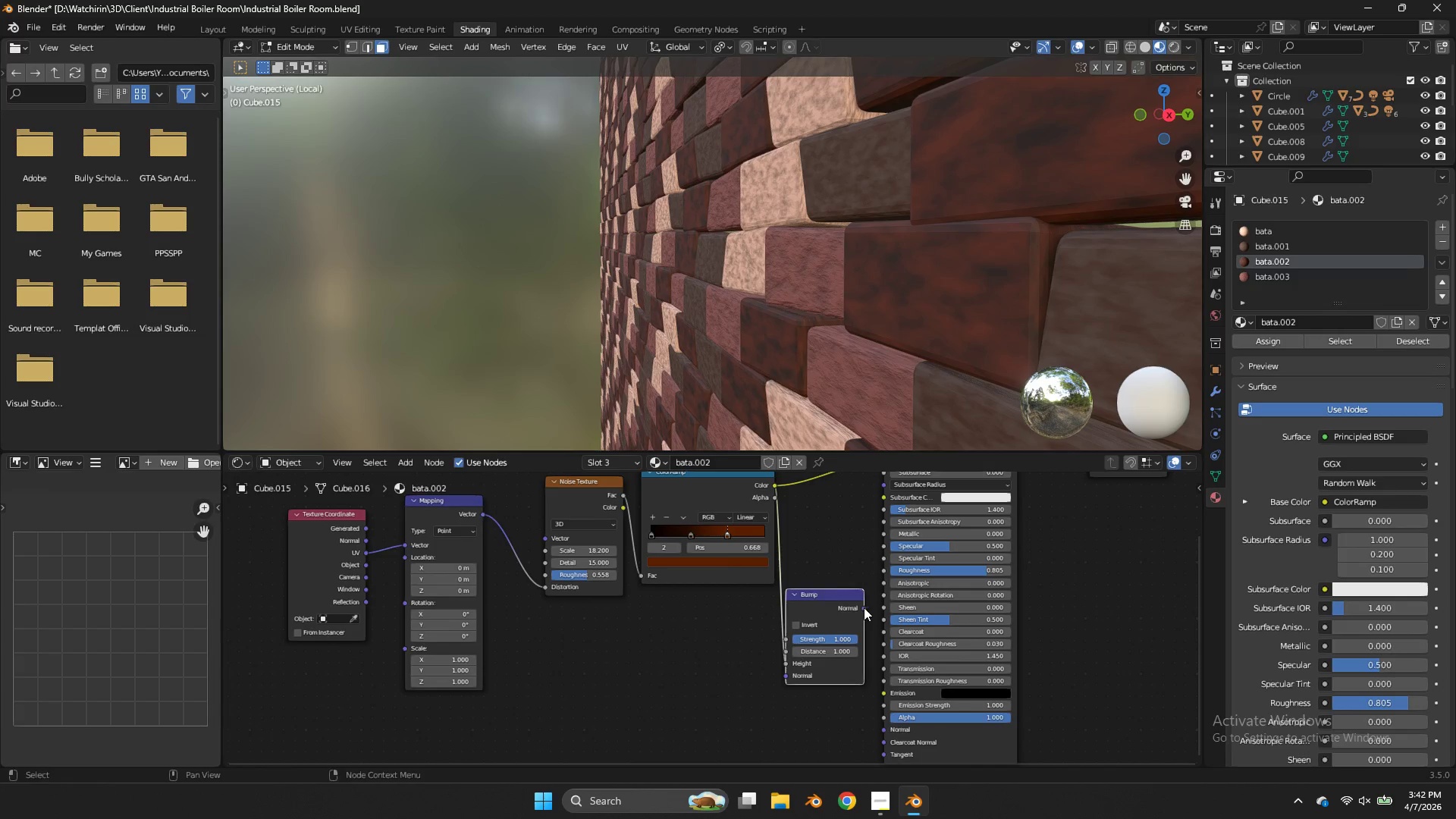 
left_click_drag(start_coordinate=[864, 607], to_coordinate=[883, 727])
 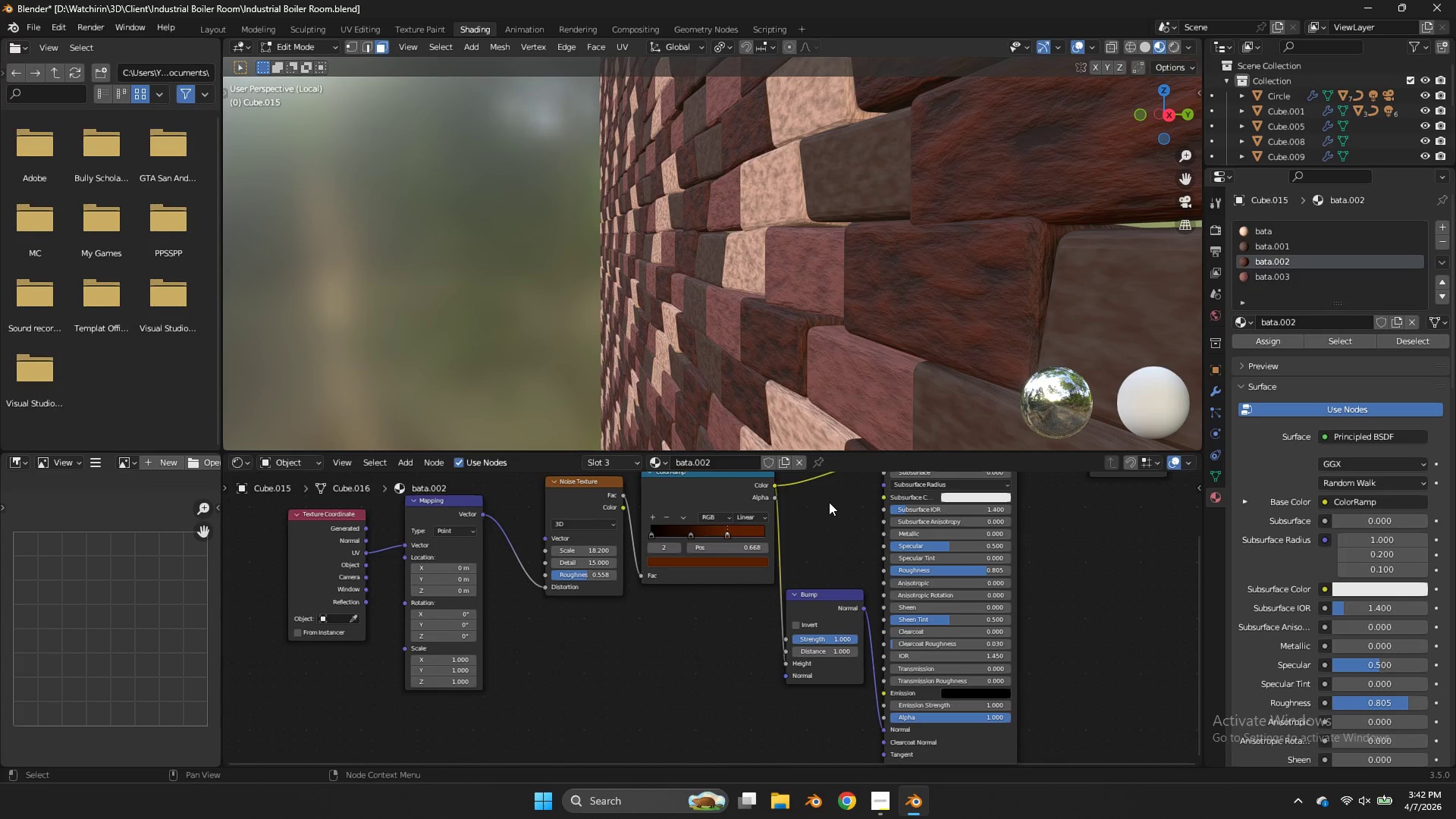 
scroll: coordinate [829, 502], scroll_direction: up, amount: 3.0
 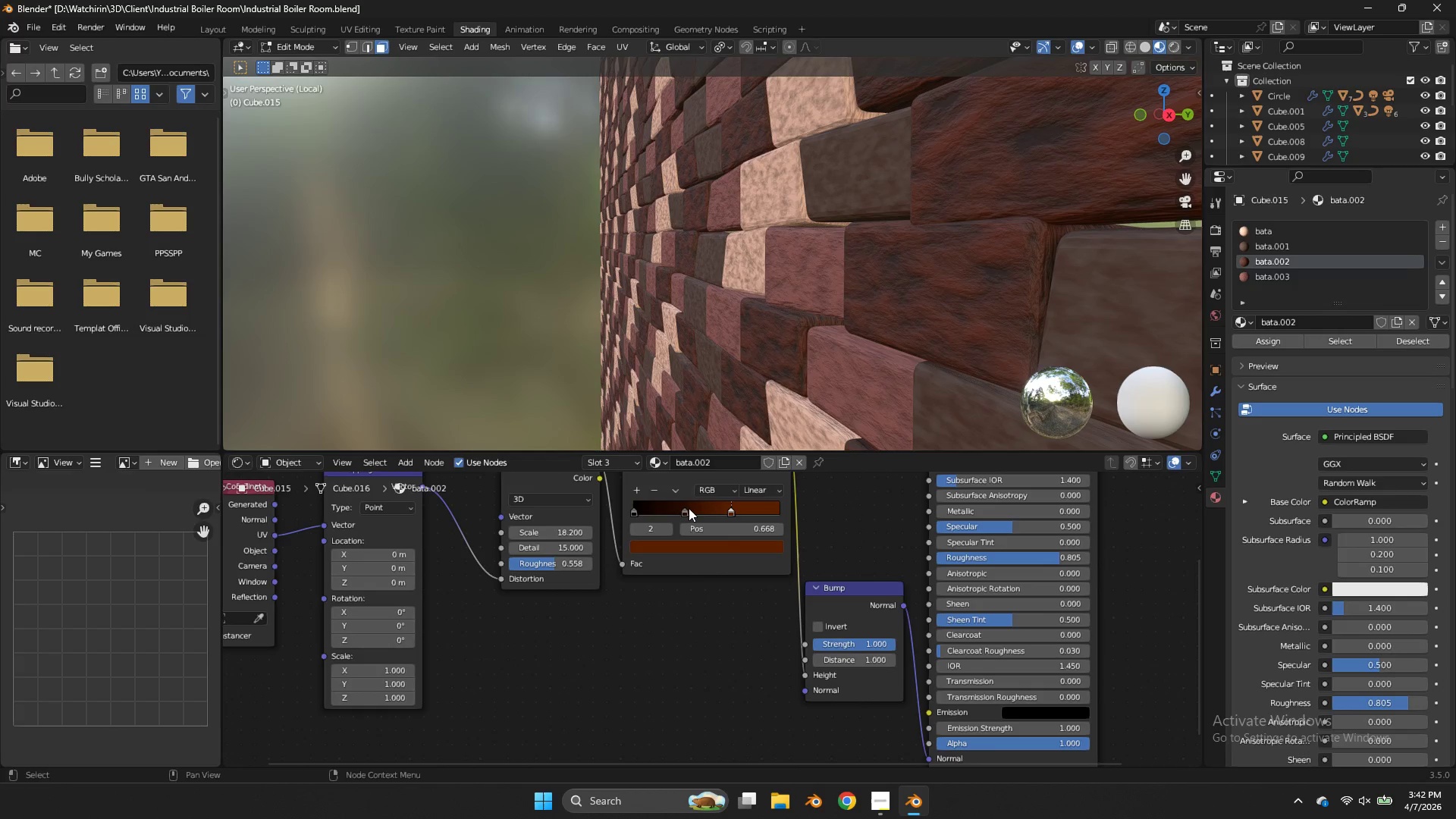 
left_click_drag(start_coordinate=[688, 508], to_coordinate=[676, 508])
 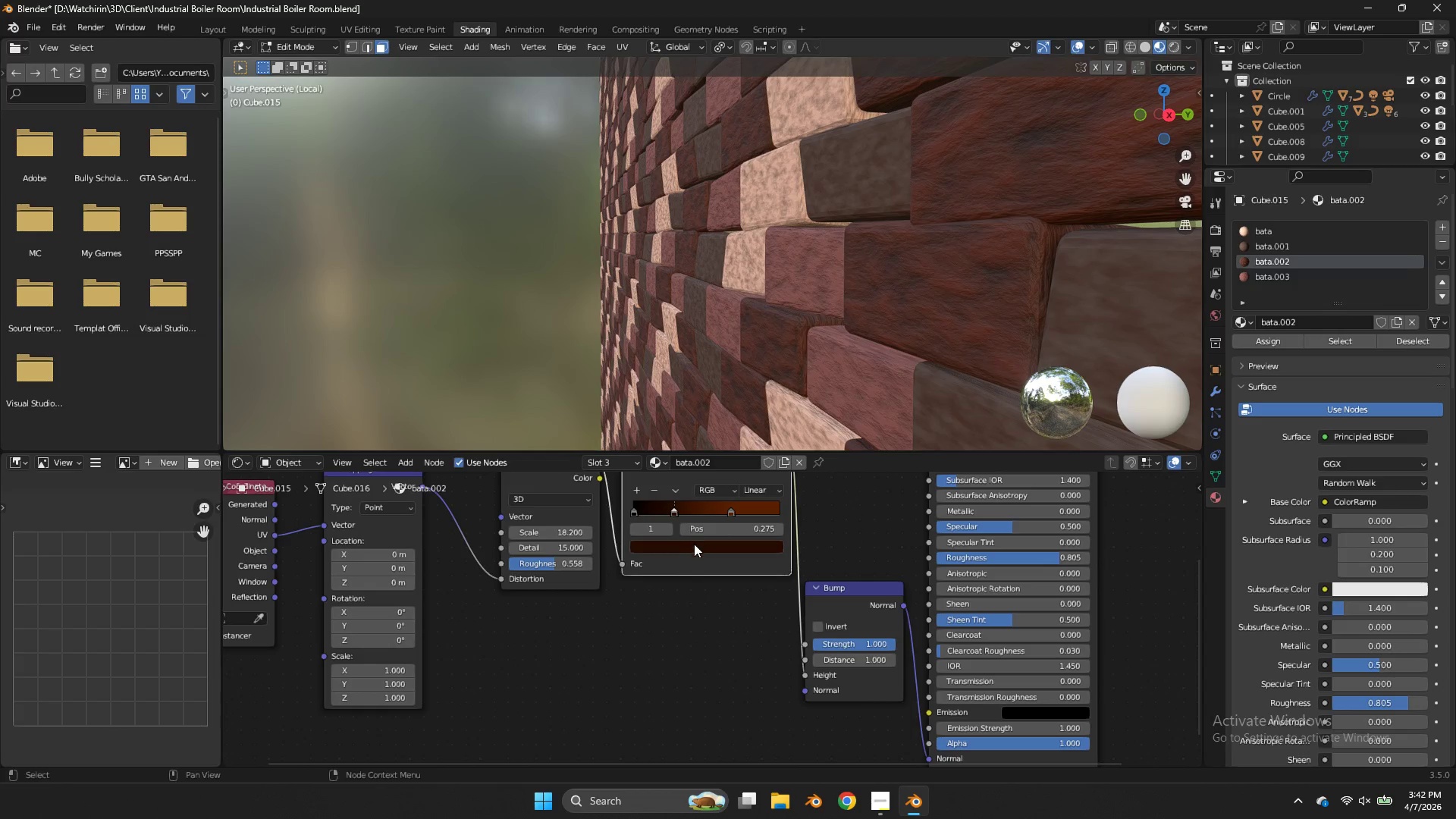 
double_click([694, 544])
 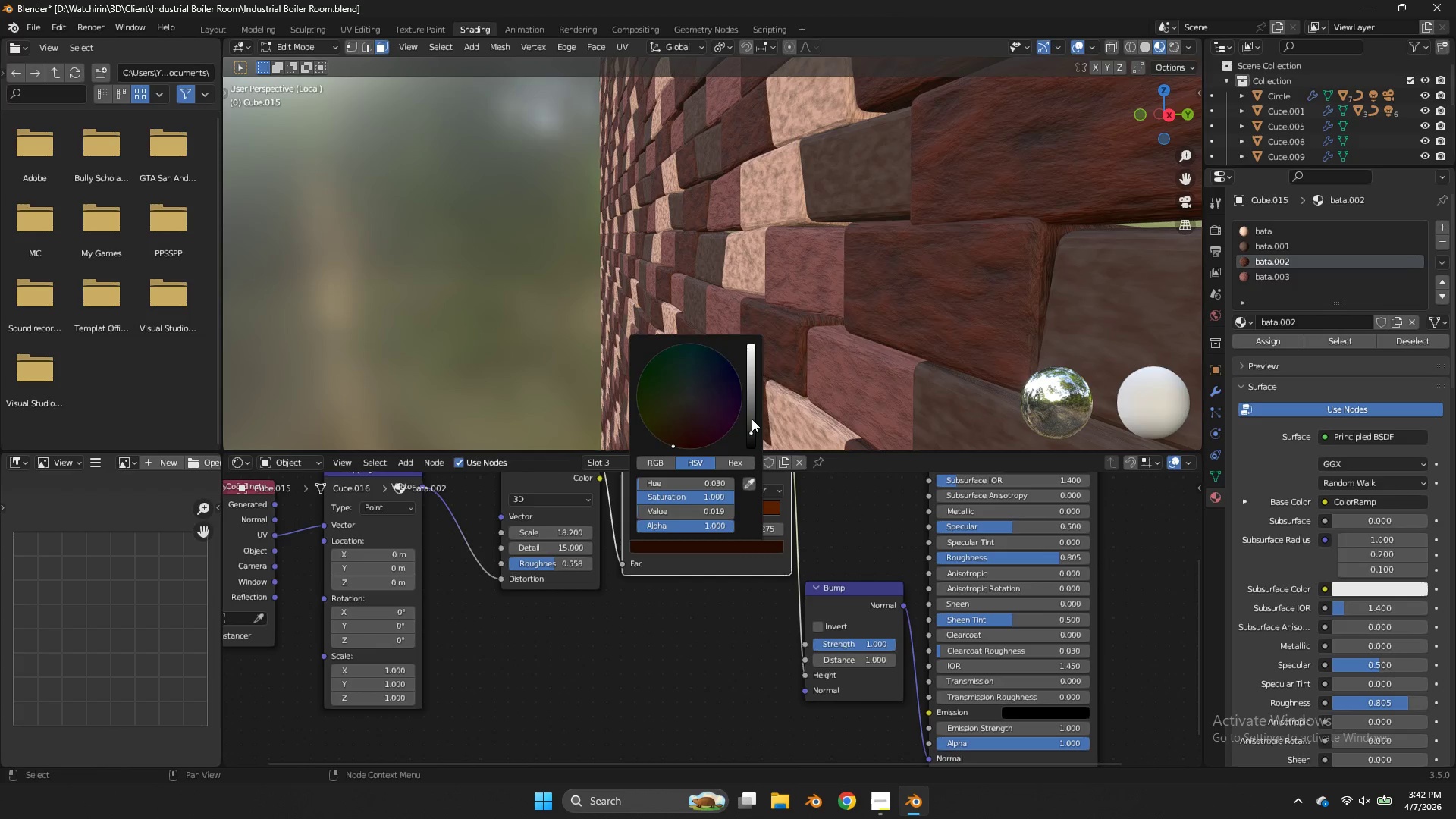 
left_click_drag(start_coordinate=[752, 420], to_coordinate=[758, 425])
 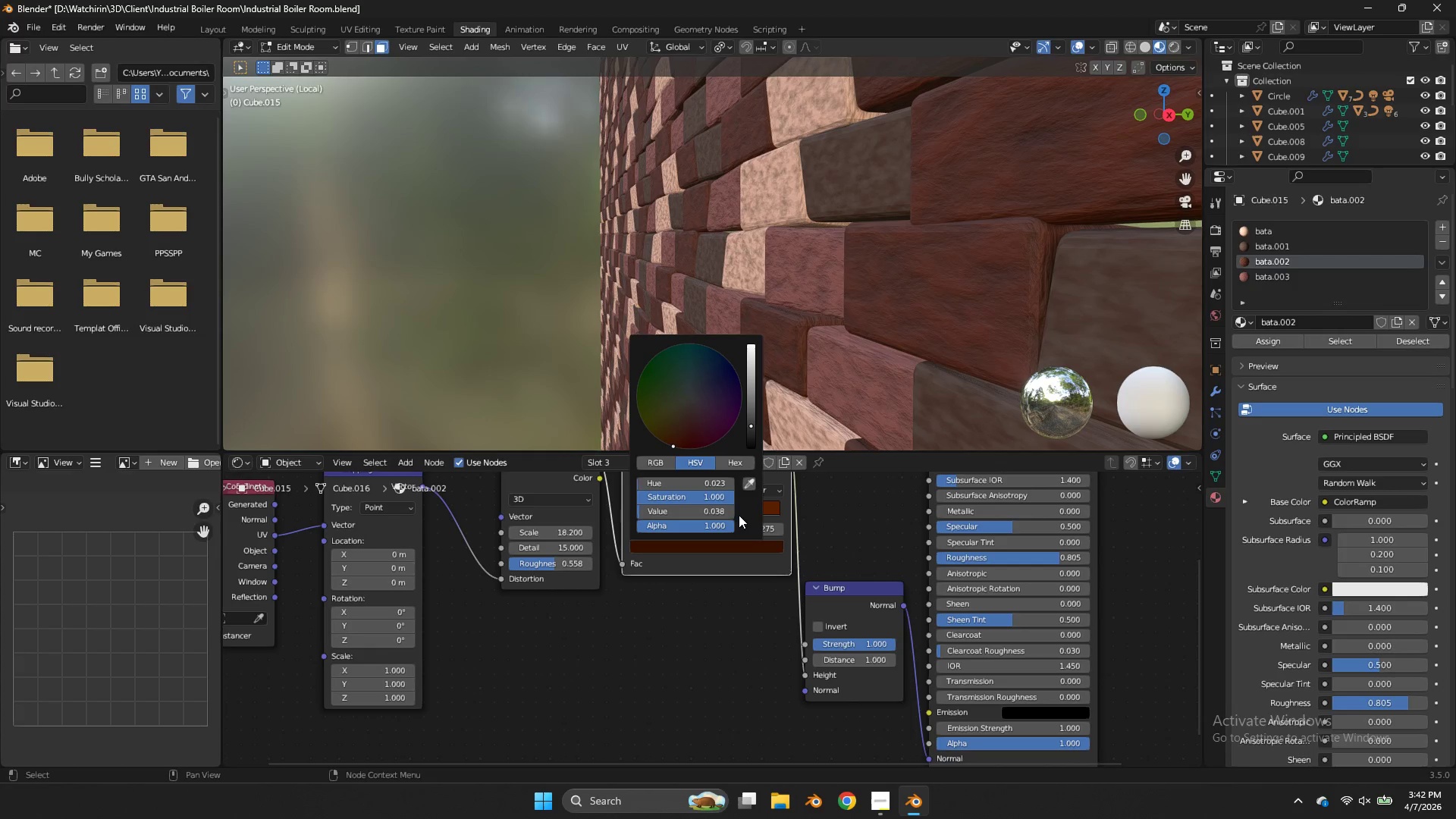 
left_click([780, 514])
 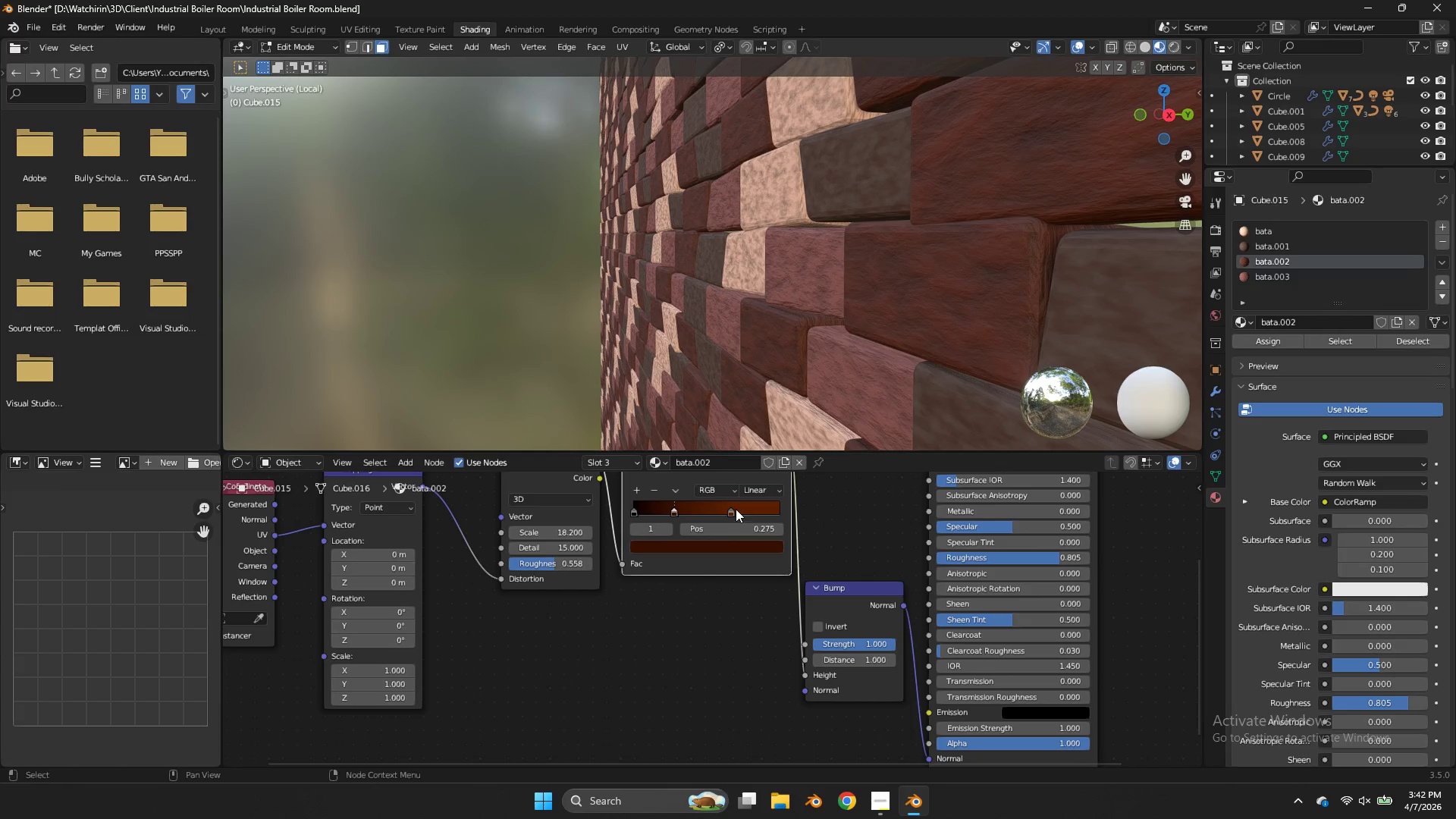 
left_click_drag(start_coordinate=[736, 509], to_coordinate=[720, 505])
 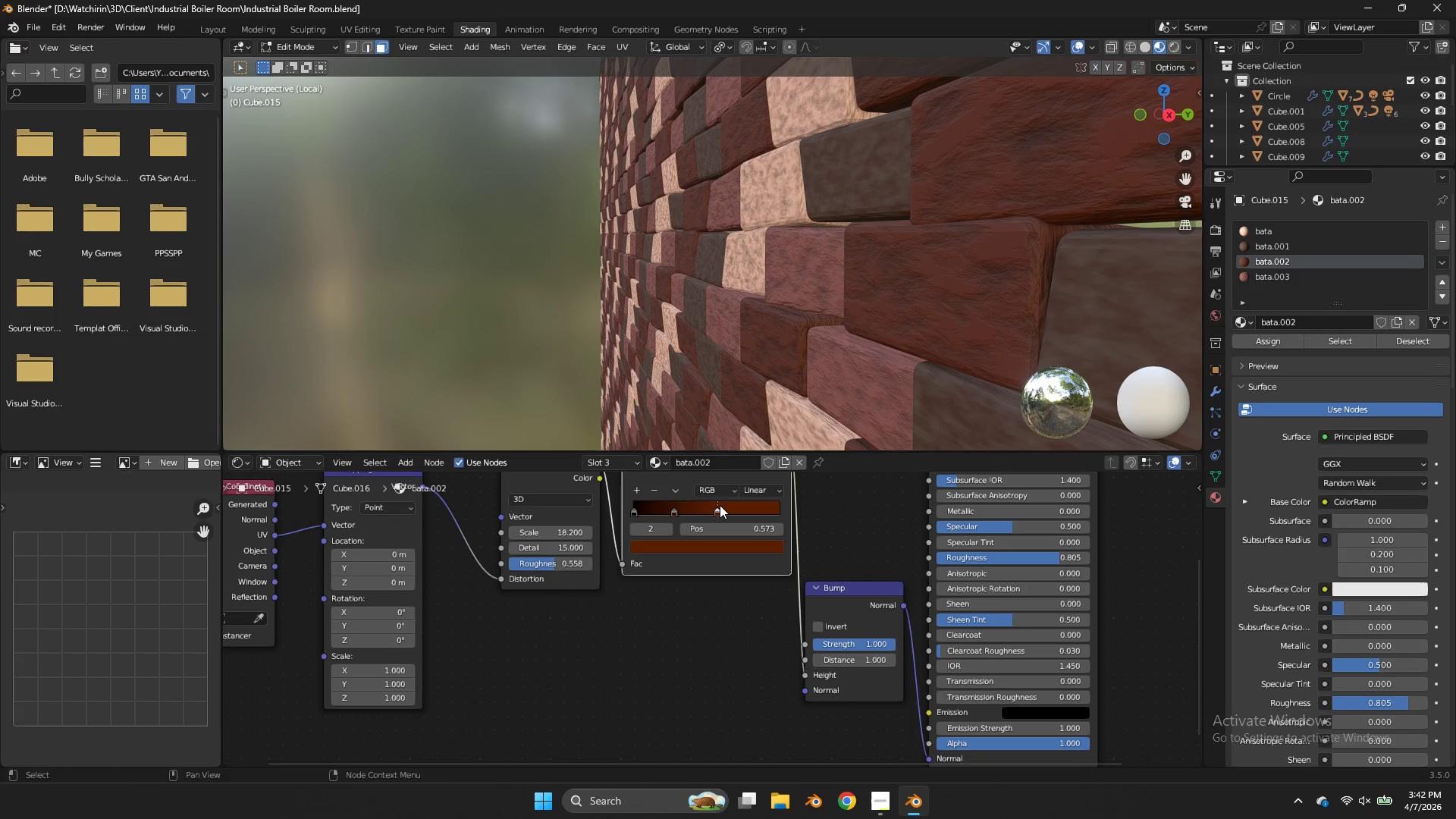 
key(Control+ControlLeft)
 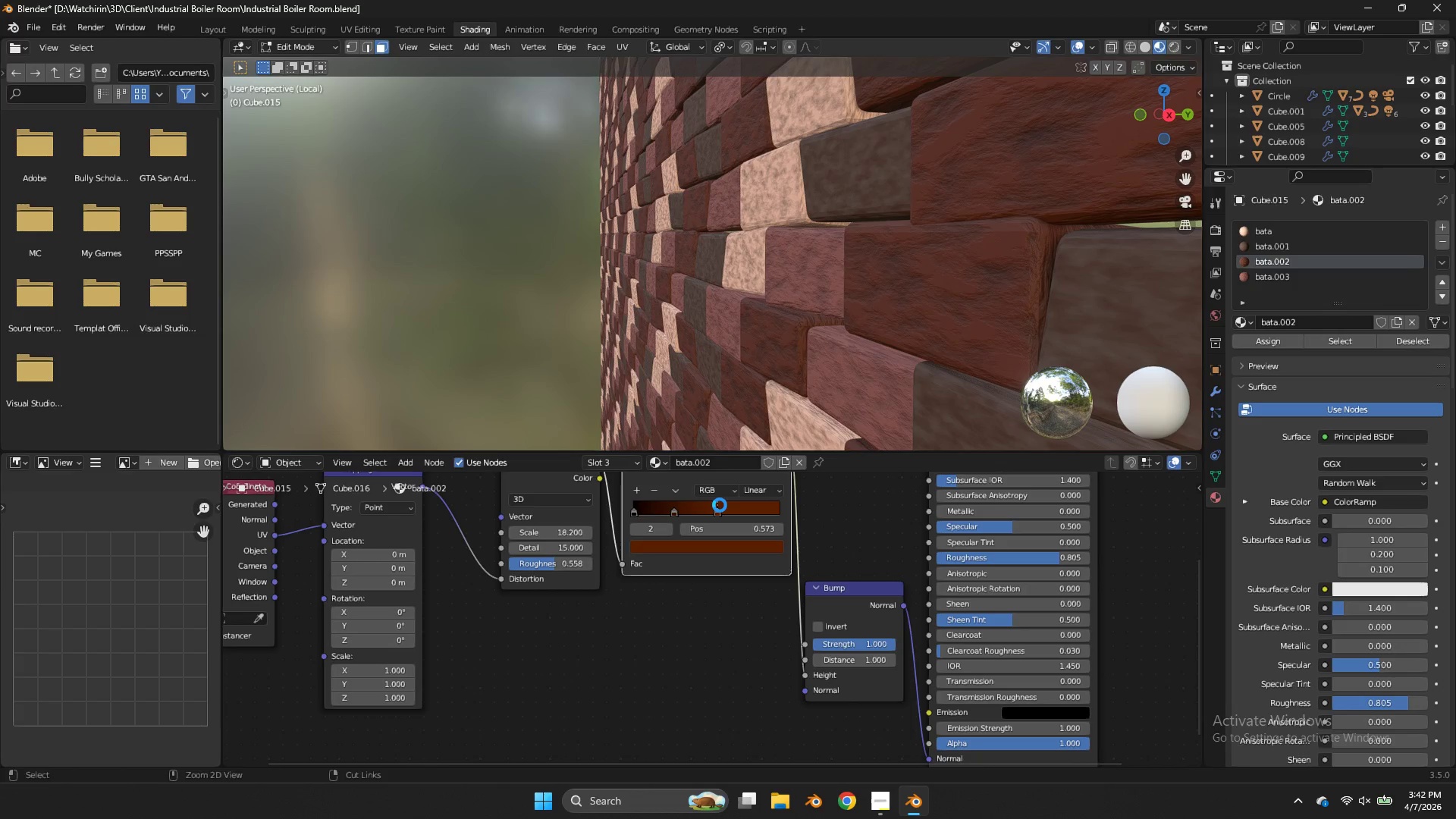 
key(Control+S)
 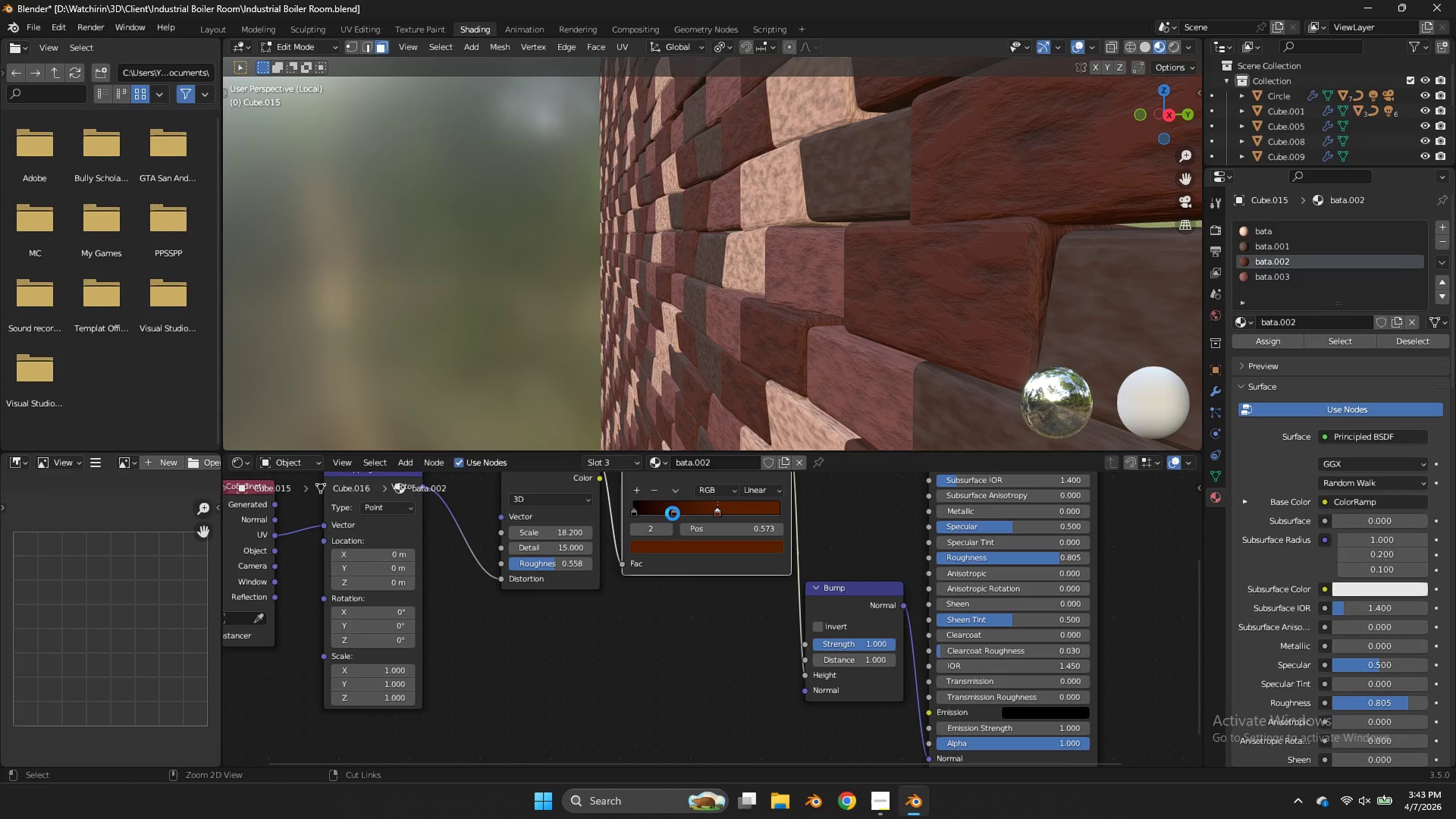 
wait(11.55)
 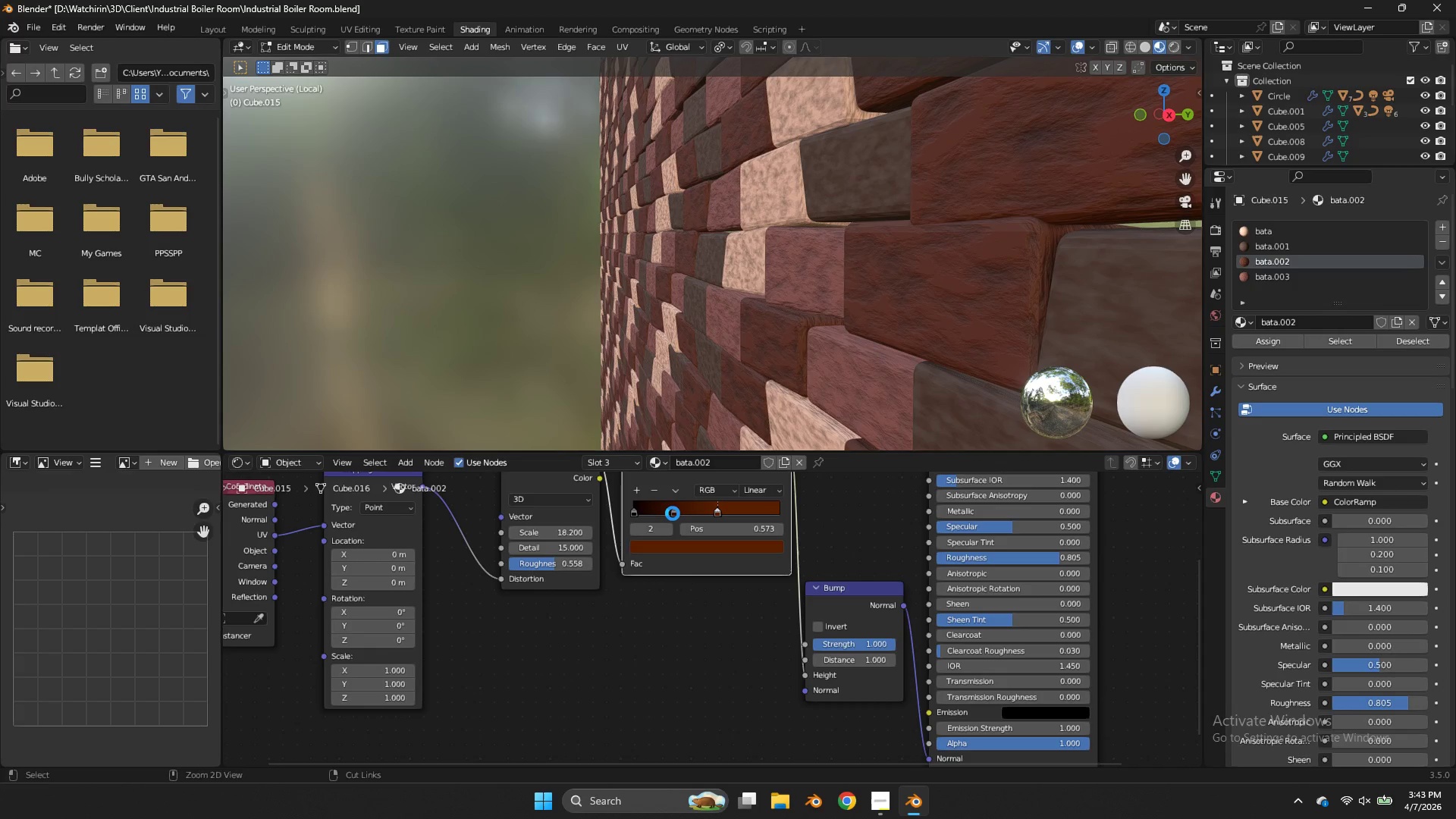 
left_click_drag(start_coordinate=[561, 561], to_coordinate=[567, 391])
 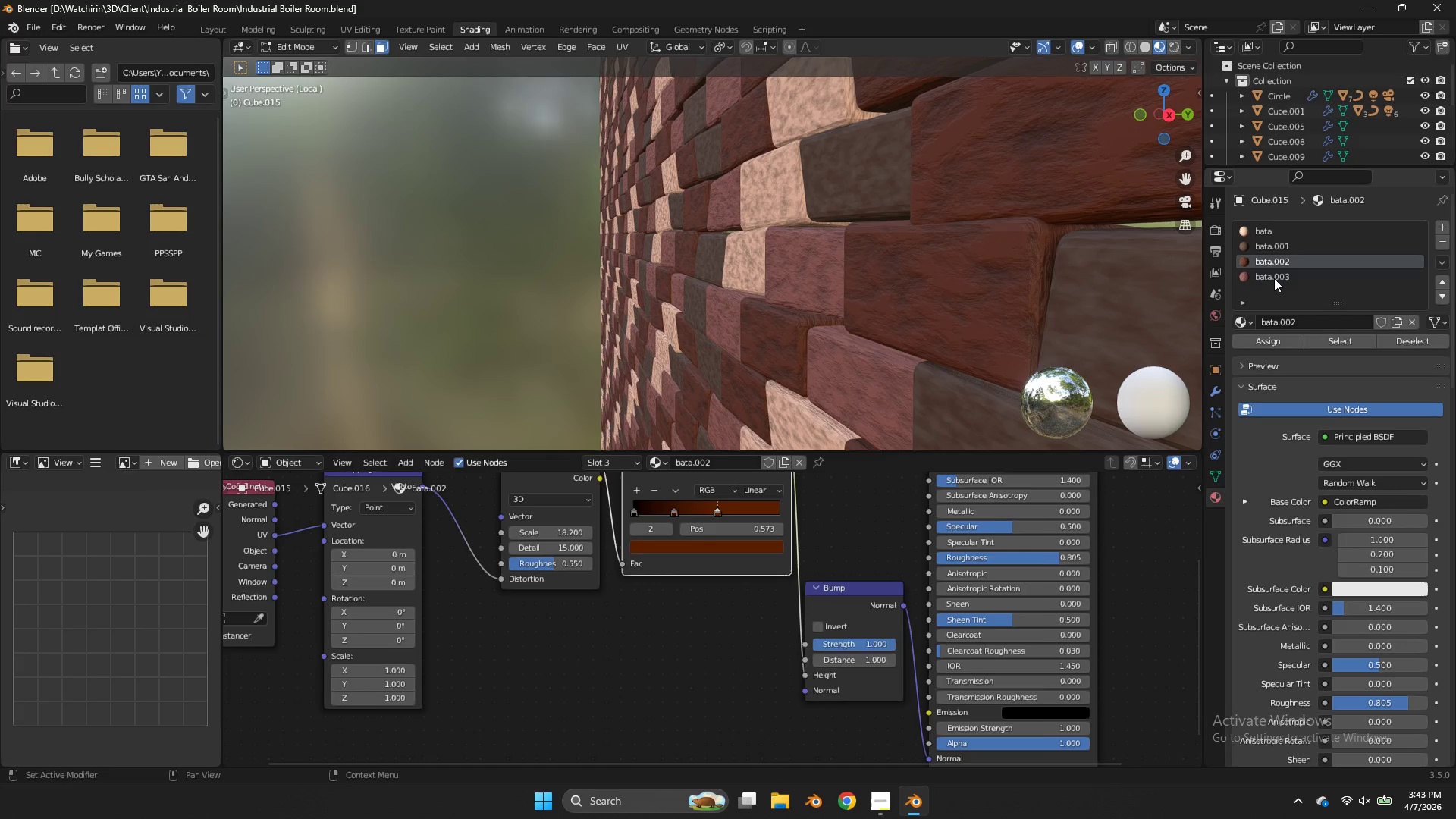 
left_click([1274, 278])
 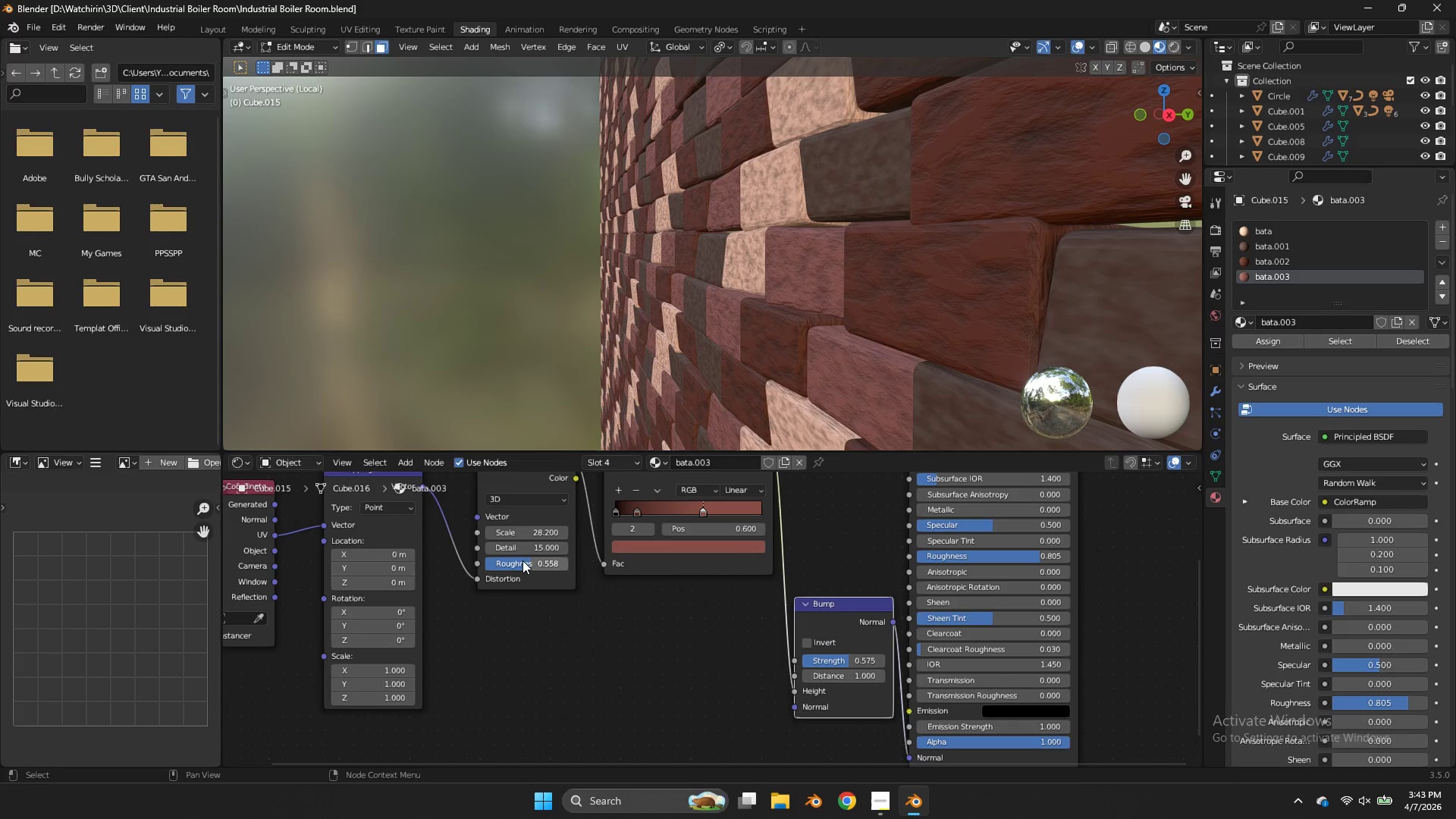 
left_click_drag(start_coordinate=[526, 566], to_coordinate=[905, 392])
 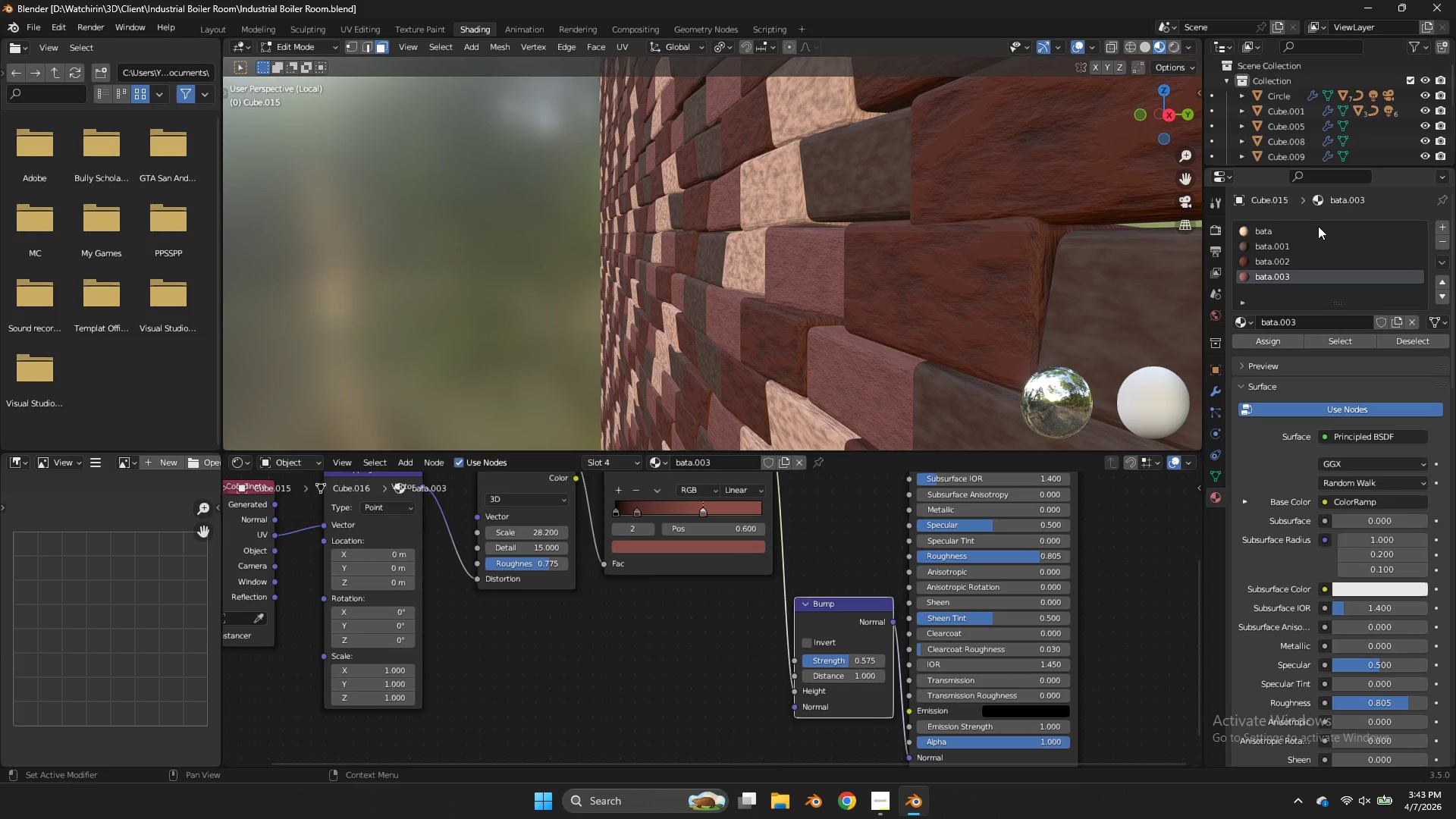 
left_click([1304, 247])
 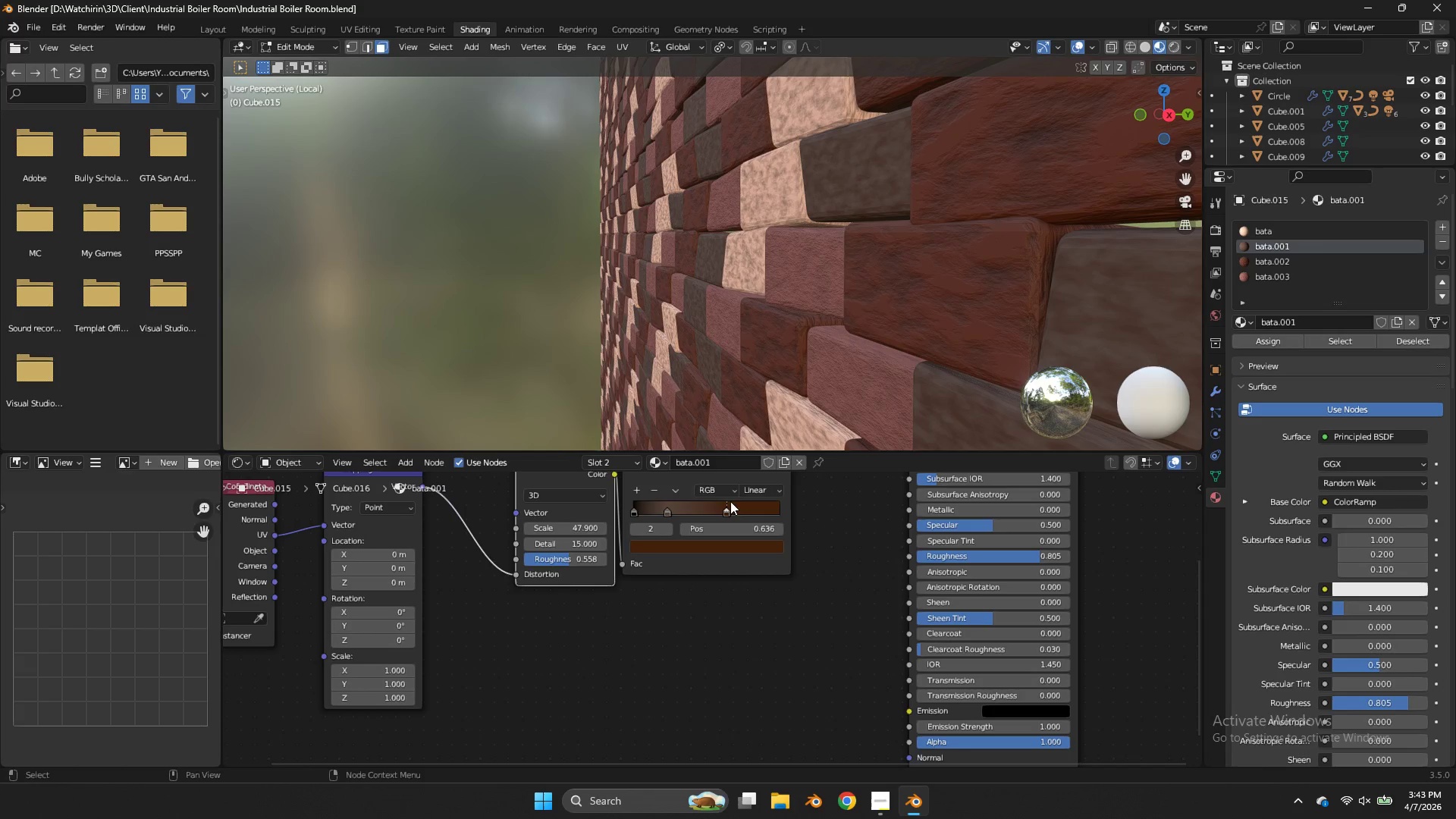 
left_click([810, 521])
 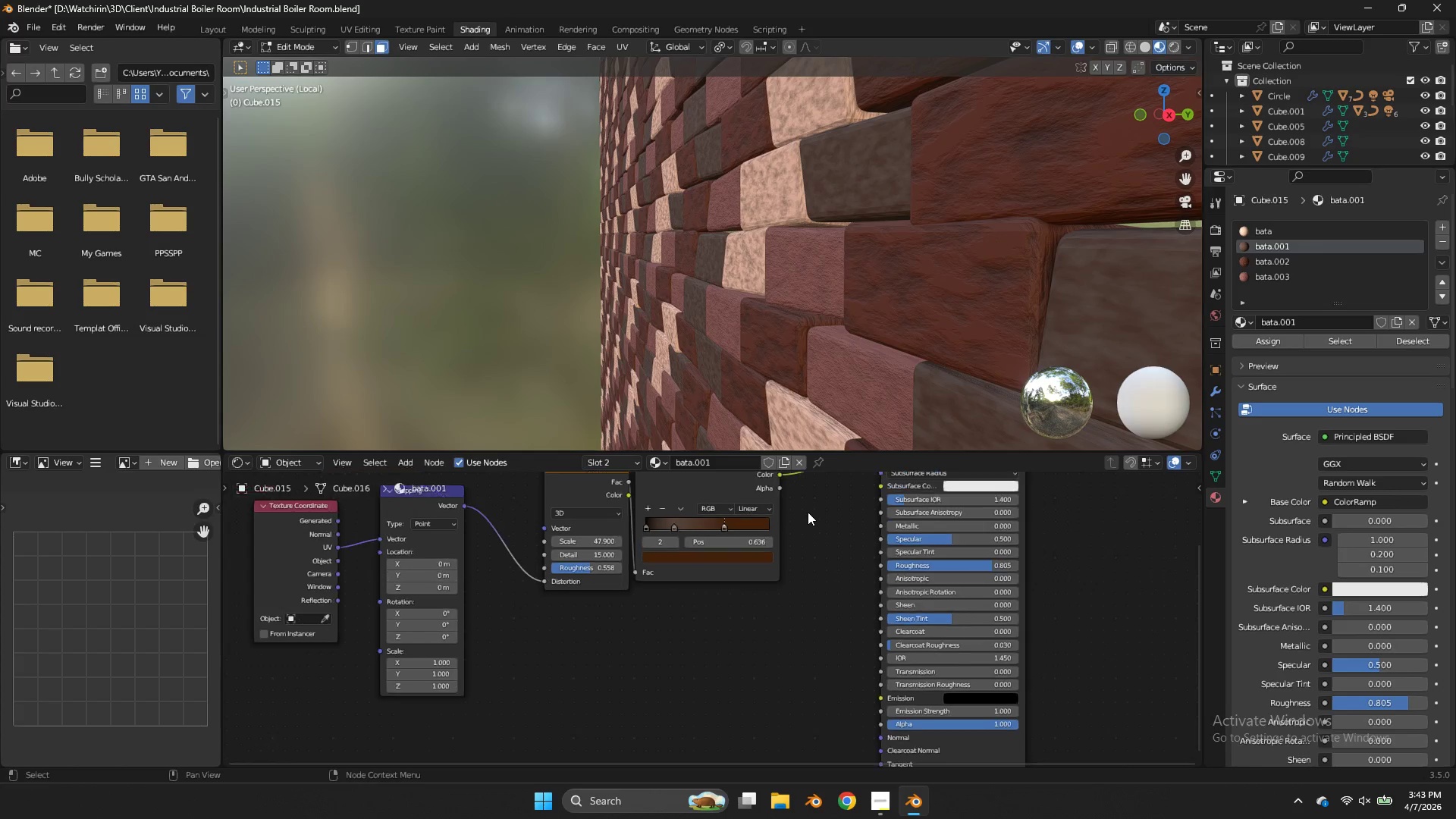 
scroll: coordinate [808, 512], scroll_direction: down, amount: 2.0
 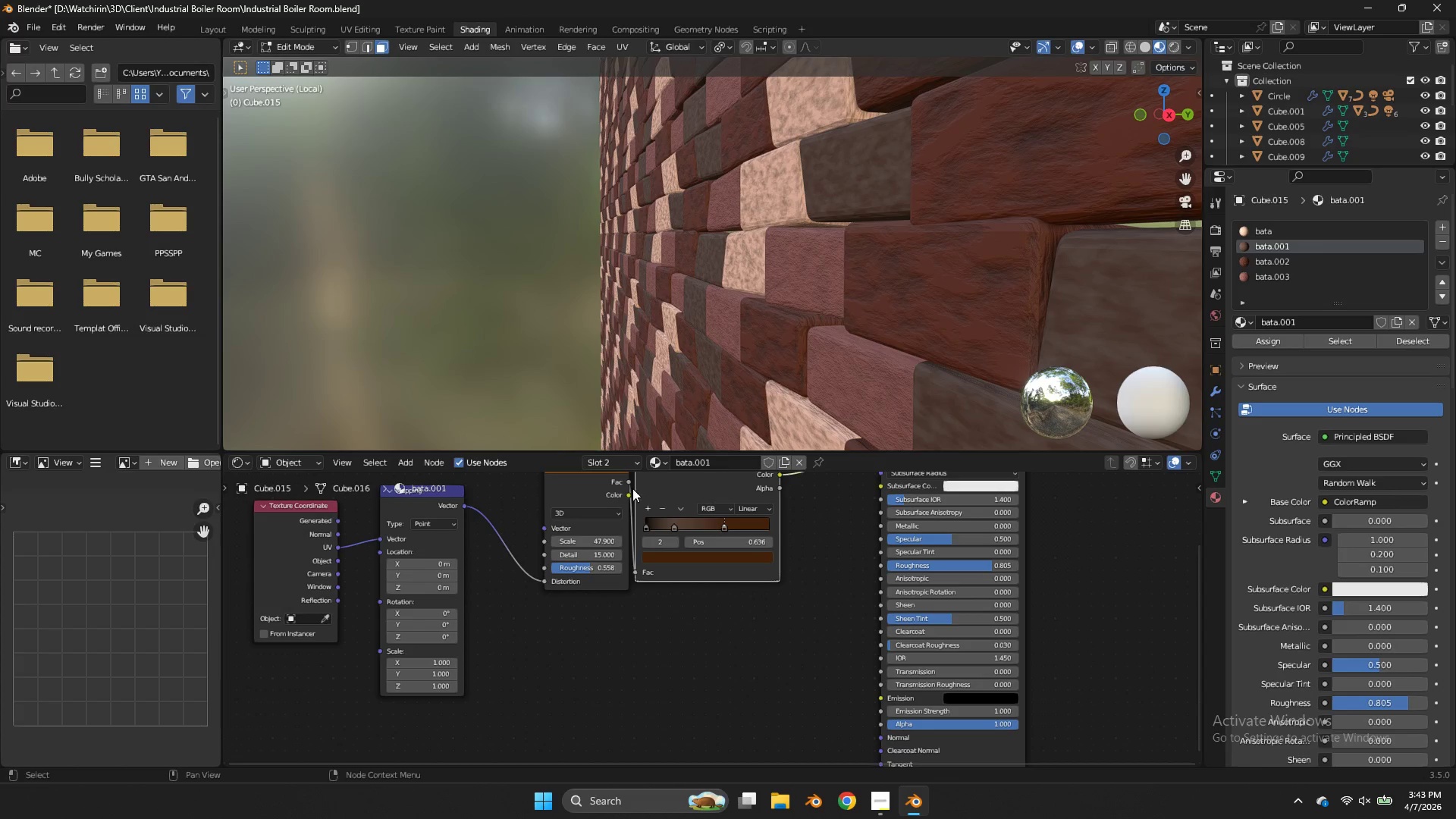 
left_click_drag(start_coordinate=[611, 488], to_coordinate=[602, 488])
 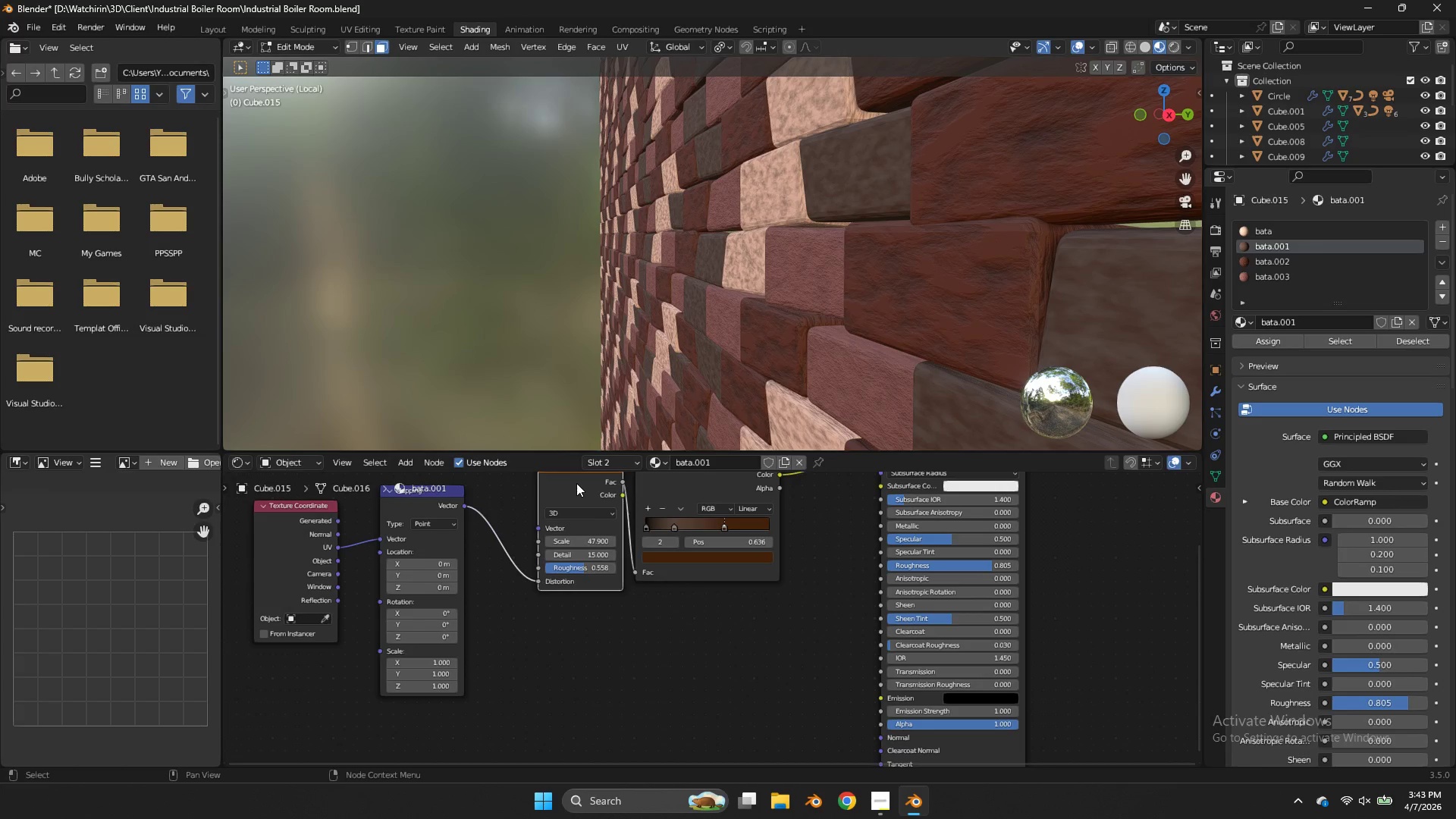 
left_click_drag(start_coordinate=[579, 483], to_coordinate=[534, 484])
 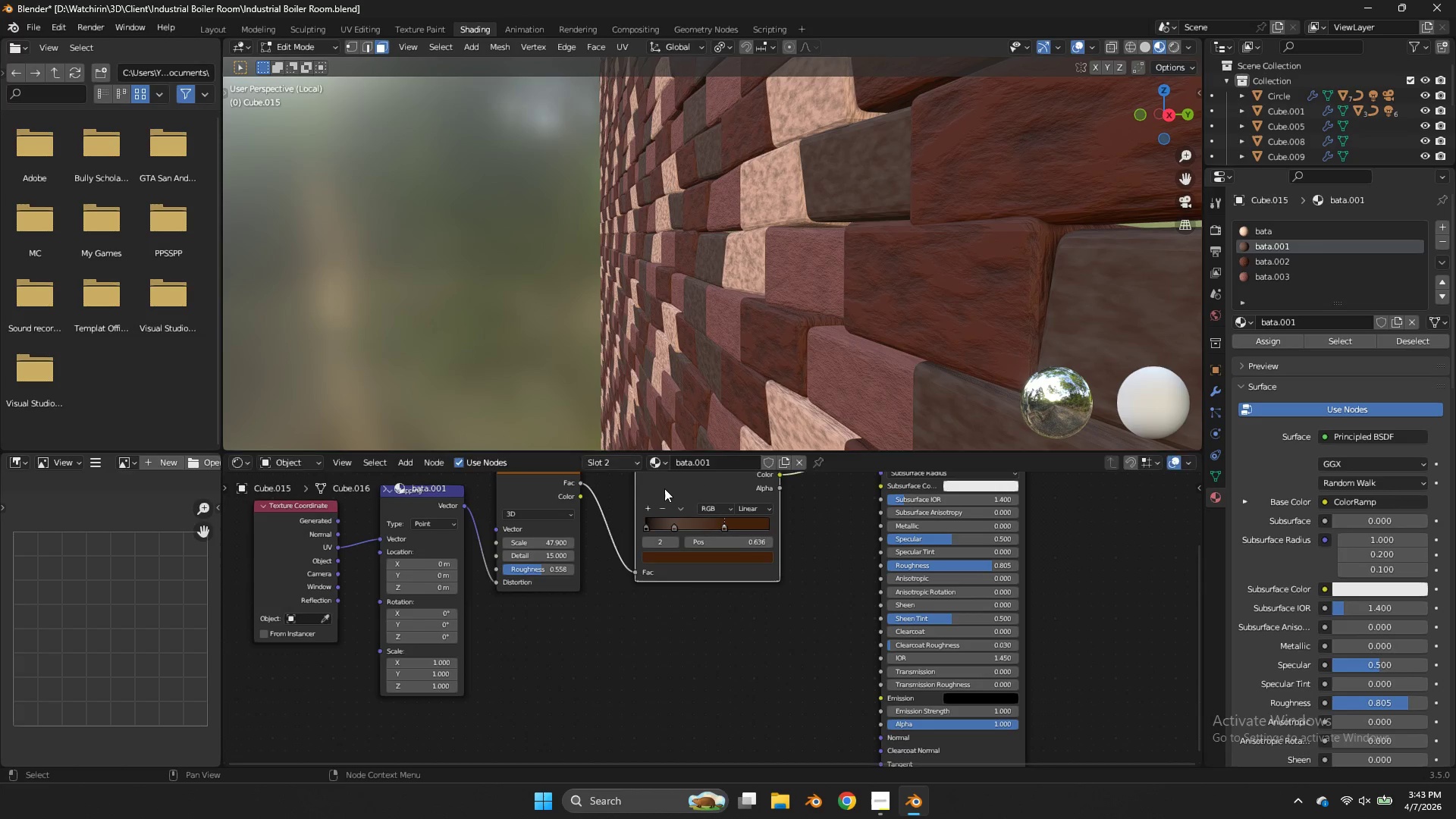 
left_click_drag(start_coordinate=[664, 488], to_coordinate=[637, 494])
 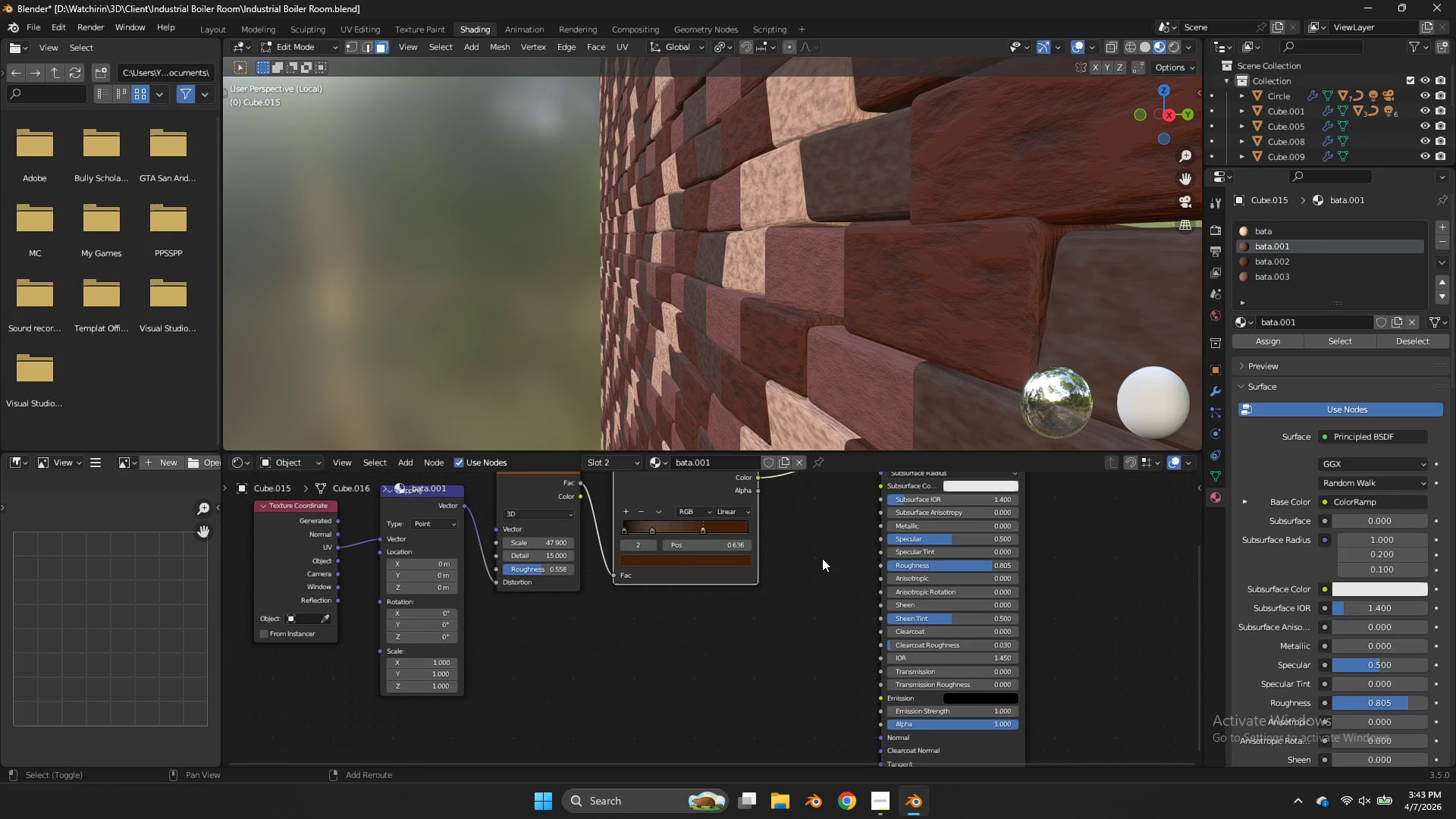 
key(Shift+ShiftLeft)
 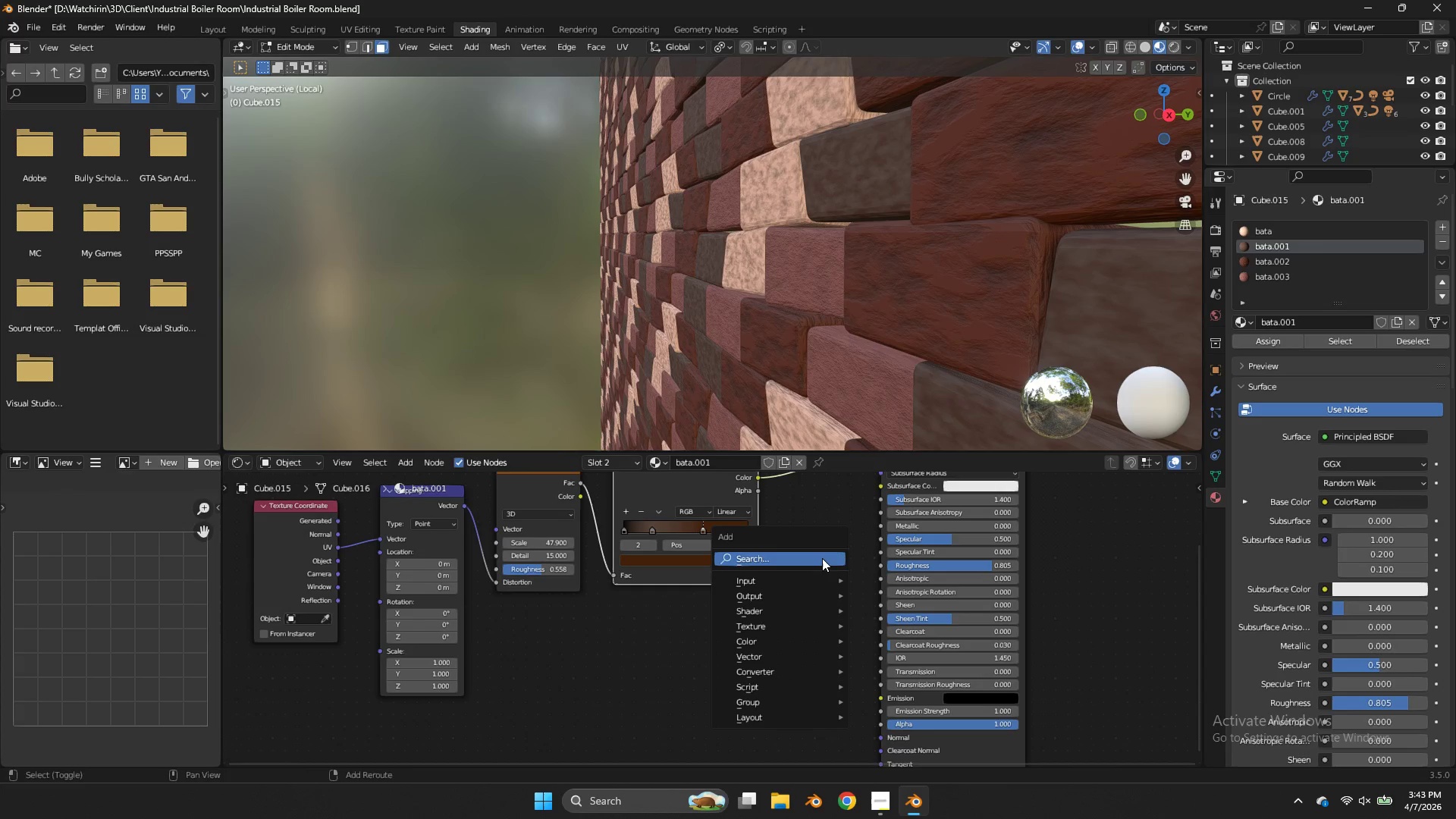 
key(Shift+A)
 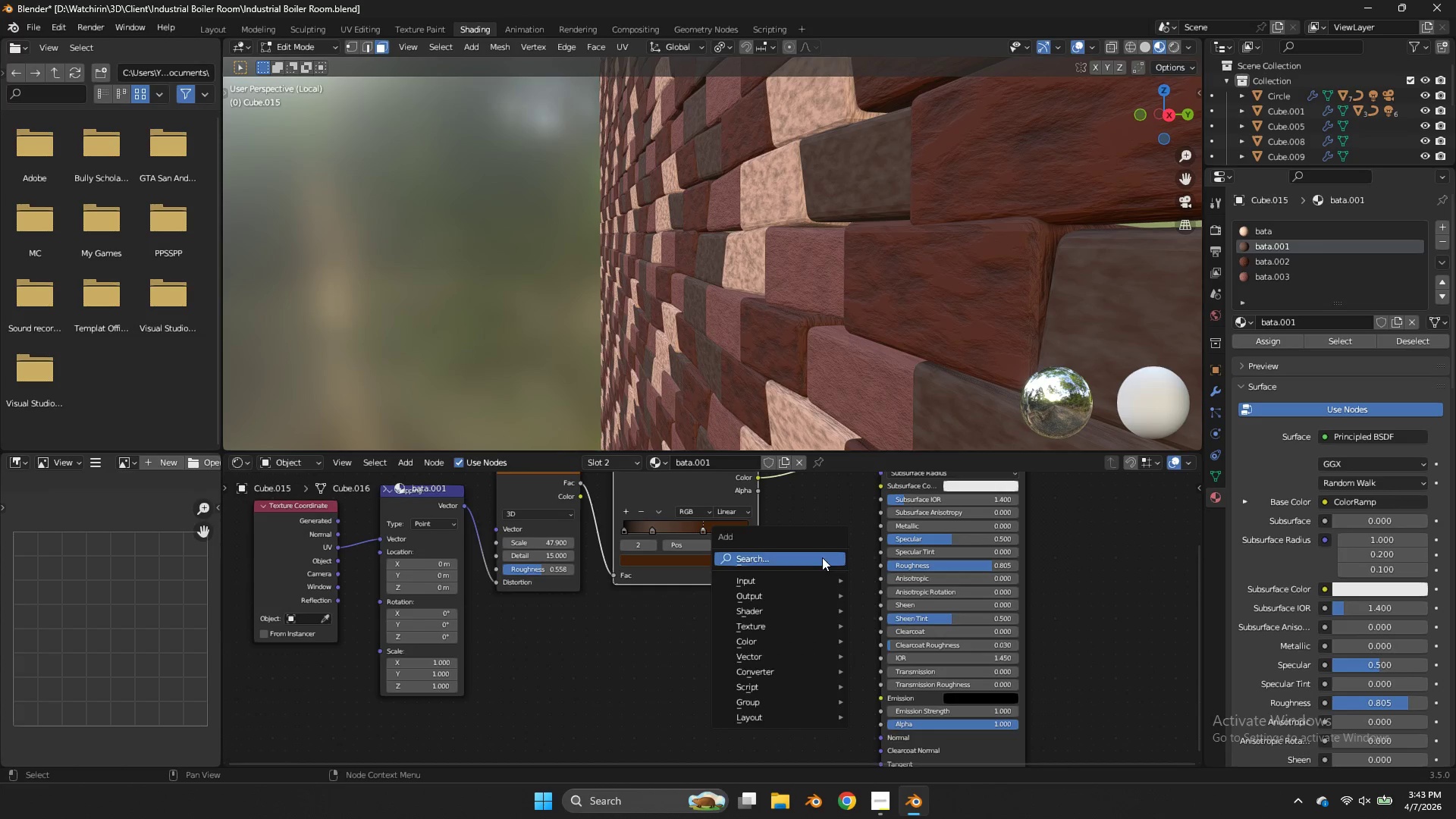 
left_click([822, 557])
 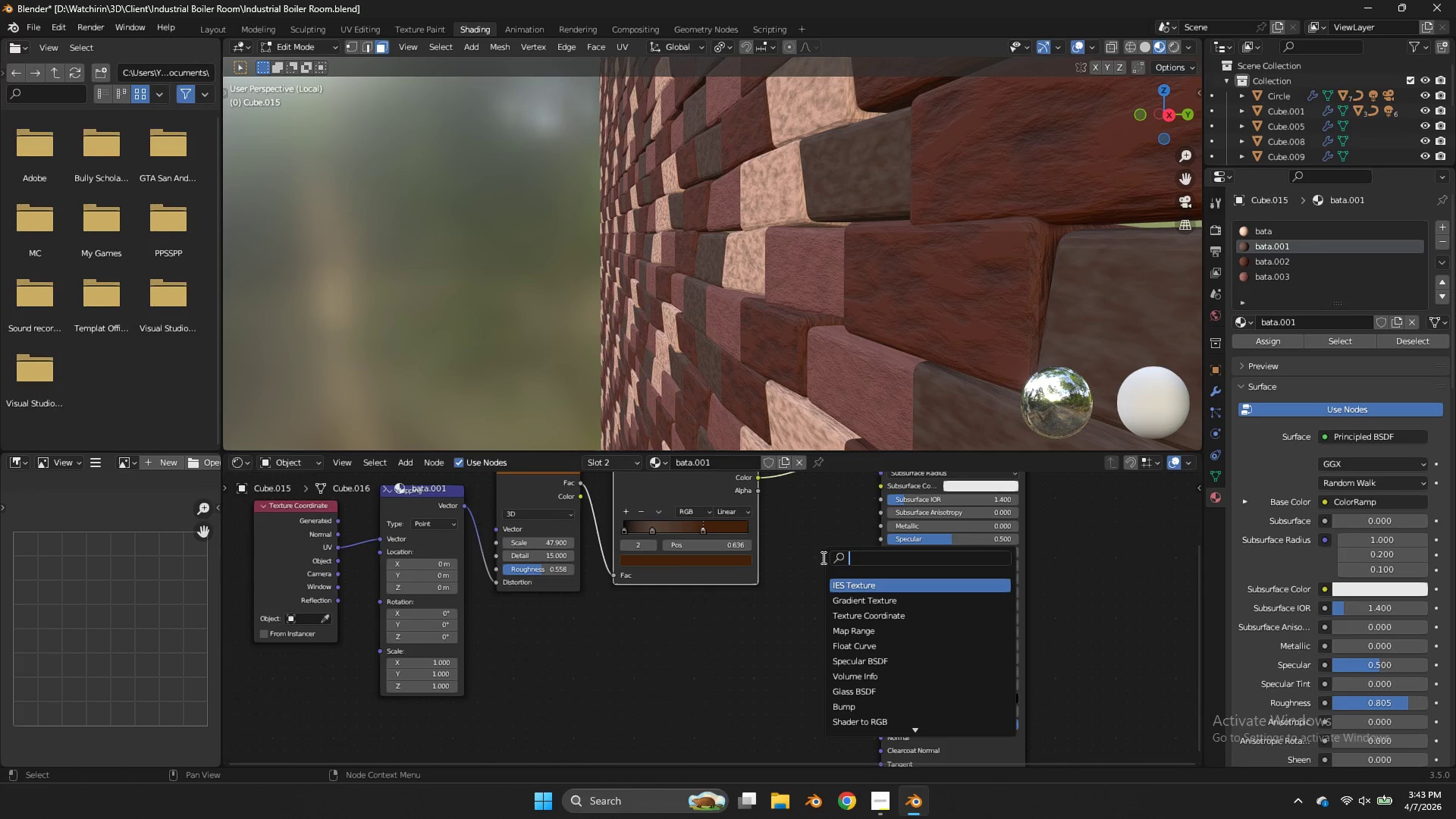 
type(bump)
 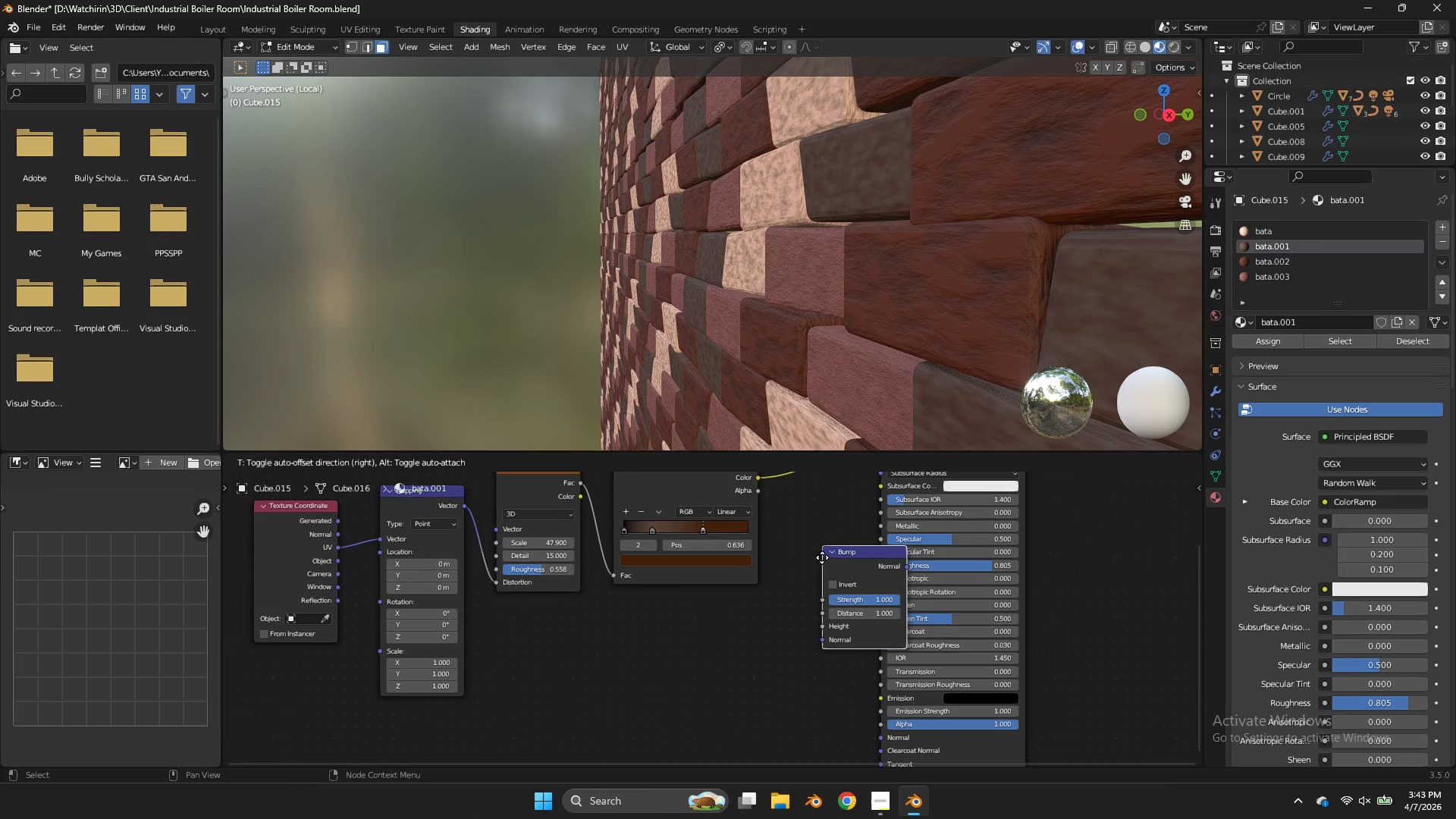 
key(Enter)
 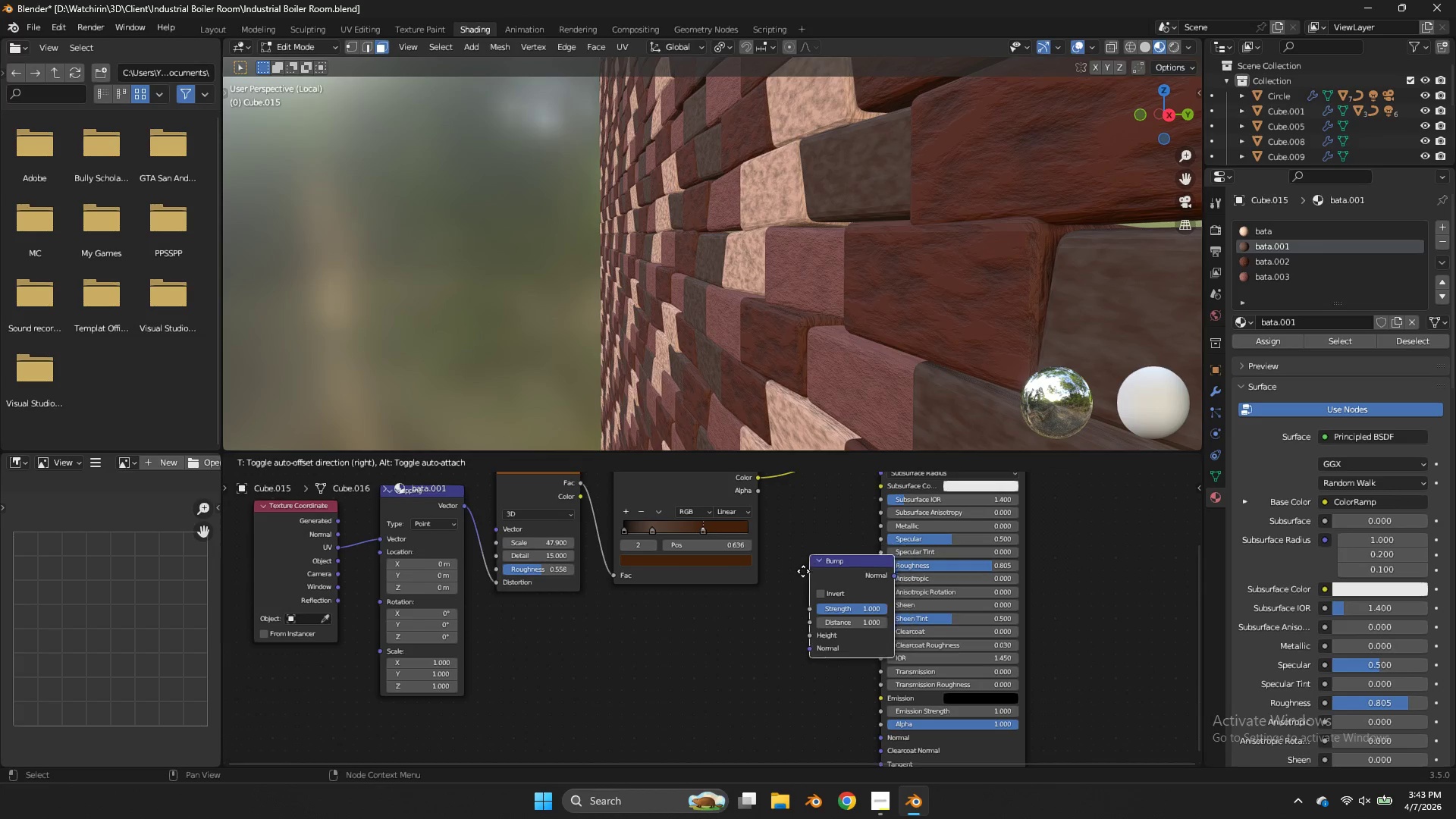 
left_click([797, 576])
 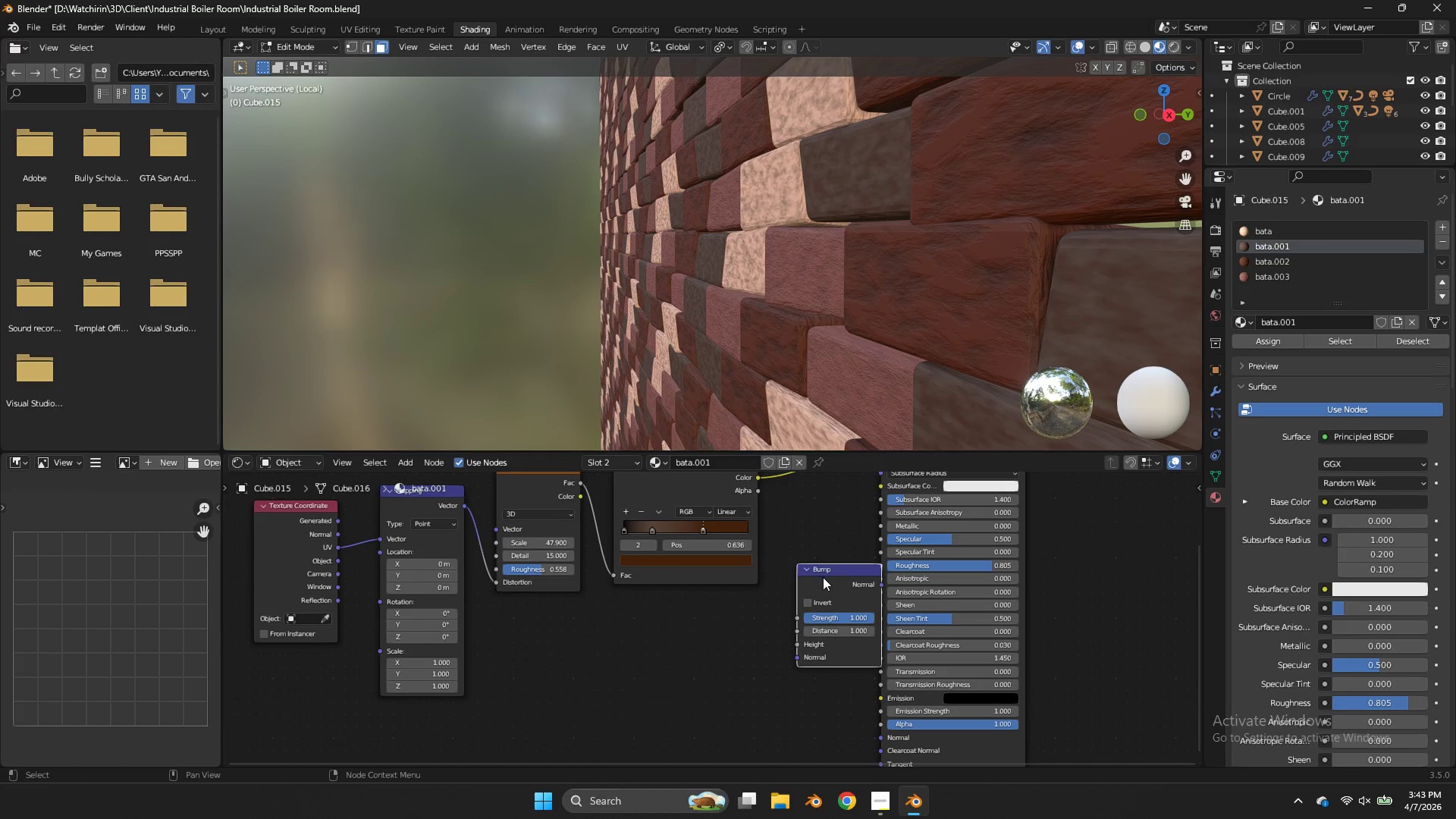 
left_click_drag(start_coordinate=[823, 577], to_coordinate=[804, 577])
 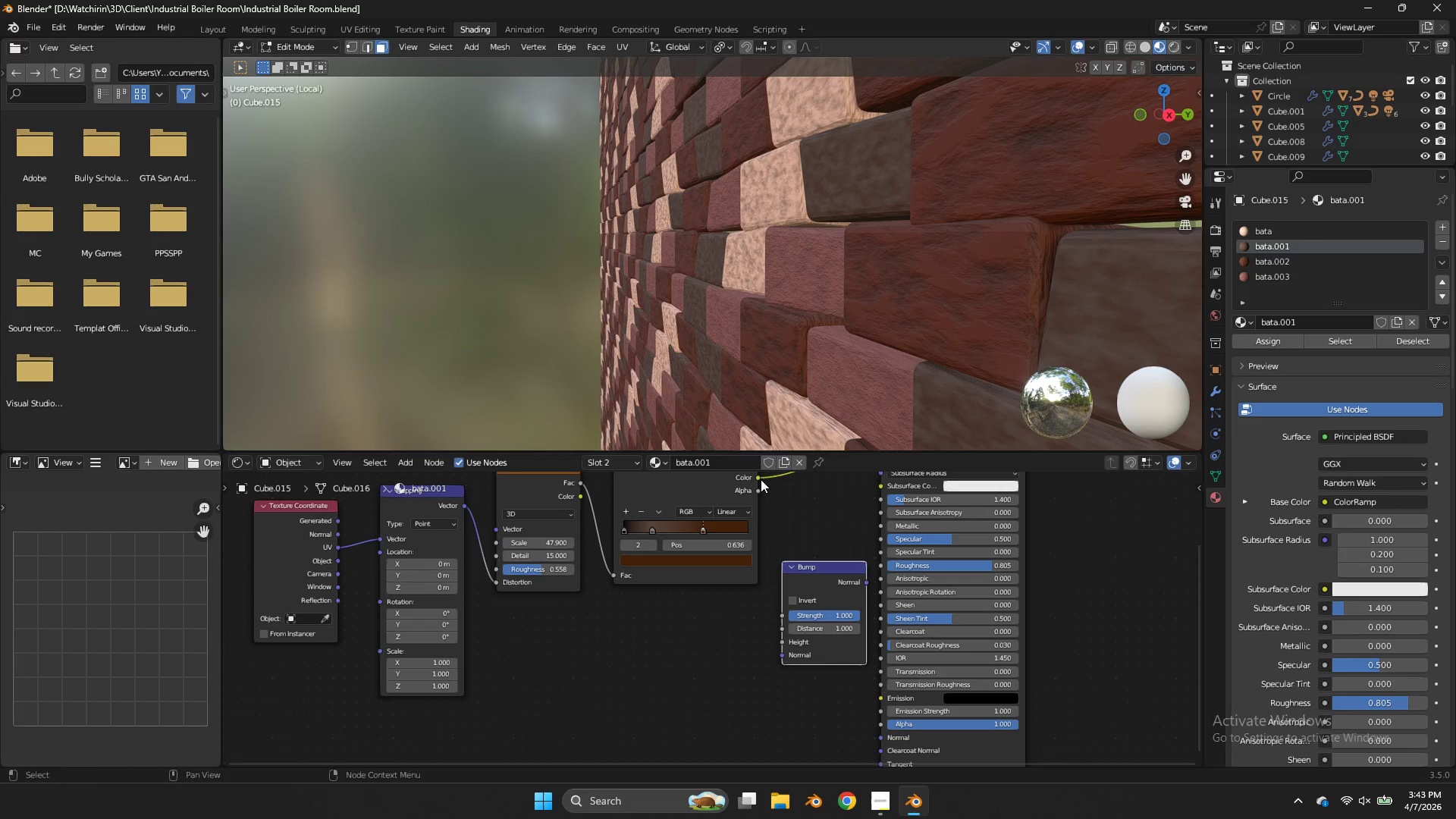 
left_click_drag(start_coordinate=[761, 479], to_coordinate=[783, 638])
 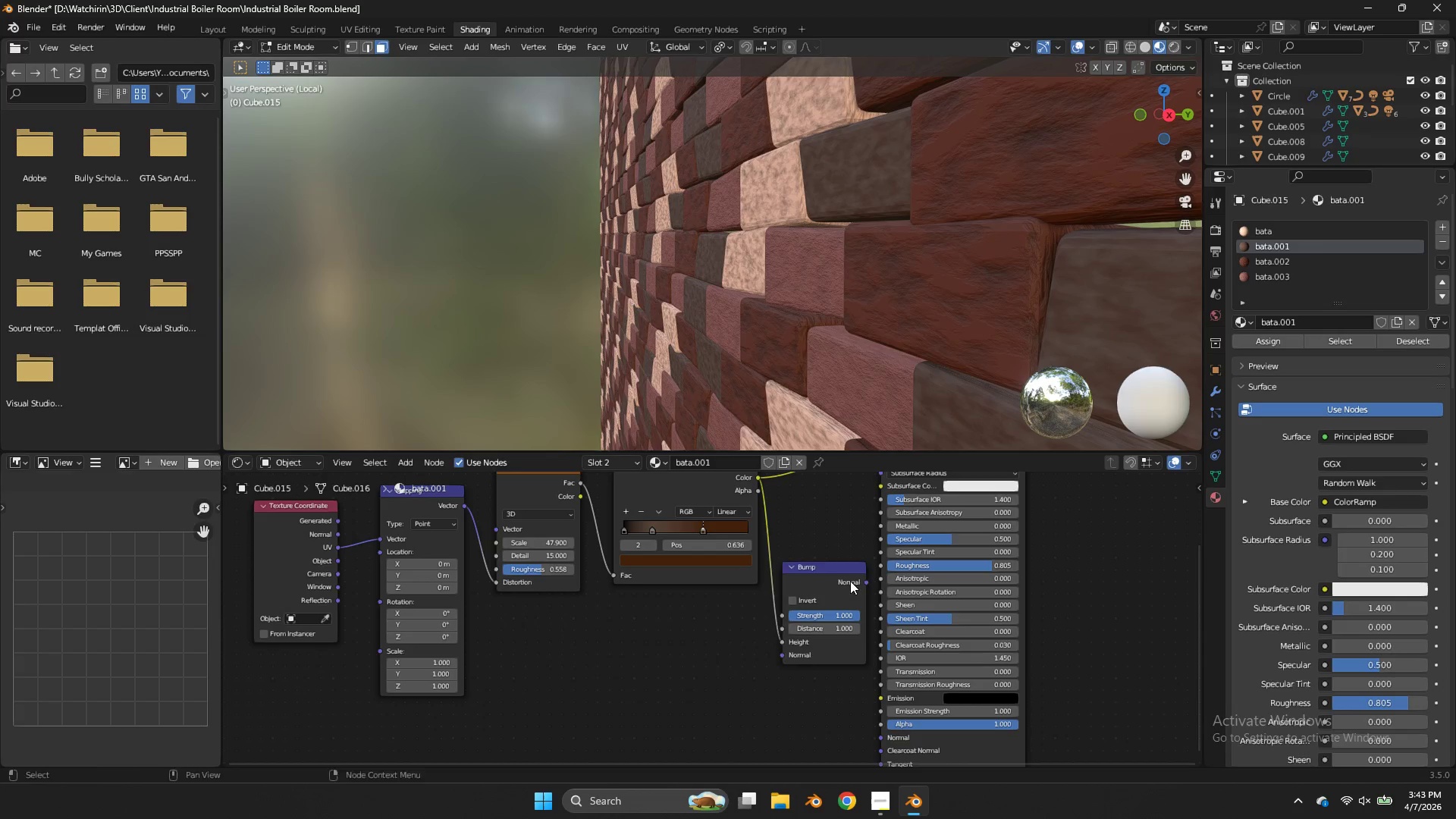 
left_click_drag(start_coordinate=[852, 581], to_coordinate=[827, 581])
 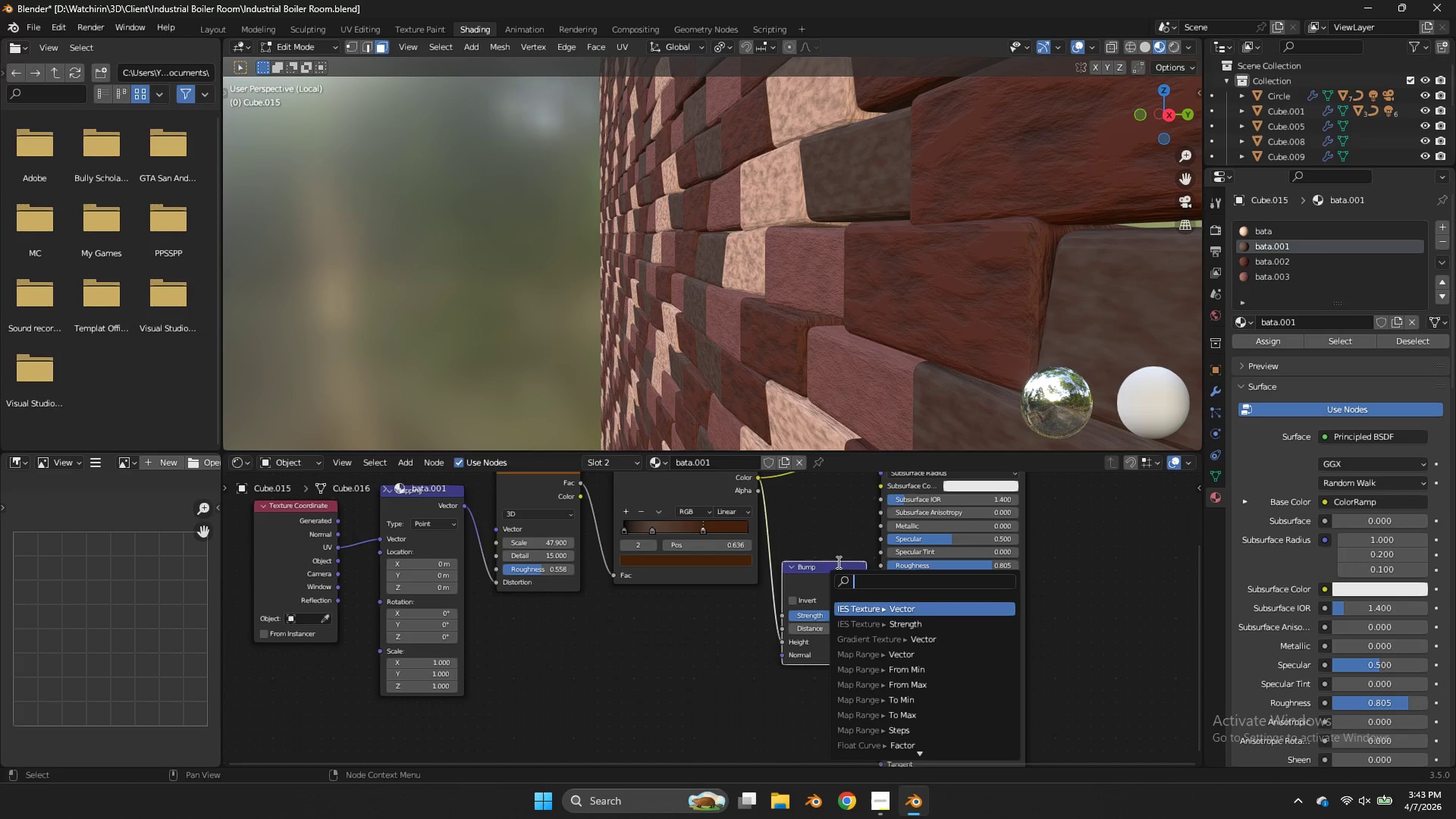 
left_click([833, 560])
 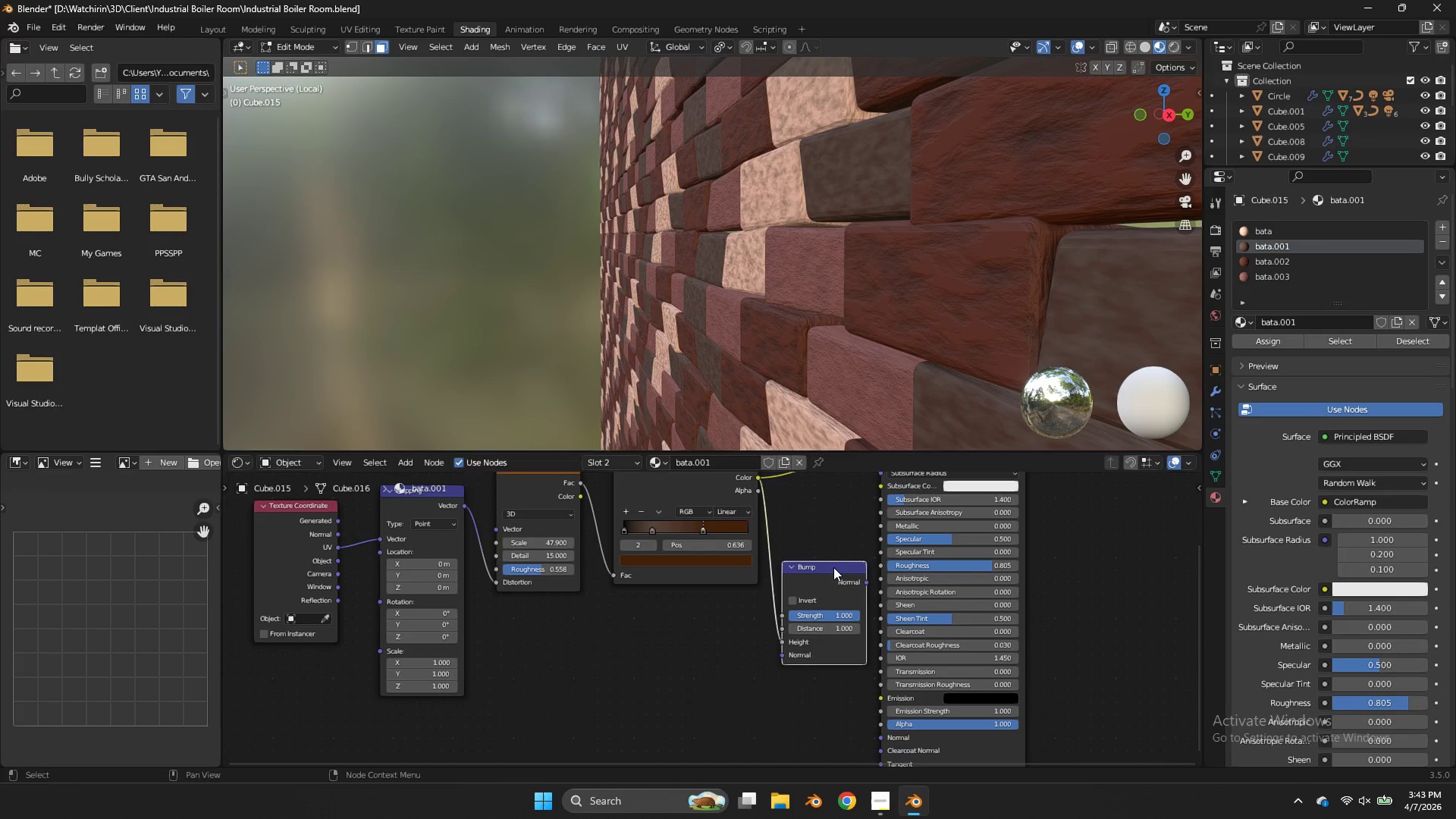 
left_click_drag(start_coordinate=[833, 567], to_coordinate=[819, 569])
 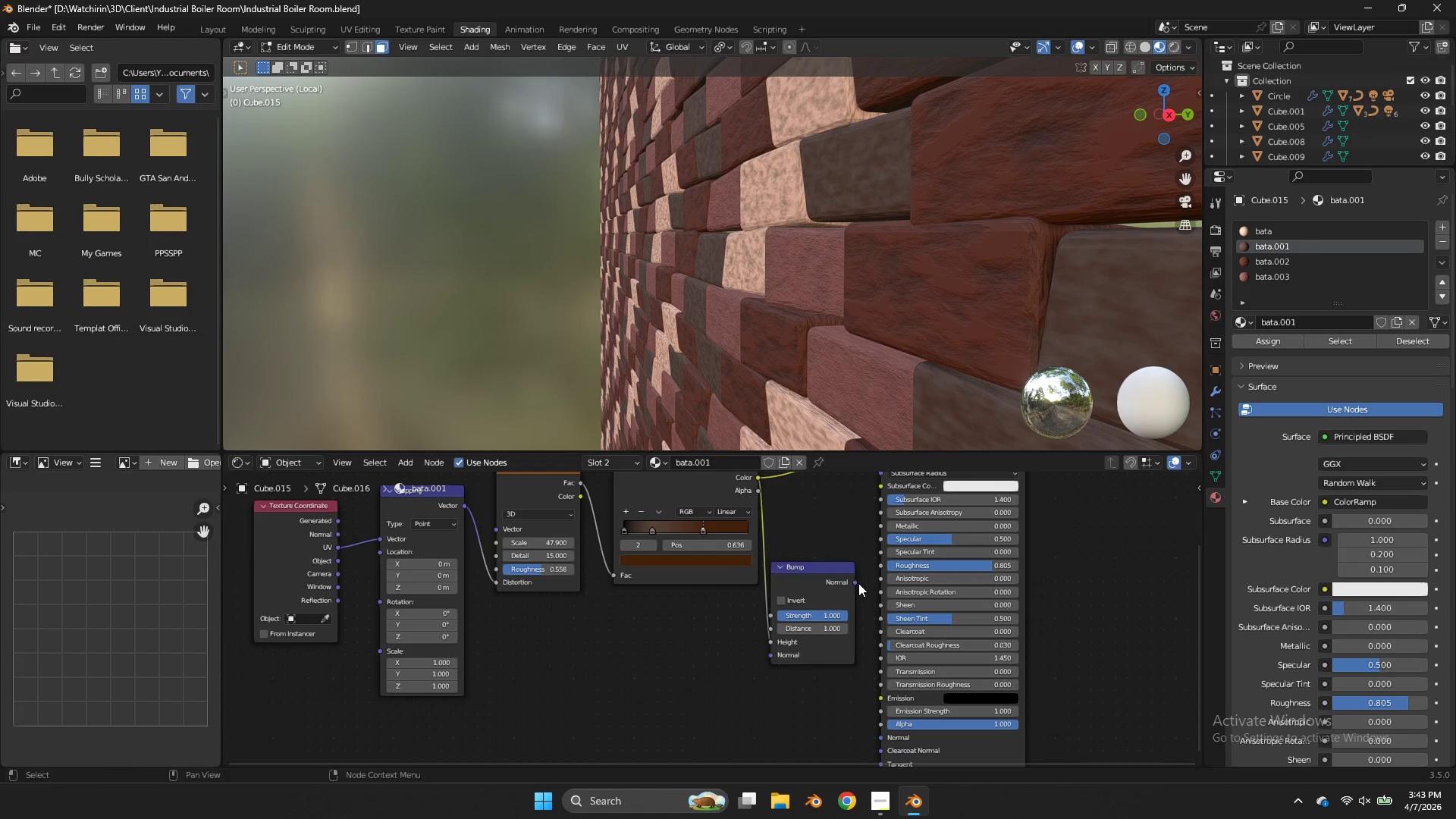 
left_click_drag(start_coordinate=[856, 581], to_coordinate=[889, 737])
 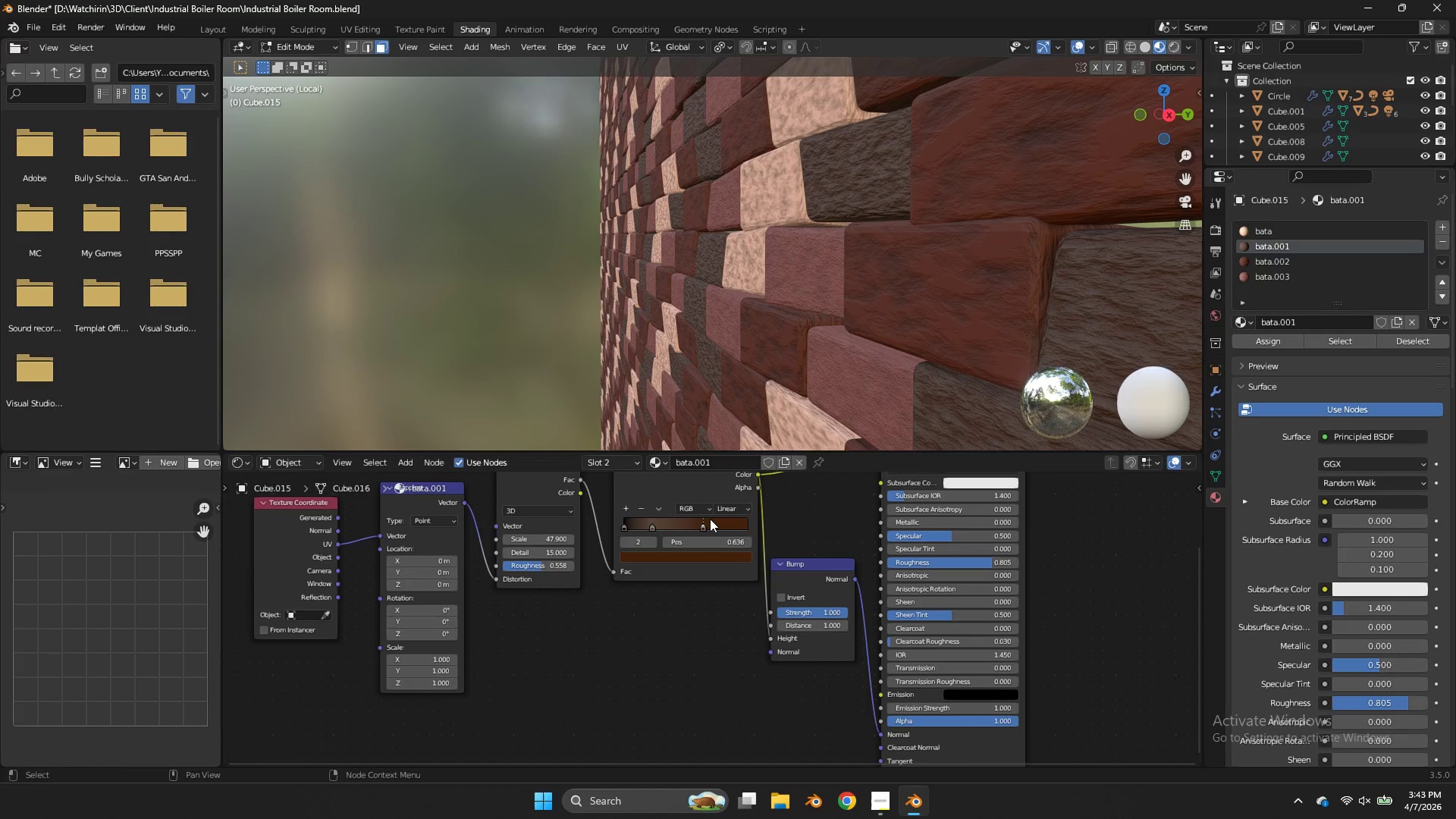 
left_click_drag(start_coordinate=[710, 519], to_coordinate=[698, 529])
 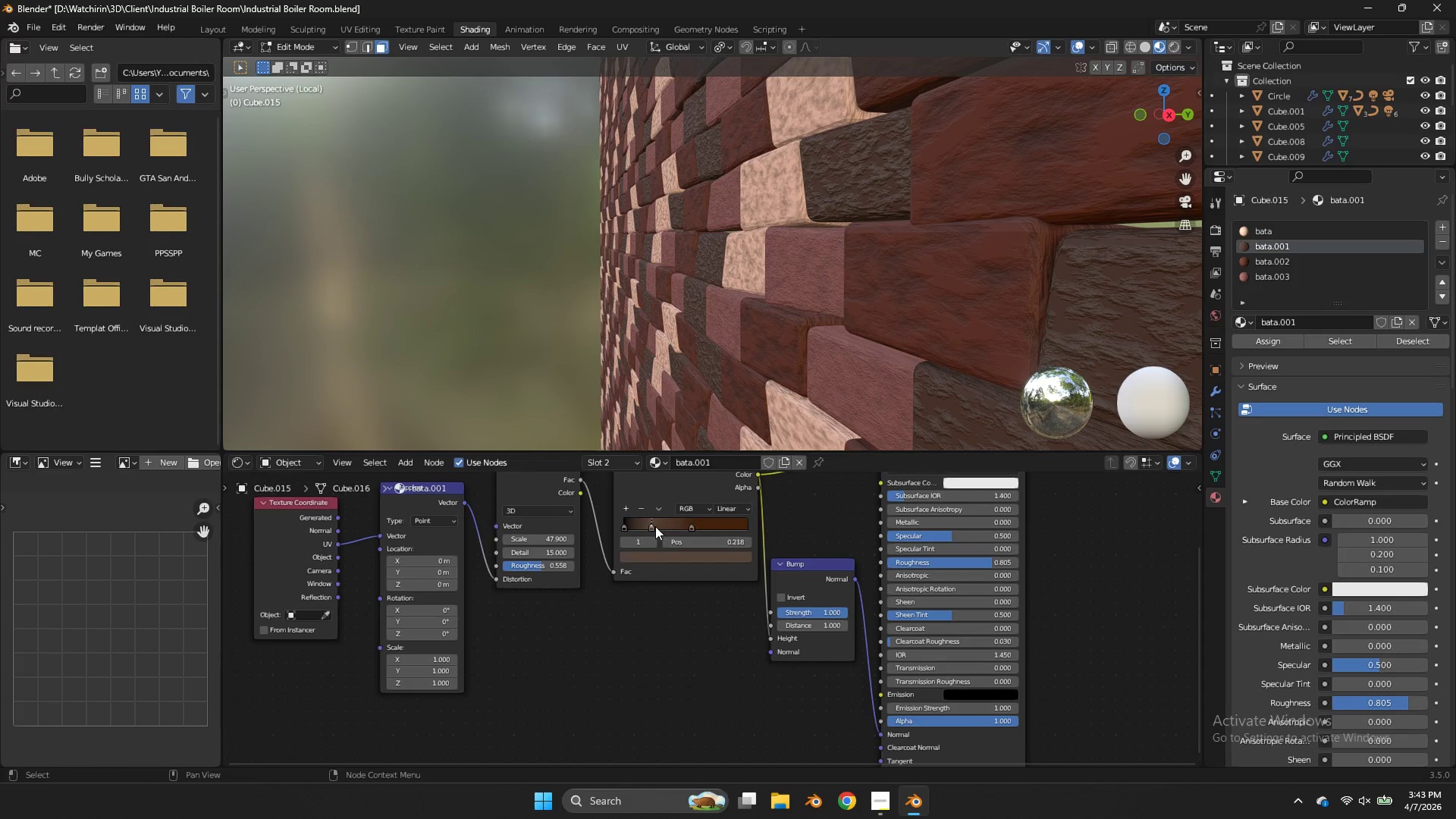 
left_click_drag(start_coordinate=[661, 526], to_coordinate=[651, 529])
 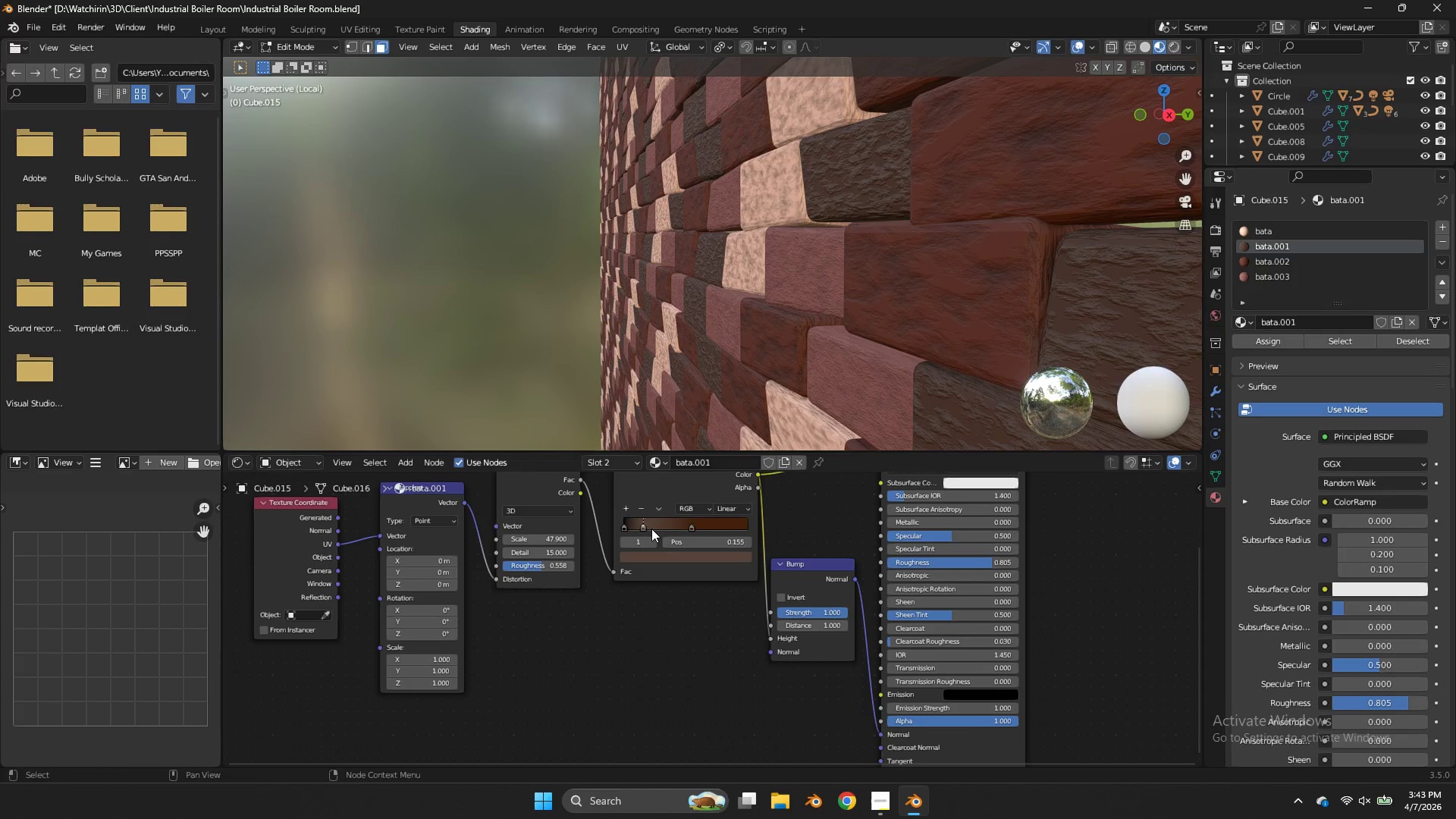 
left_click([651, 529])
 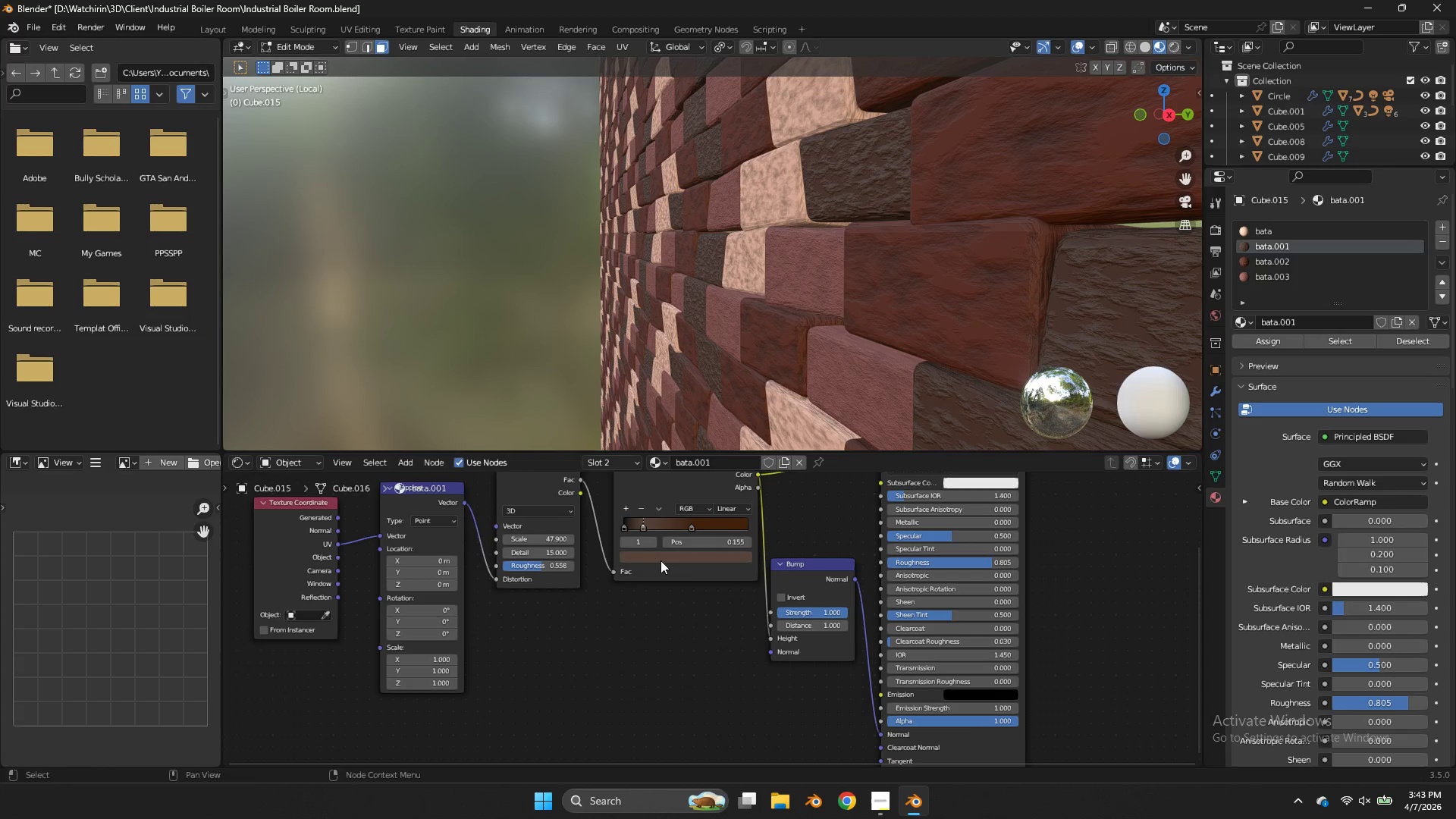 
left_click([661, 560])
 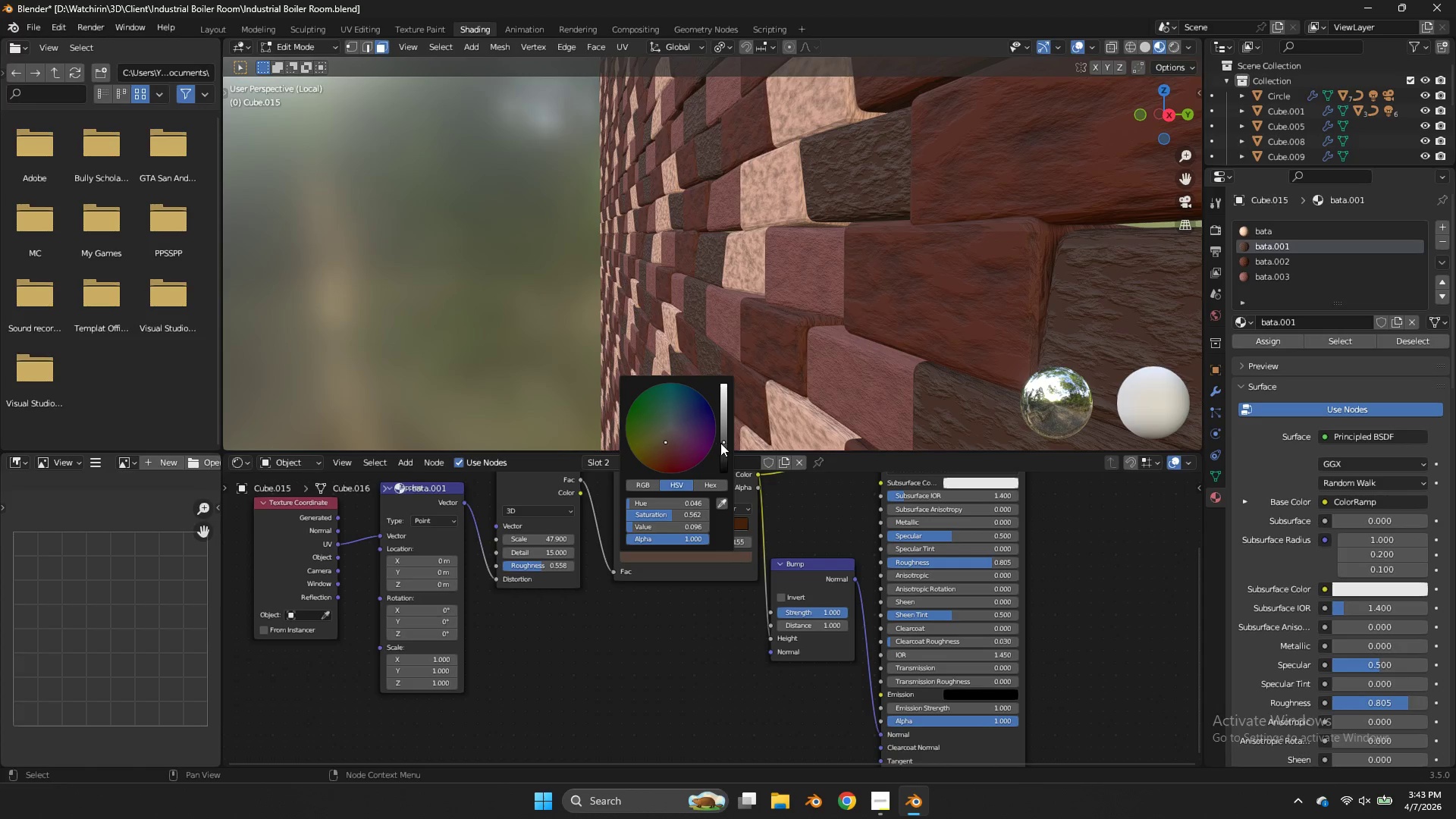 
left_click_drag(start_coordinate=[721, 443], to_coordinate=[730, 446])
 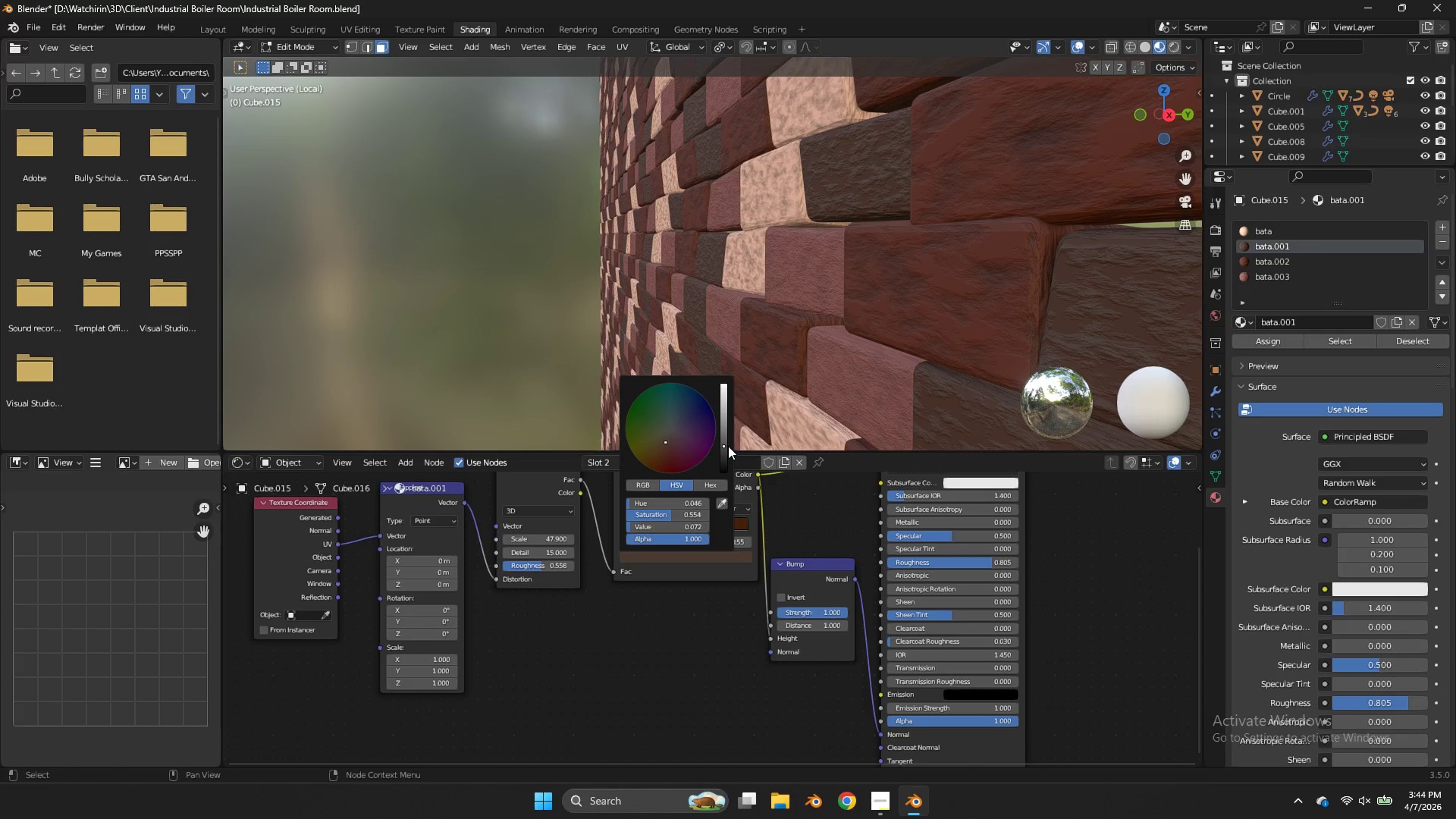 
wait(20.52)
 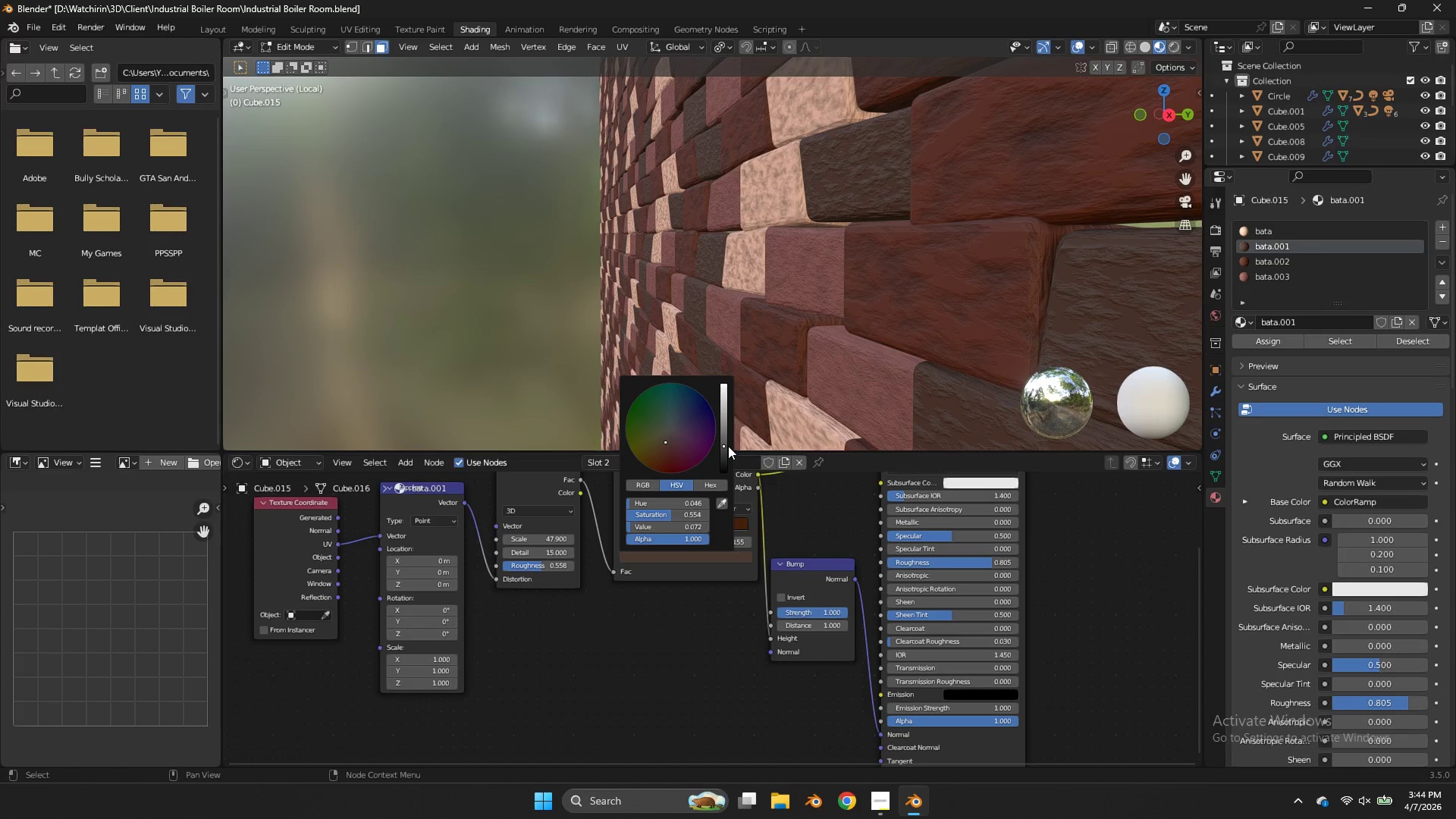 
left_click_drag(start_coordinate=[836, 610], to_coordinate=[817, 408])
 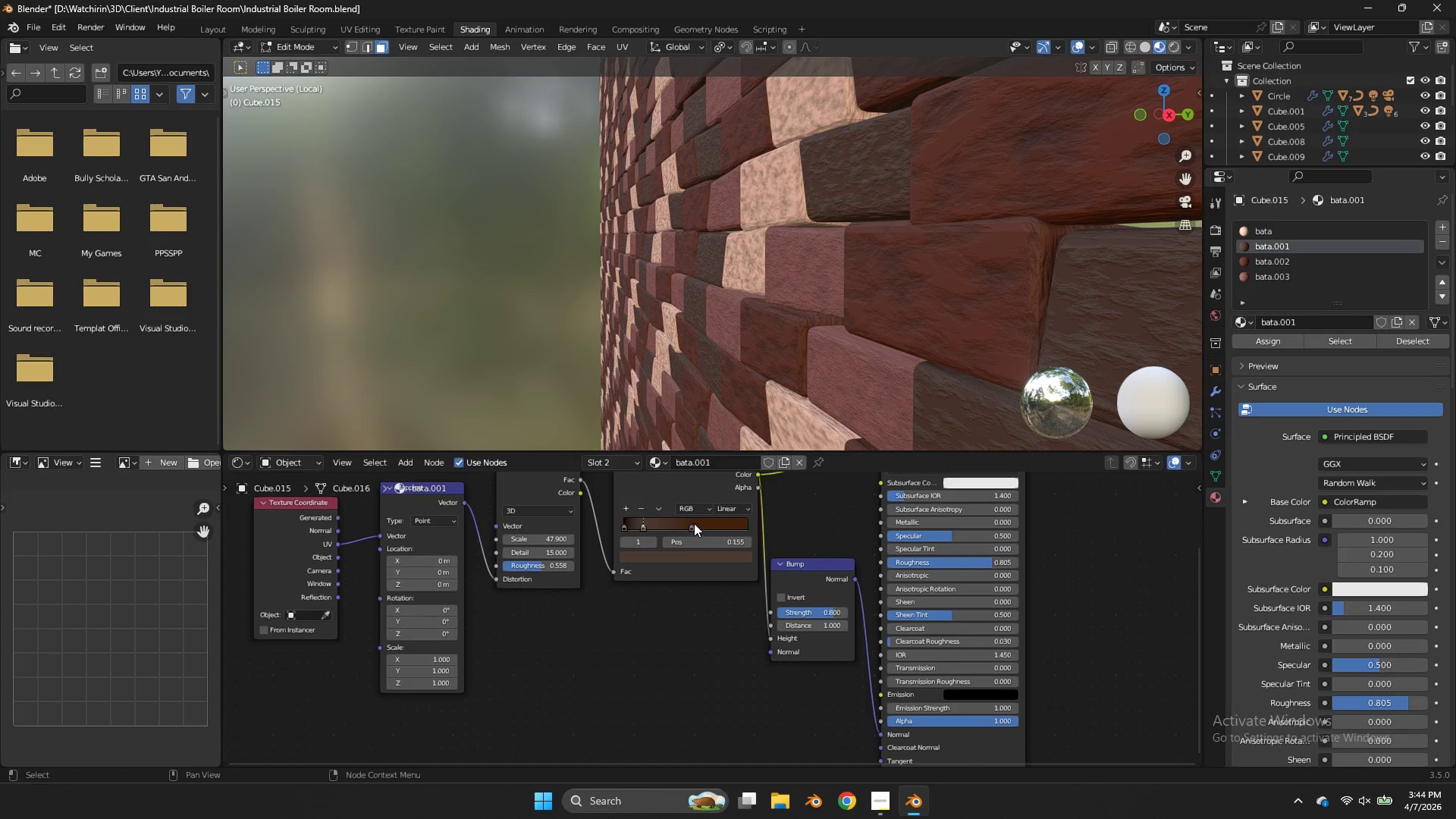 
left_click_drag(start_coordinate=[692, 522], to_coordinate=[707, 529])
 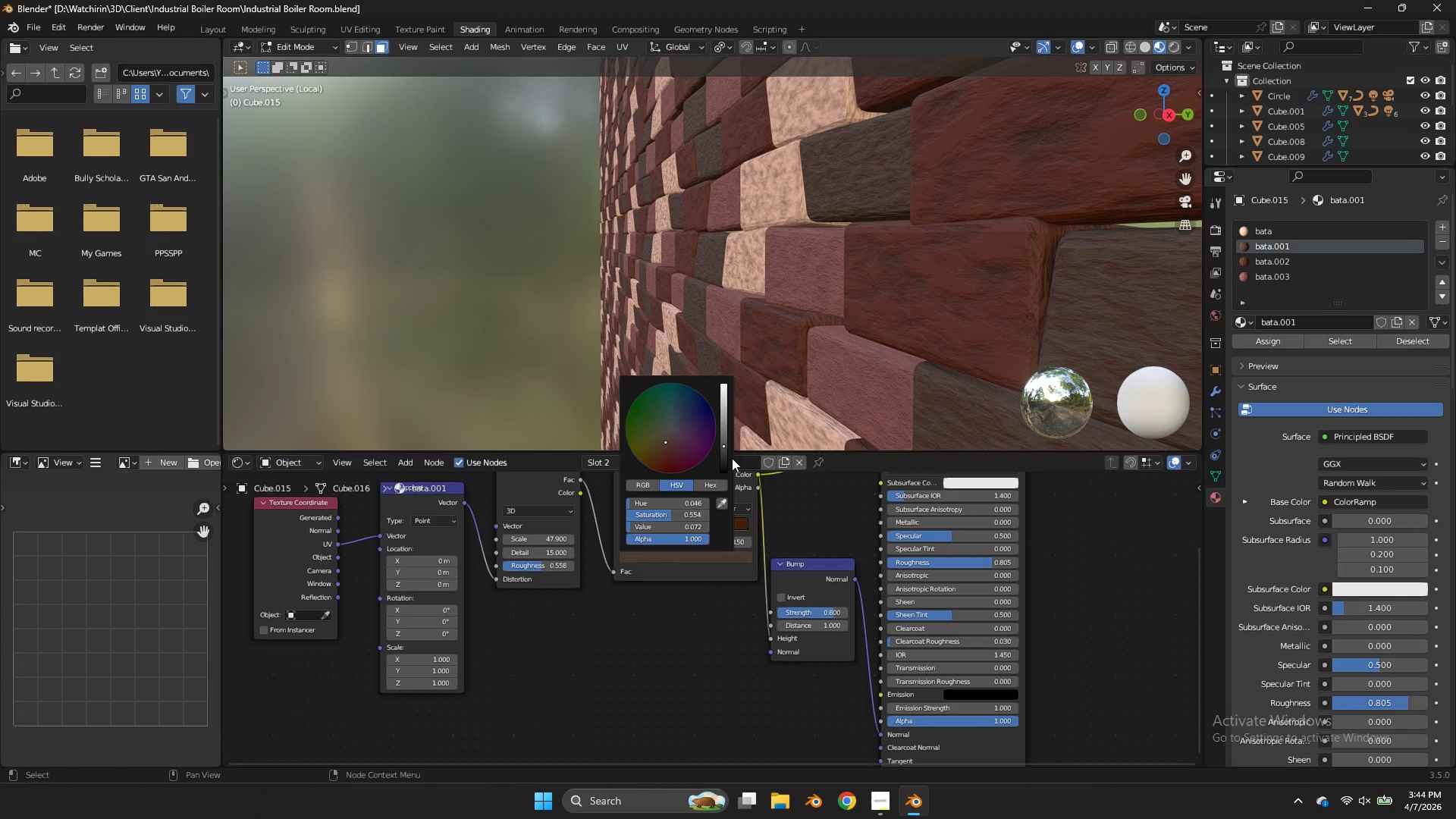 
left_click_drag(start_coordinate=[723, 450], to_coordinate=[726, 461])
 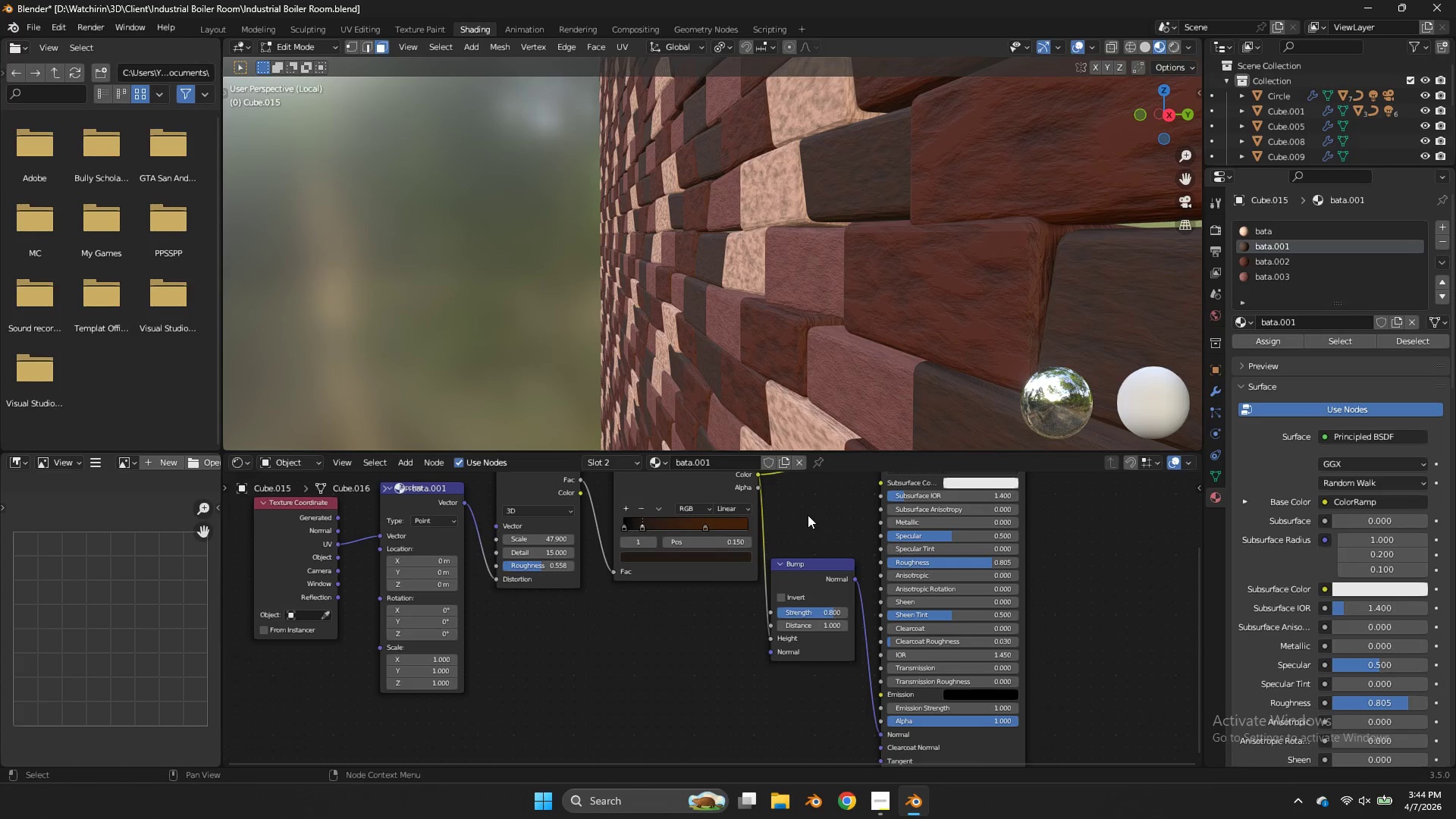 
left_click([808, 515])
 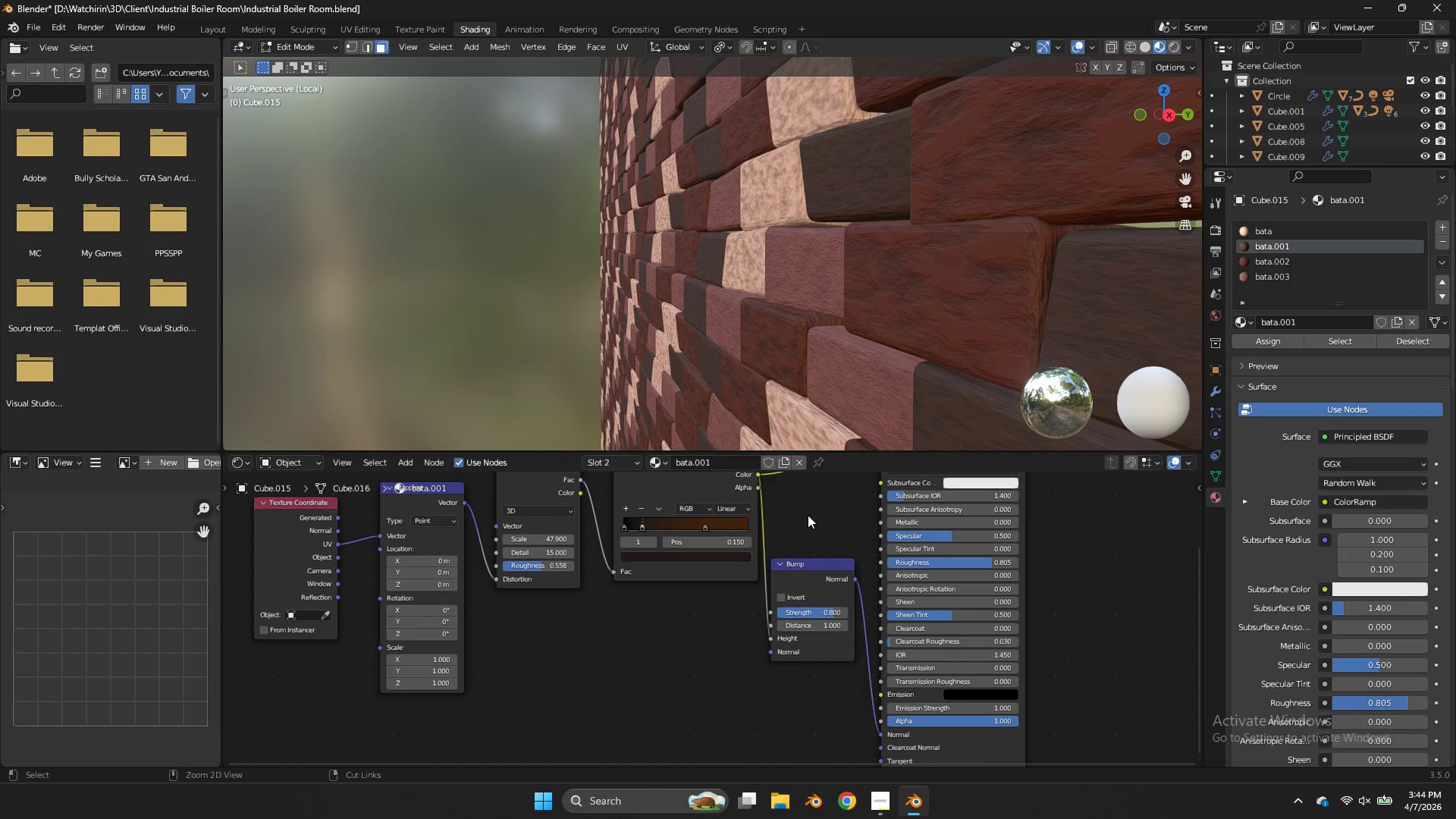 
key(Control+ControlLeft)
 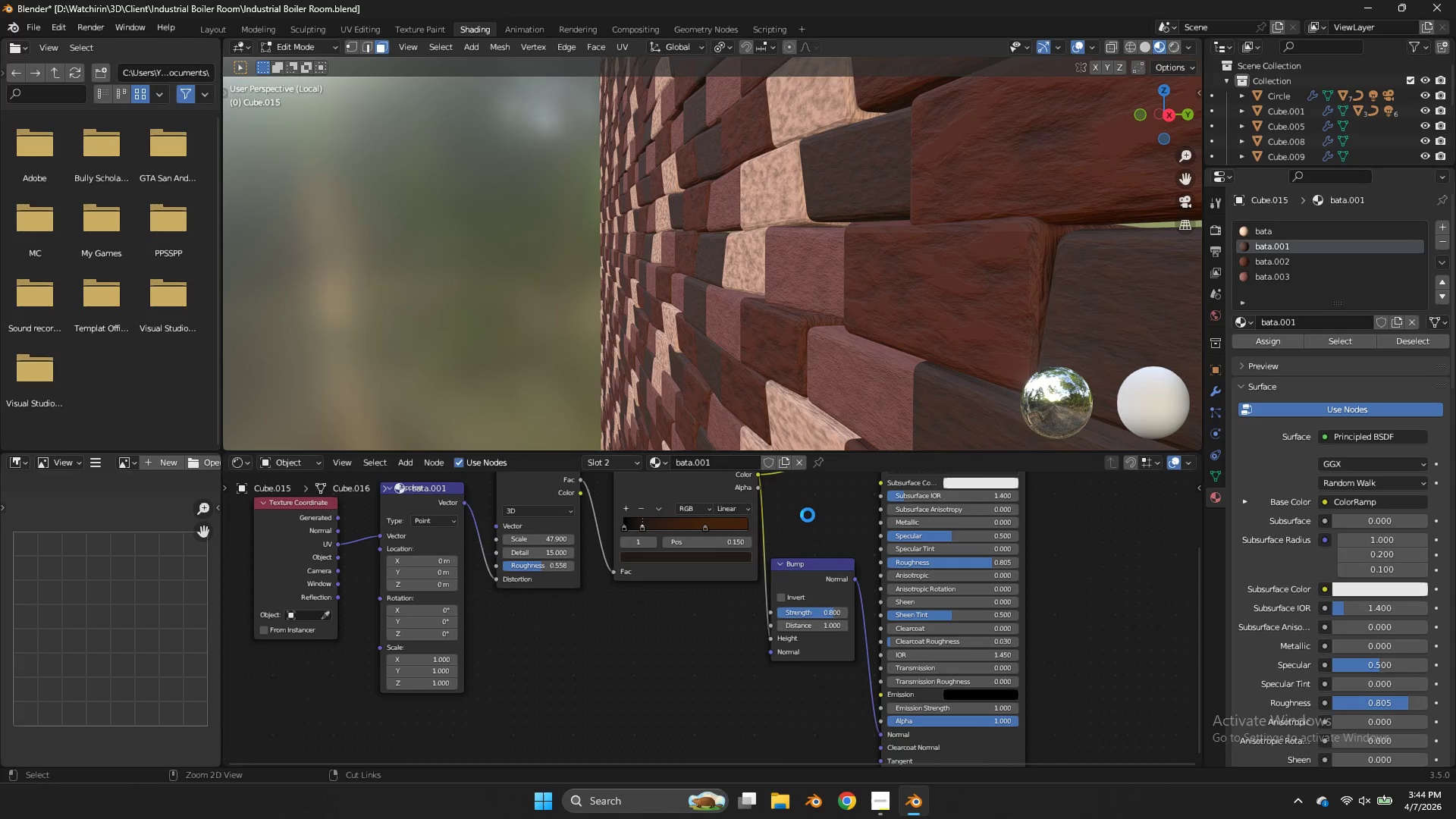 
key(Control+S)
 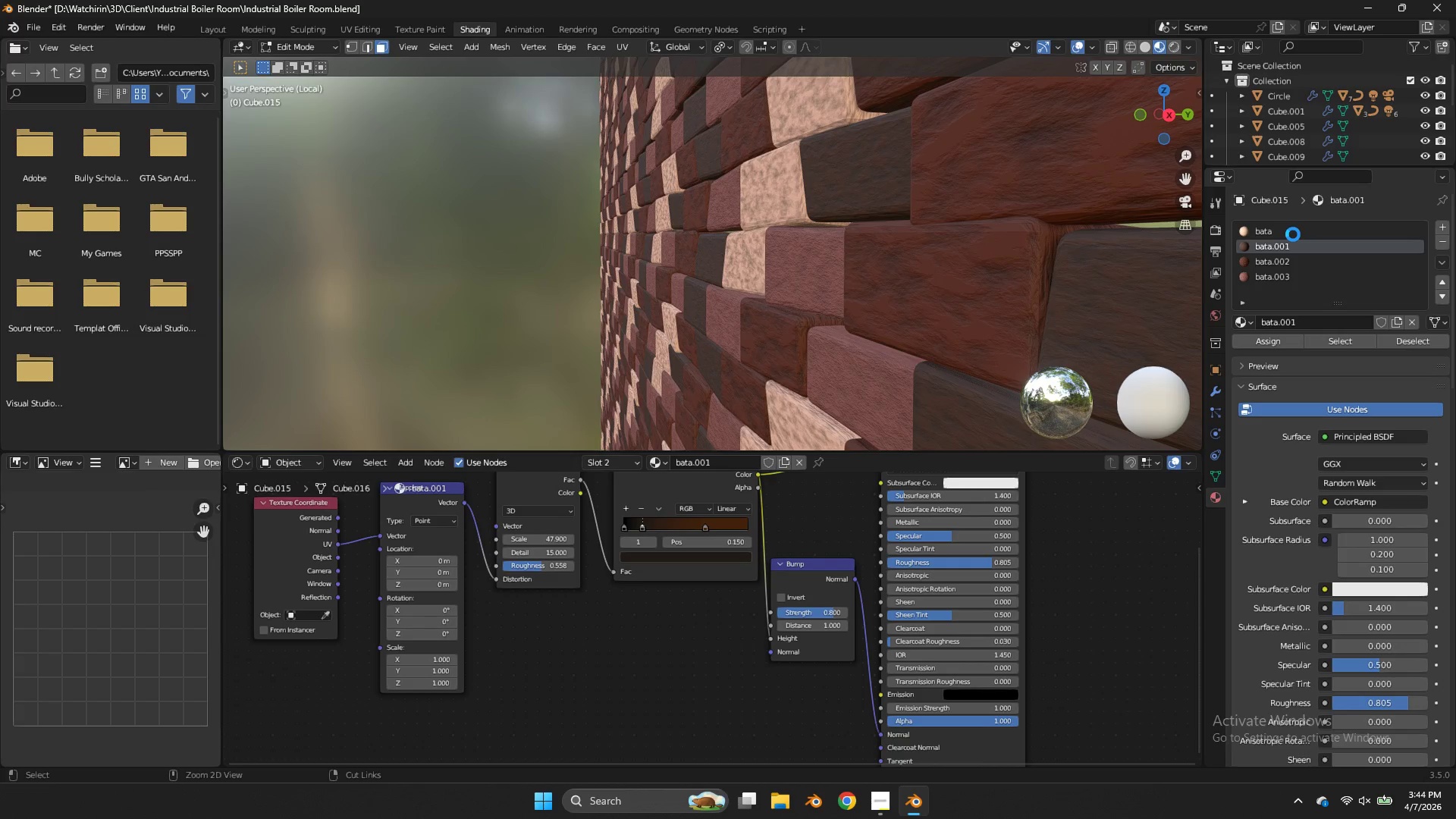 
left_click([1293, 234])
 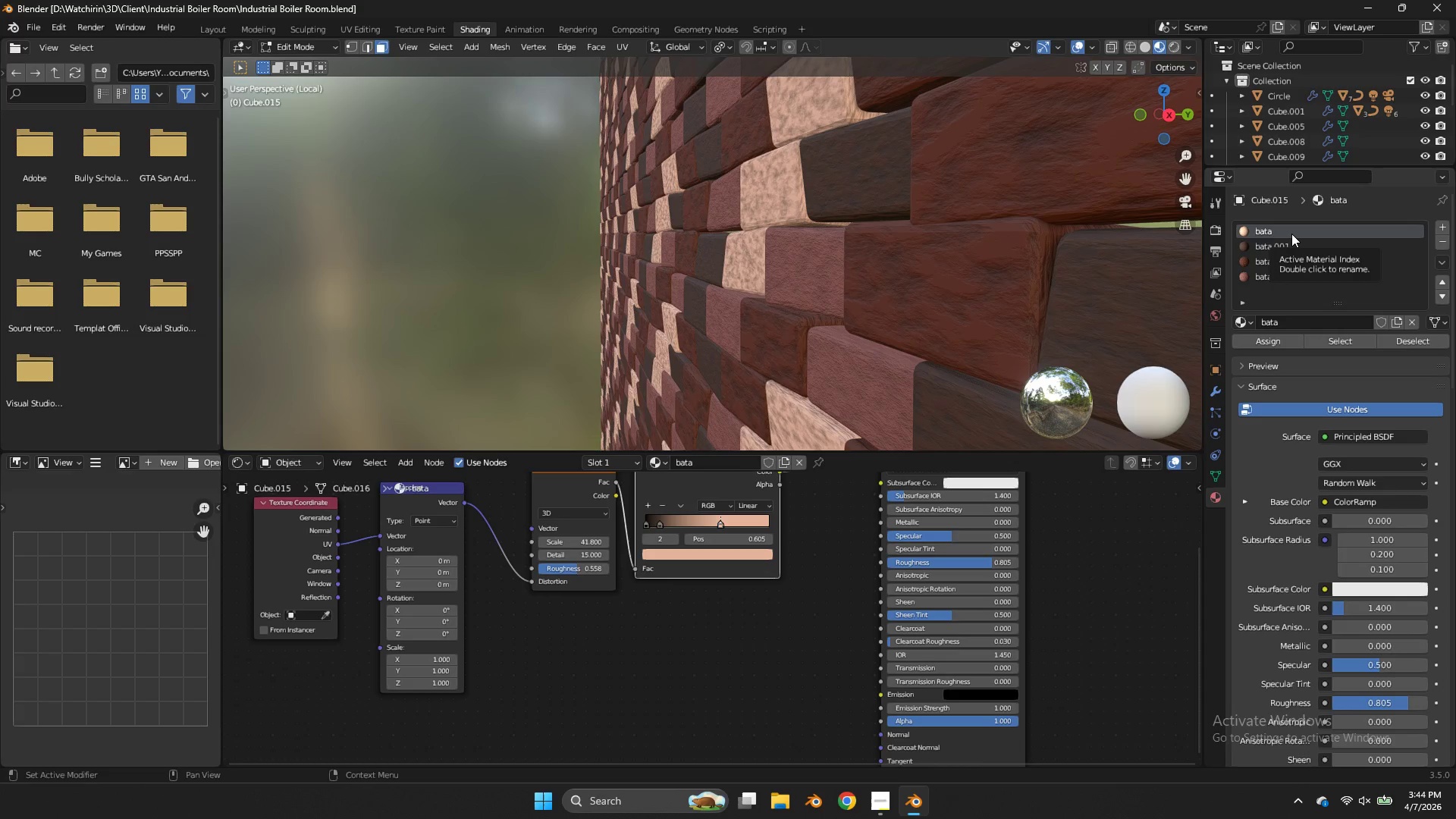 
wait(33.89)
 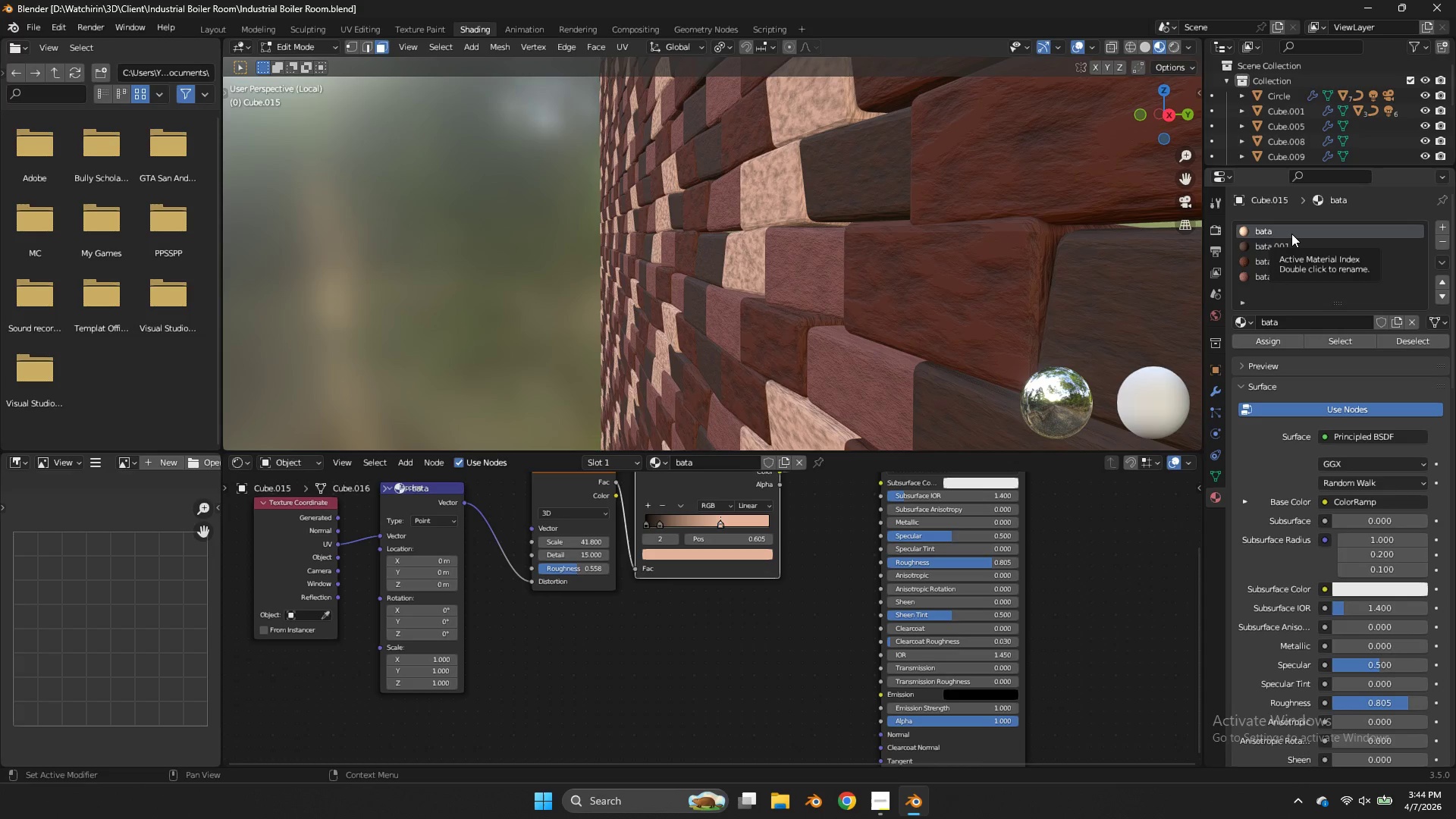 
left_click([811, 512])
 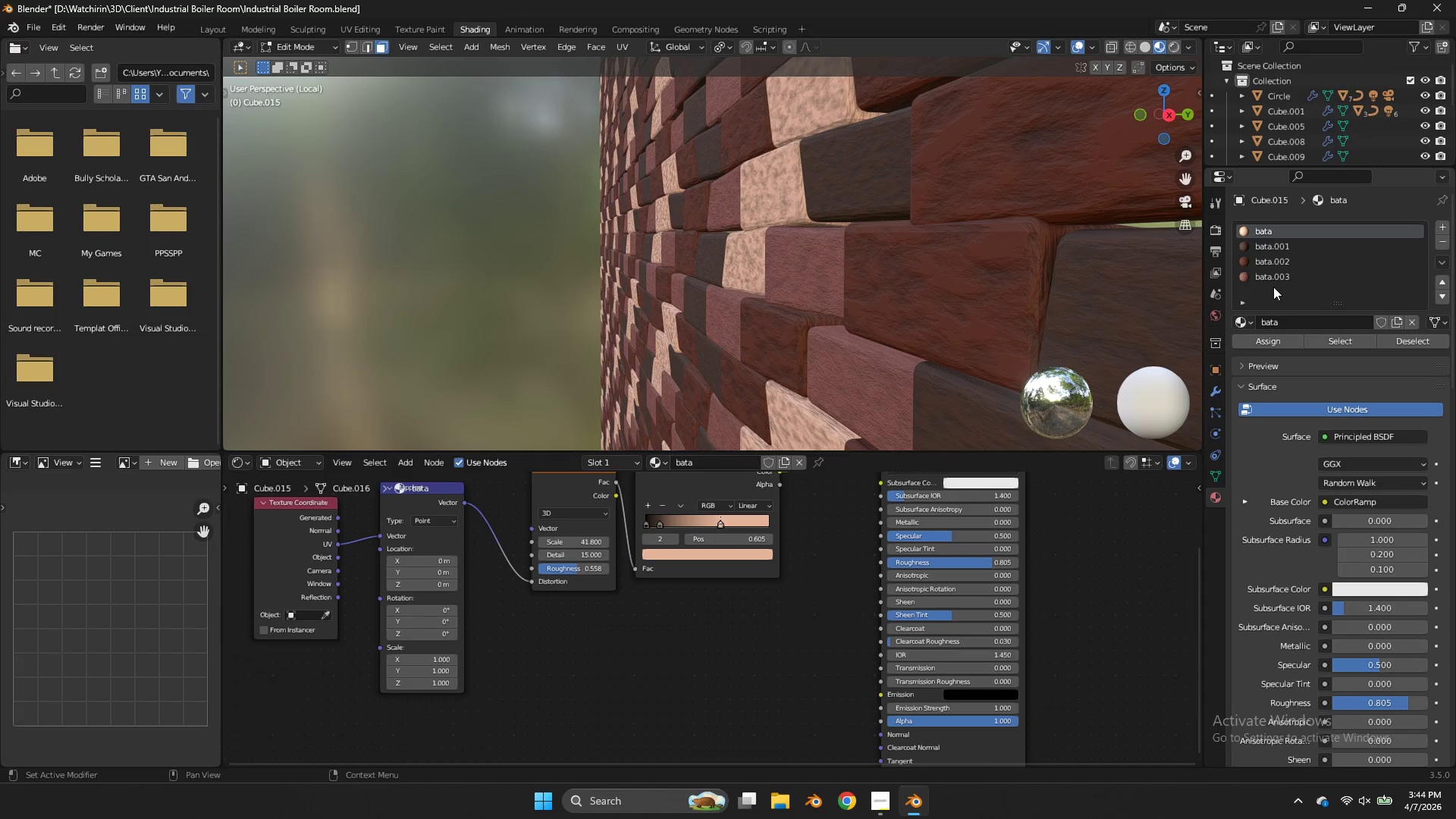 
left_click([1274, 276])
 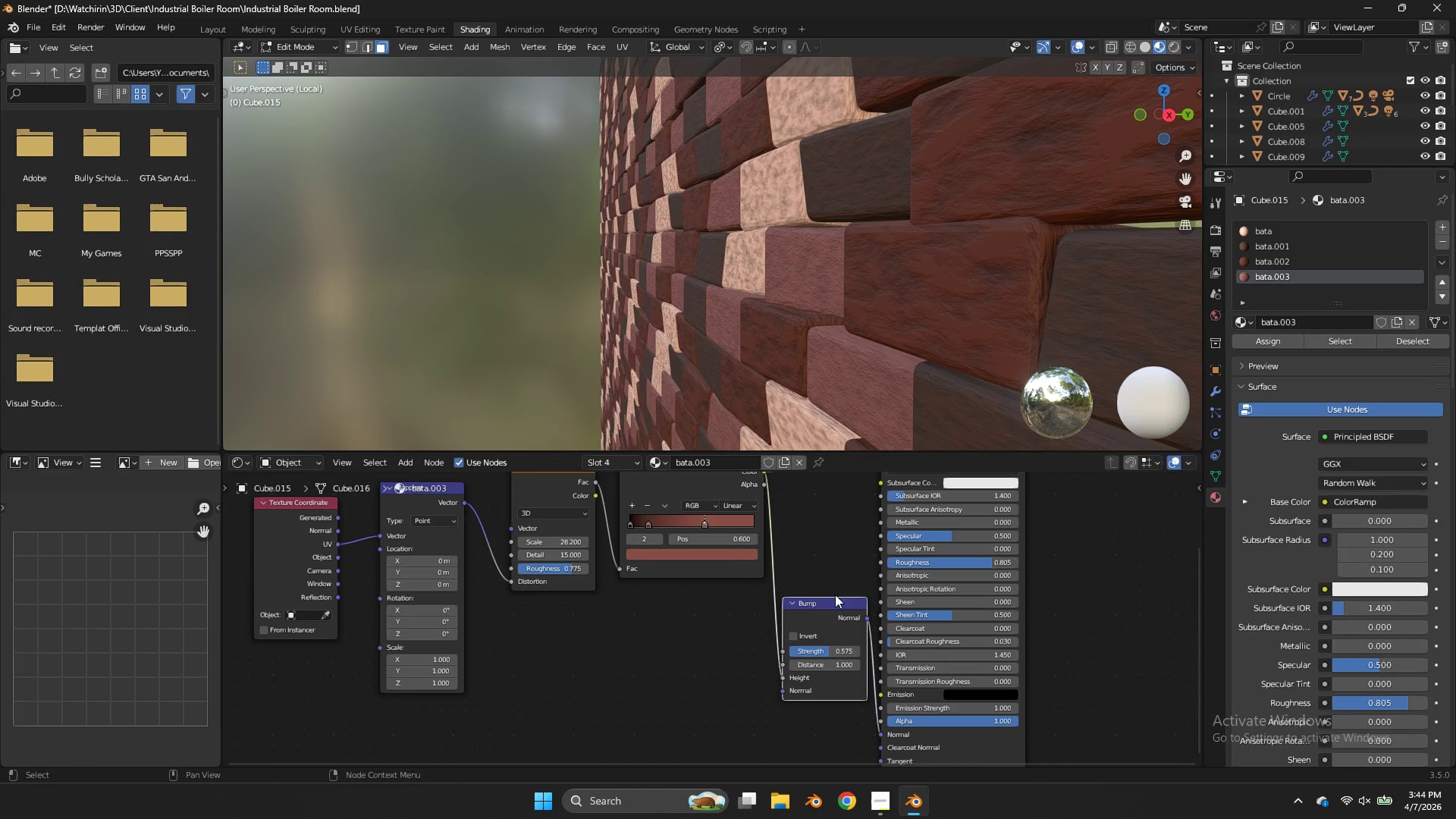 
left_click([817, 612])
 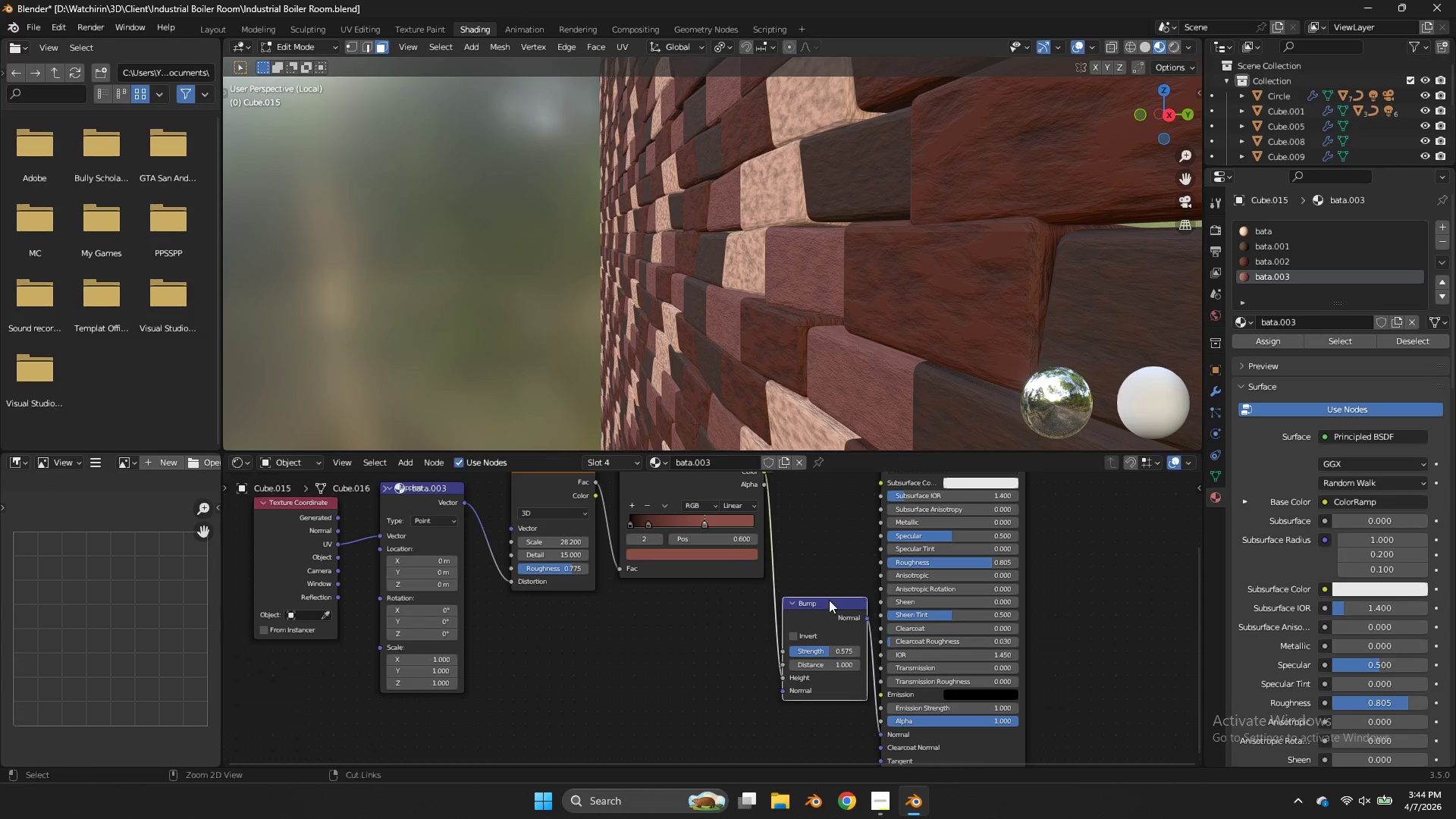 
key(Control+C)
 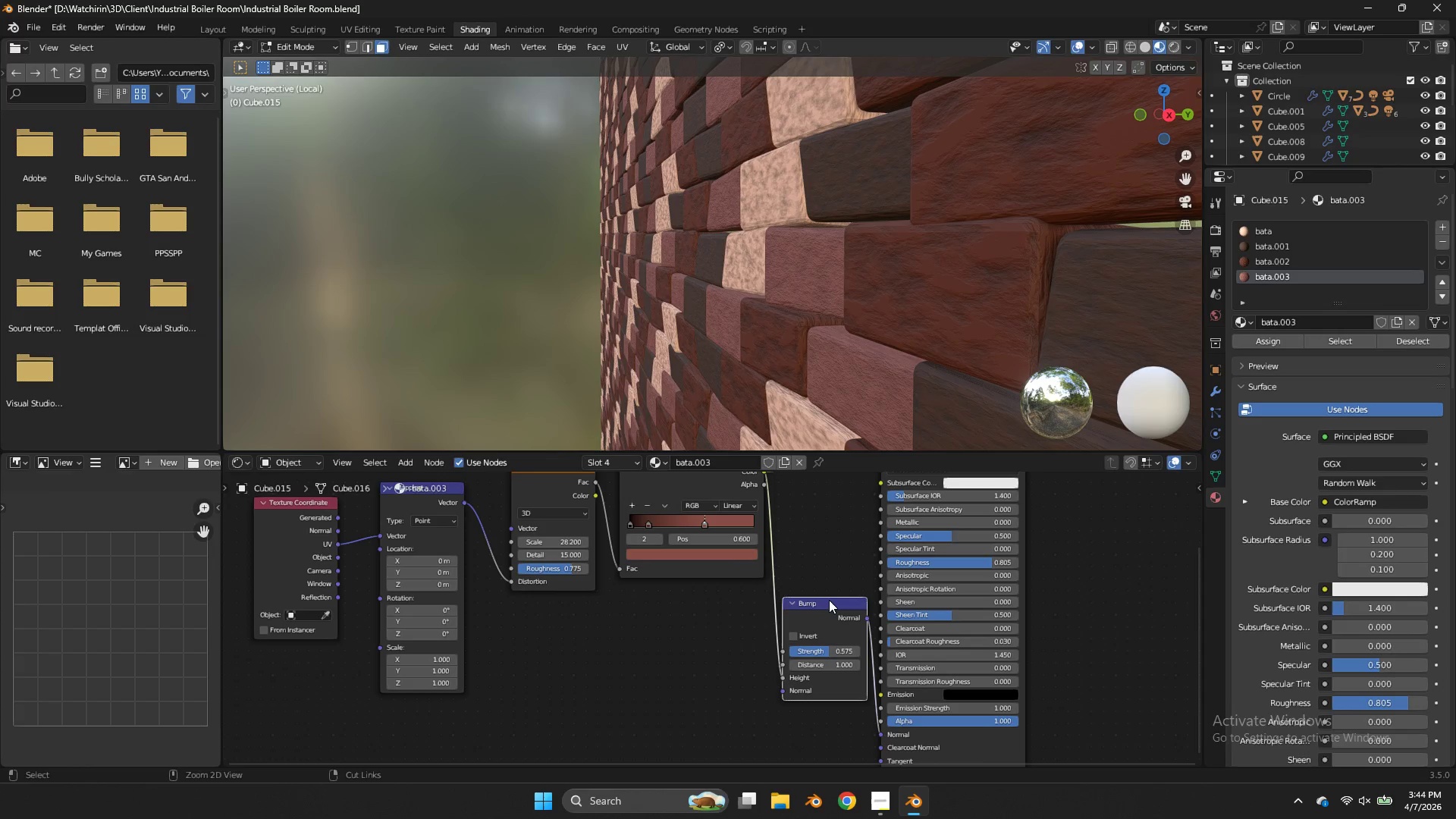 
key(Control+C)
 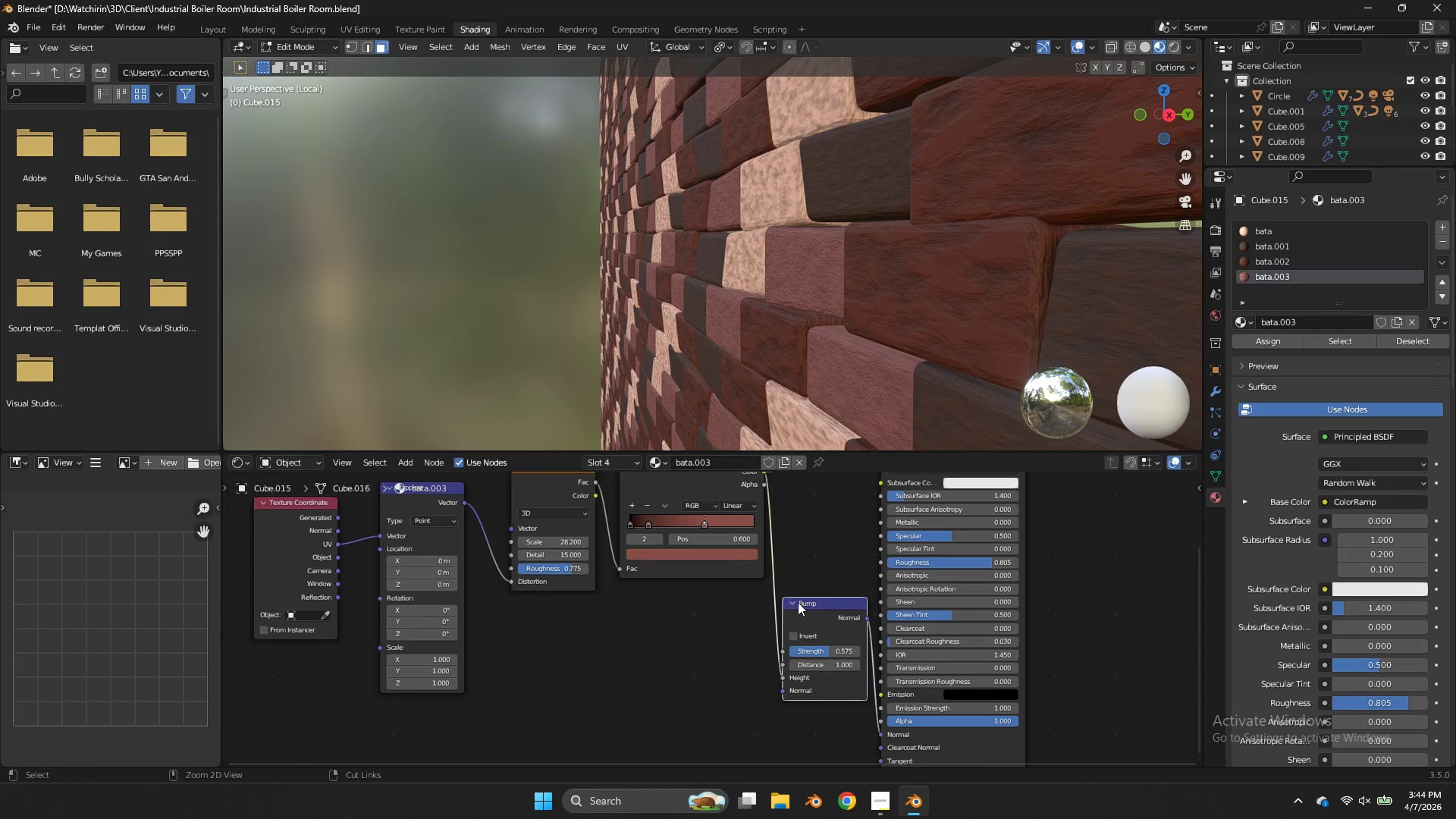 
key(Control+V)
 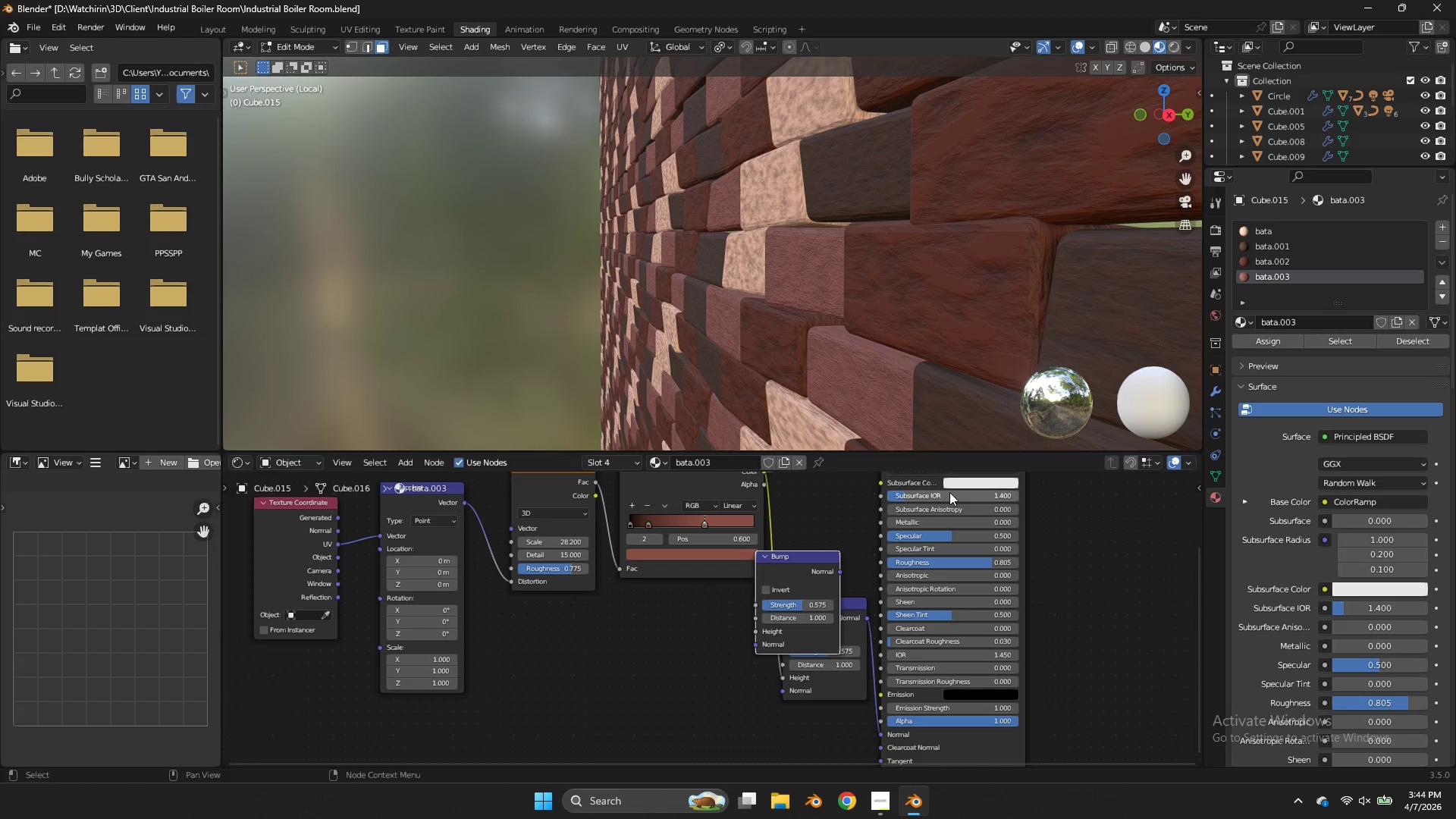 
key(Control+X)
 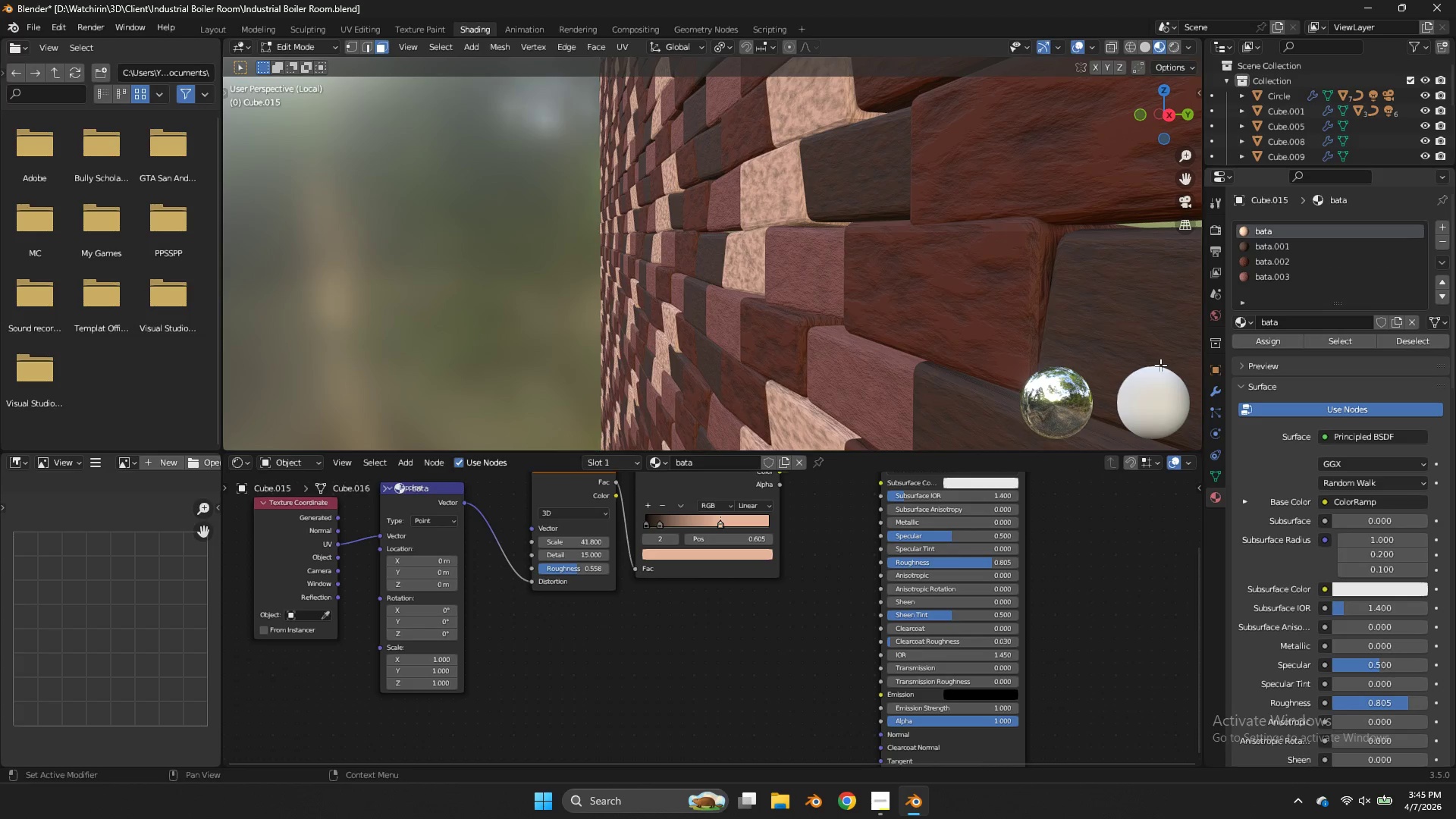 
double_click([849, 595])
 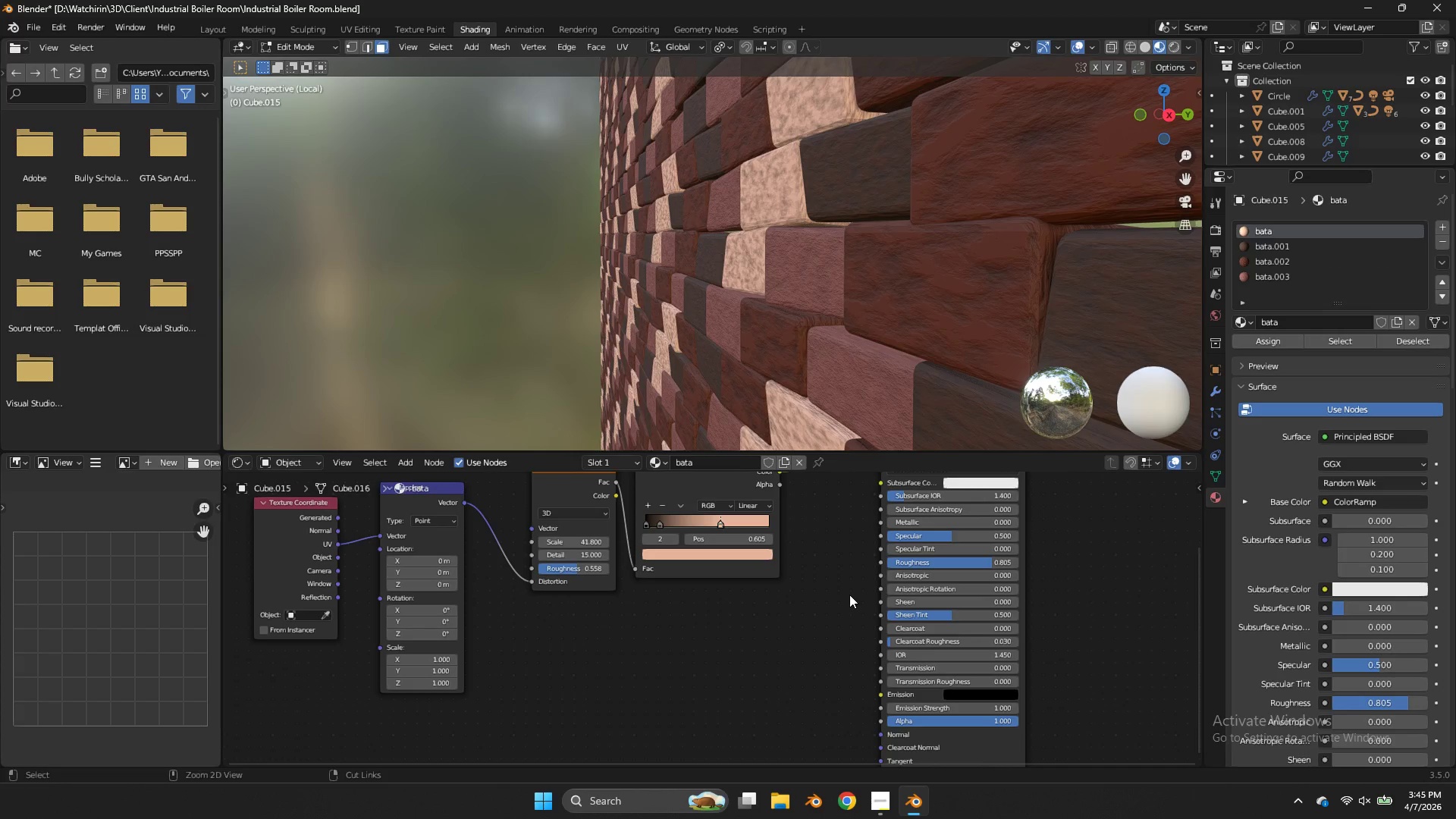 
key(Control+V)
 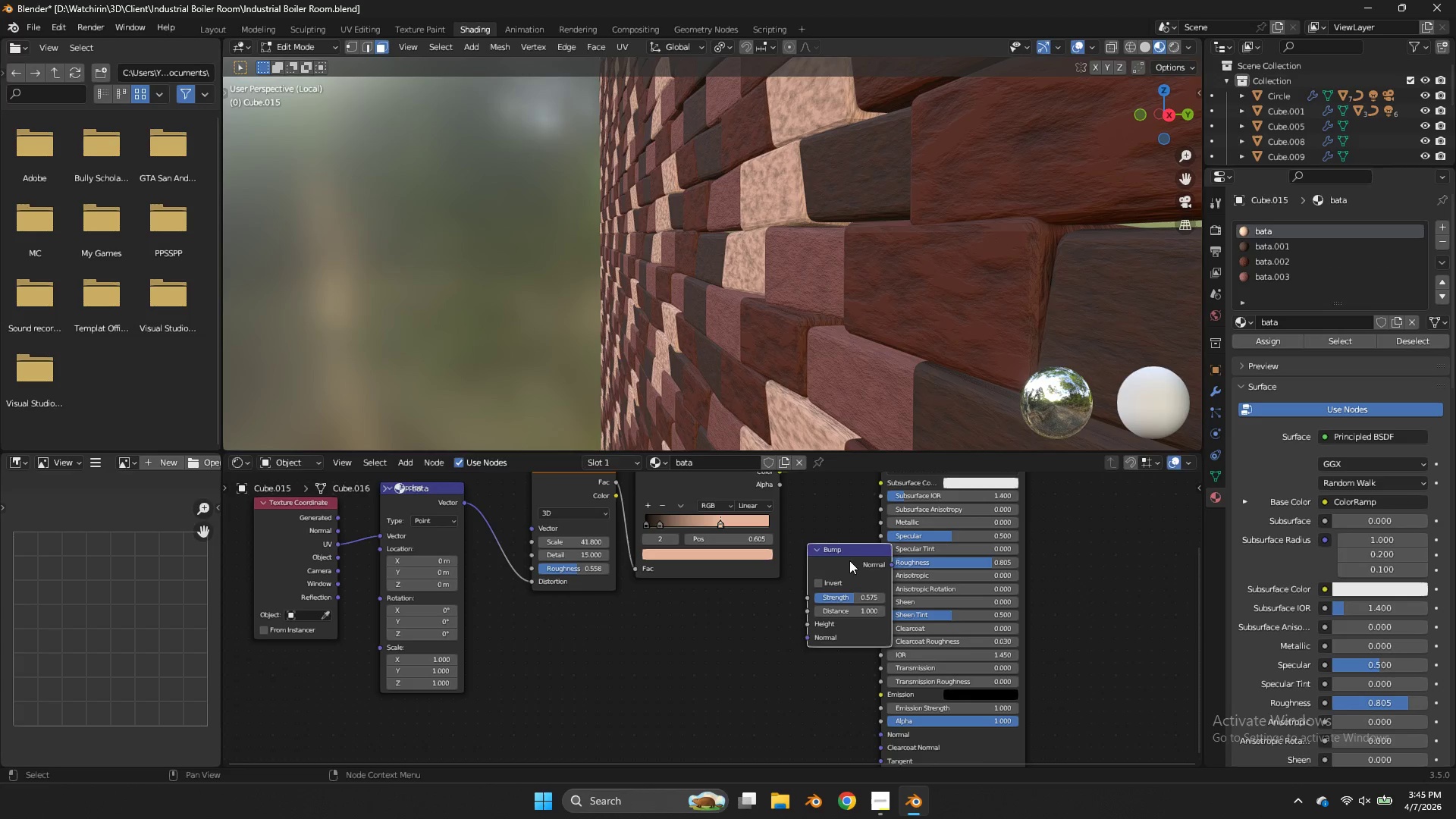 
left_click_drag(start_coordinate=[849, 560], to_coordinate=[819, 585])
 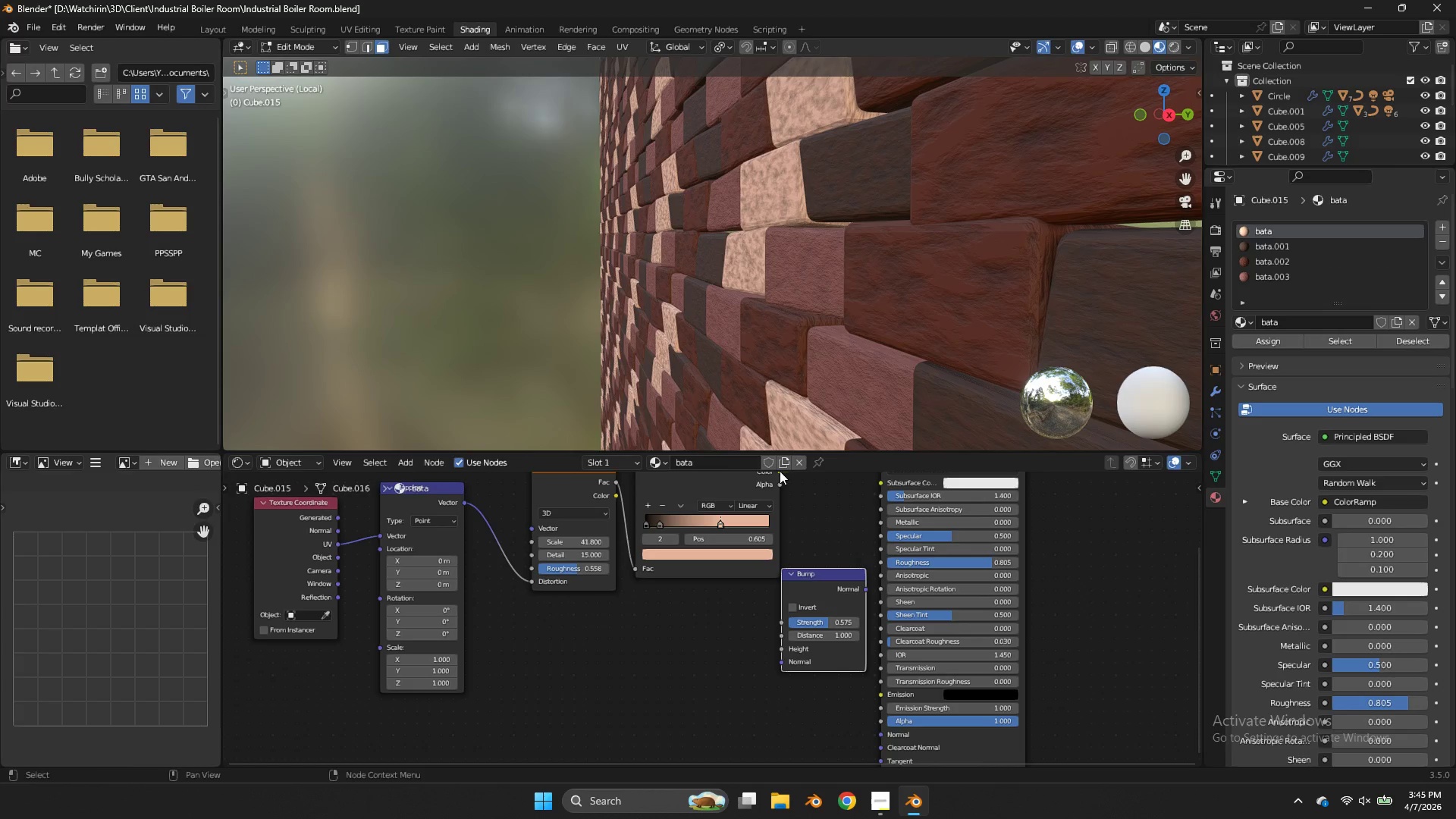 
left_click_drag(start_coordinate=[780, 471], to_coordinate=[786, 653])
 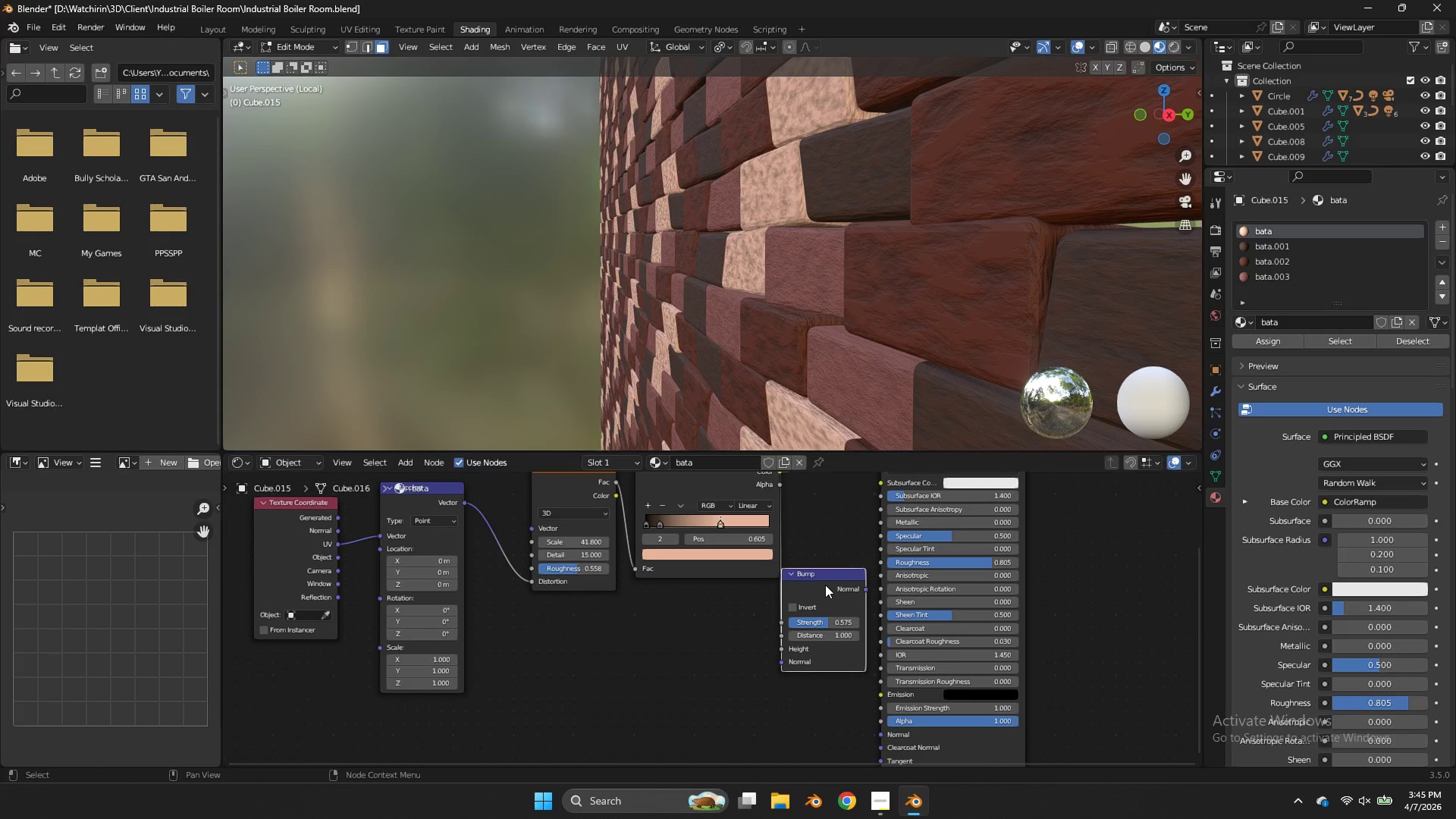 
left_click_drag(start_coordinate=[824, 586], to_coordinate=[832, 585])
 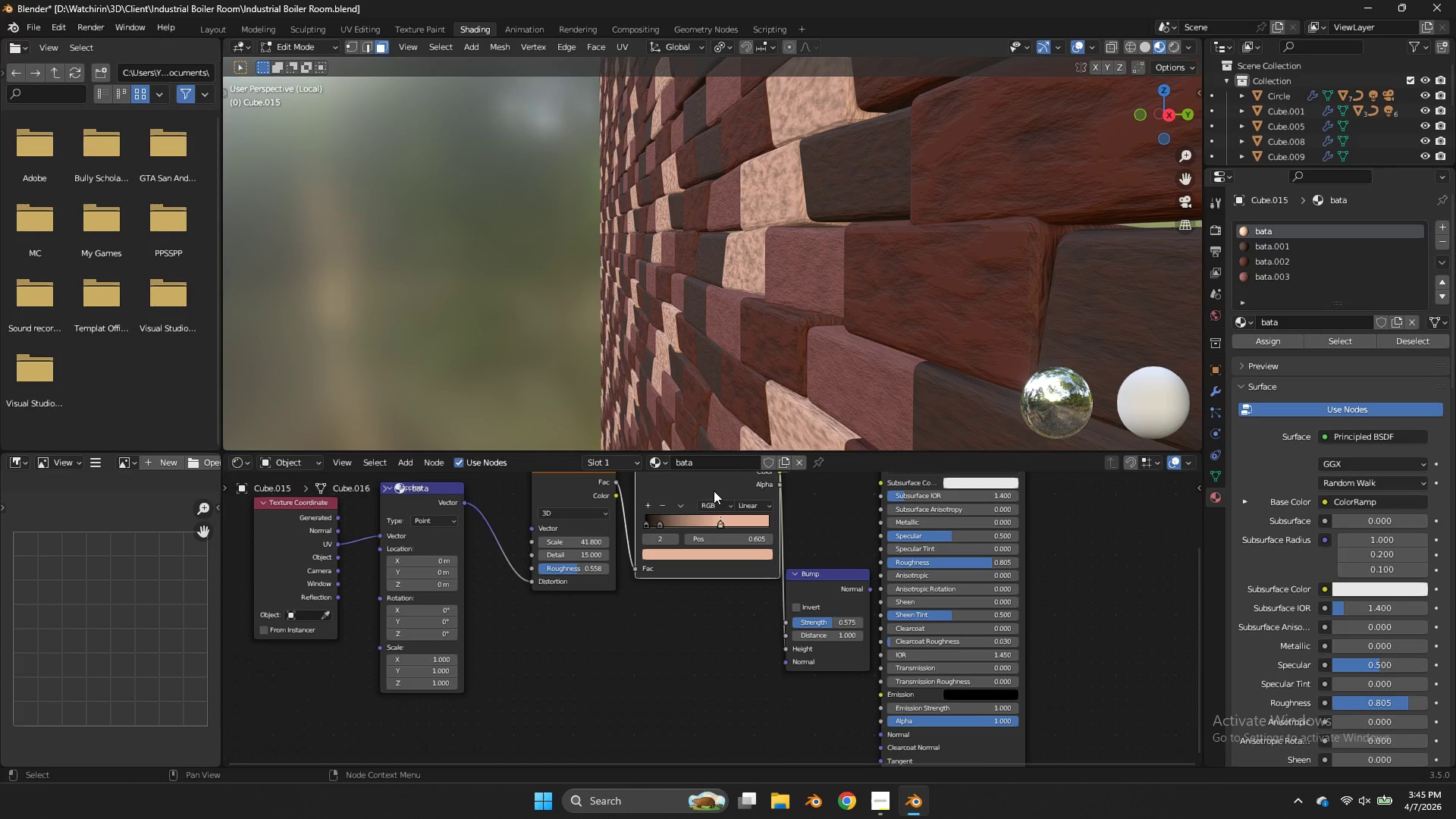 
left_click_drag(start_coordinate=[714, 491], to_coordinate=[710, 491])
 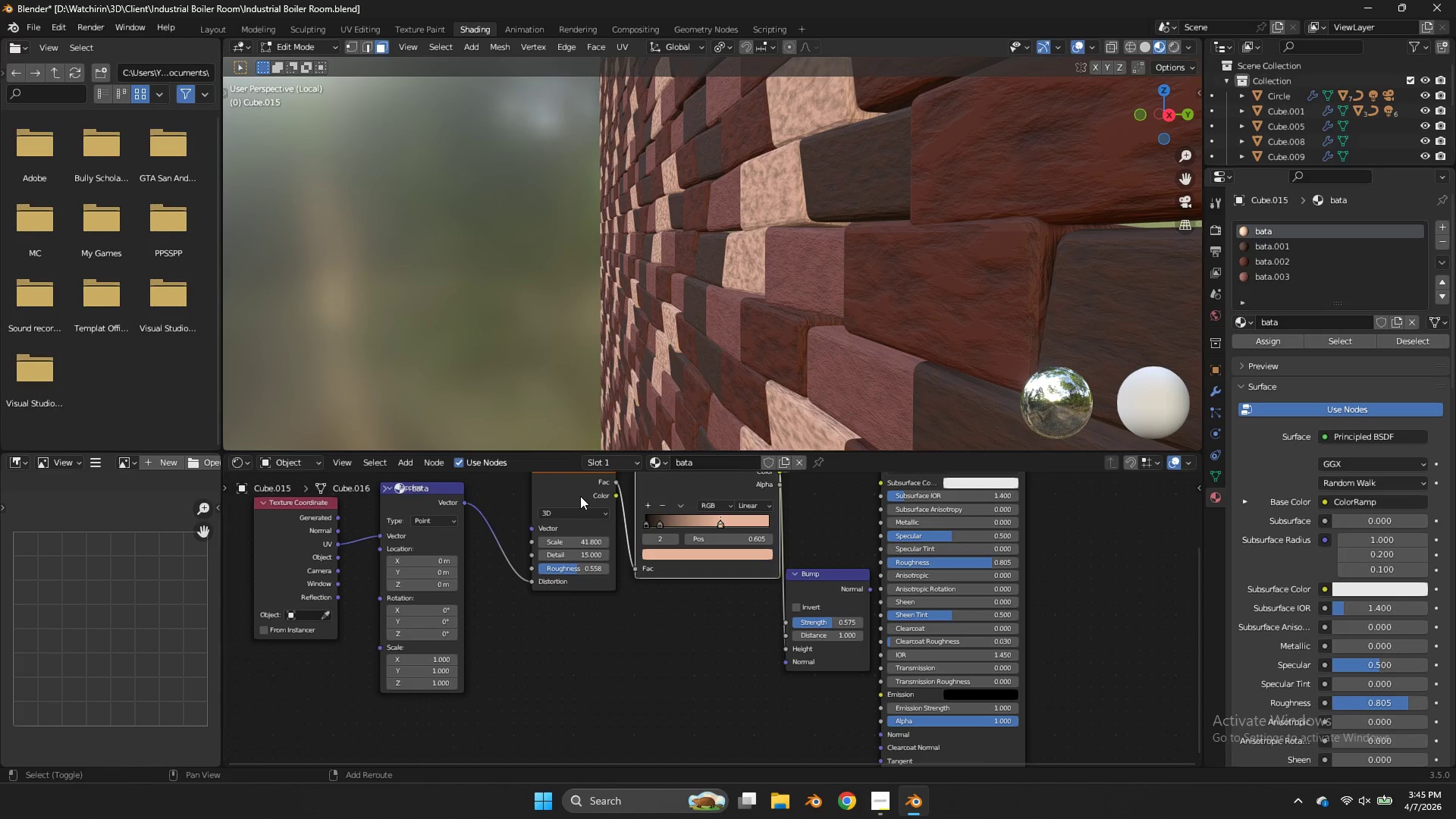 
key(Shift+ShiftLeft)
 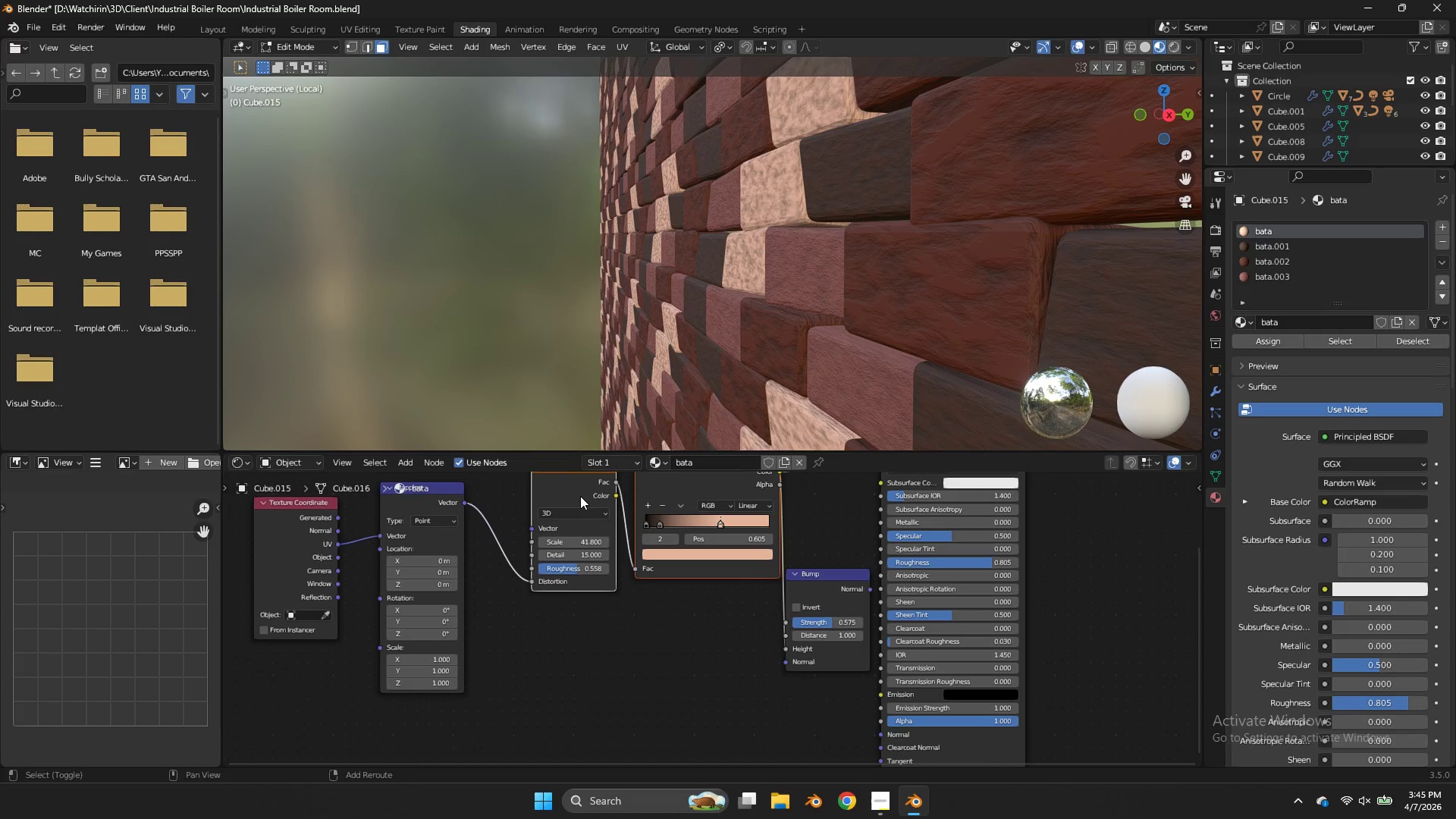 
double_click([580, 496])
 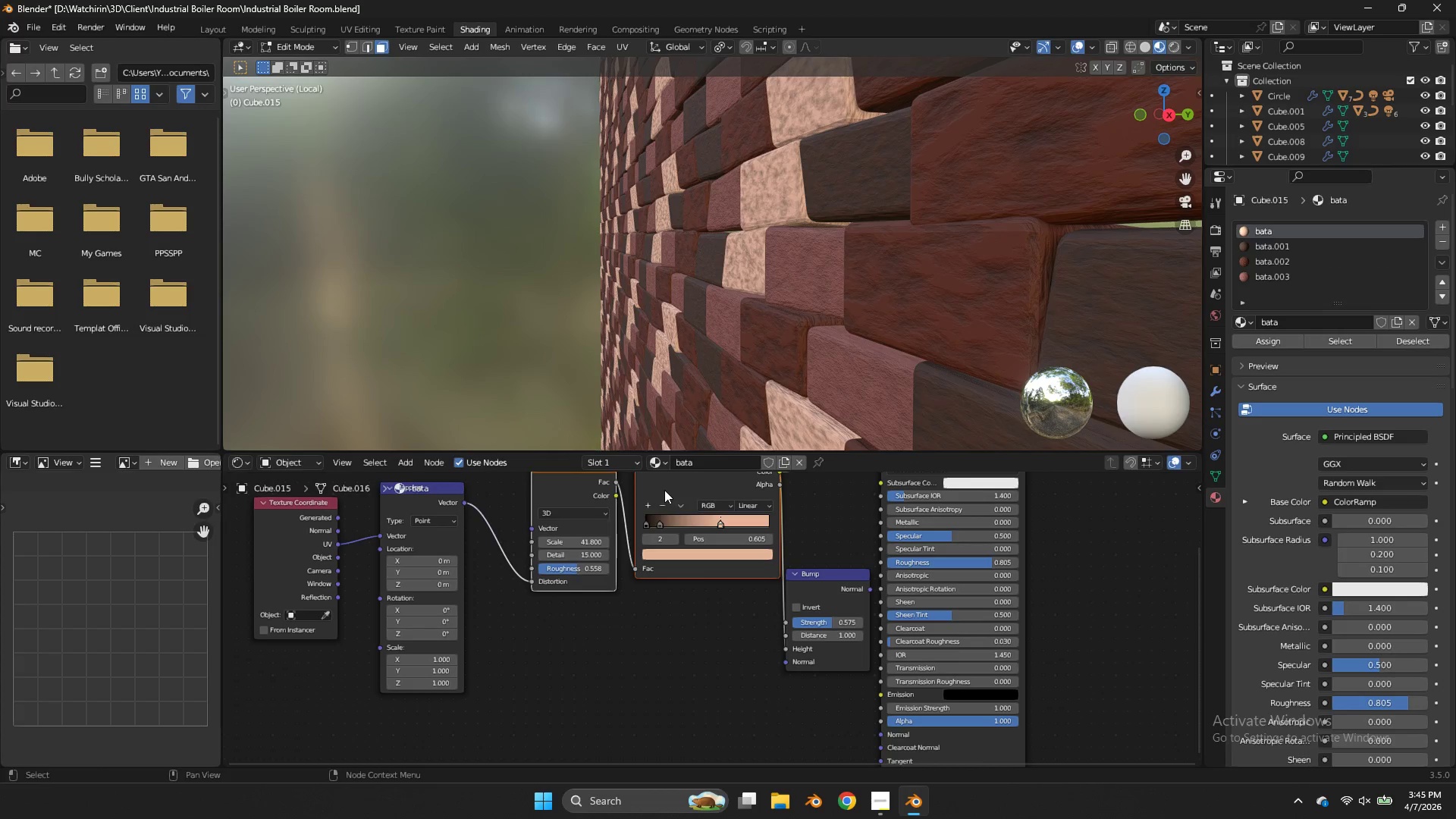 
left_click_drag(start_coordinate=[664, 490], to_coordinate=[623, 493])
 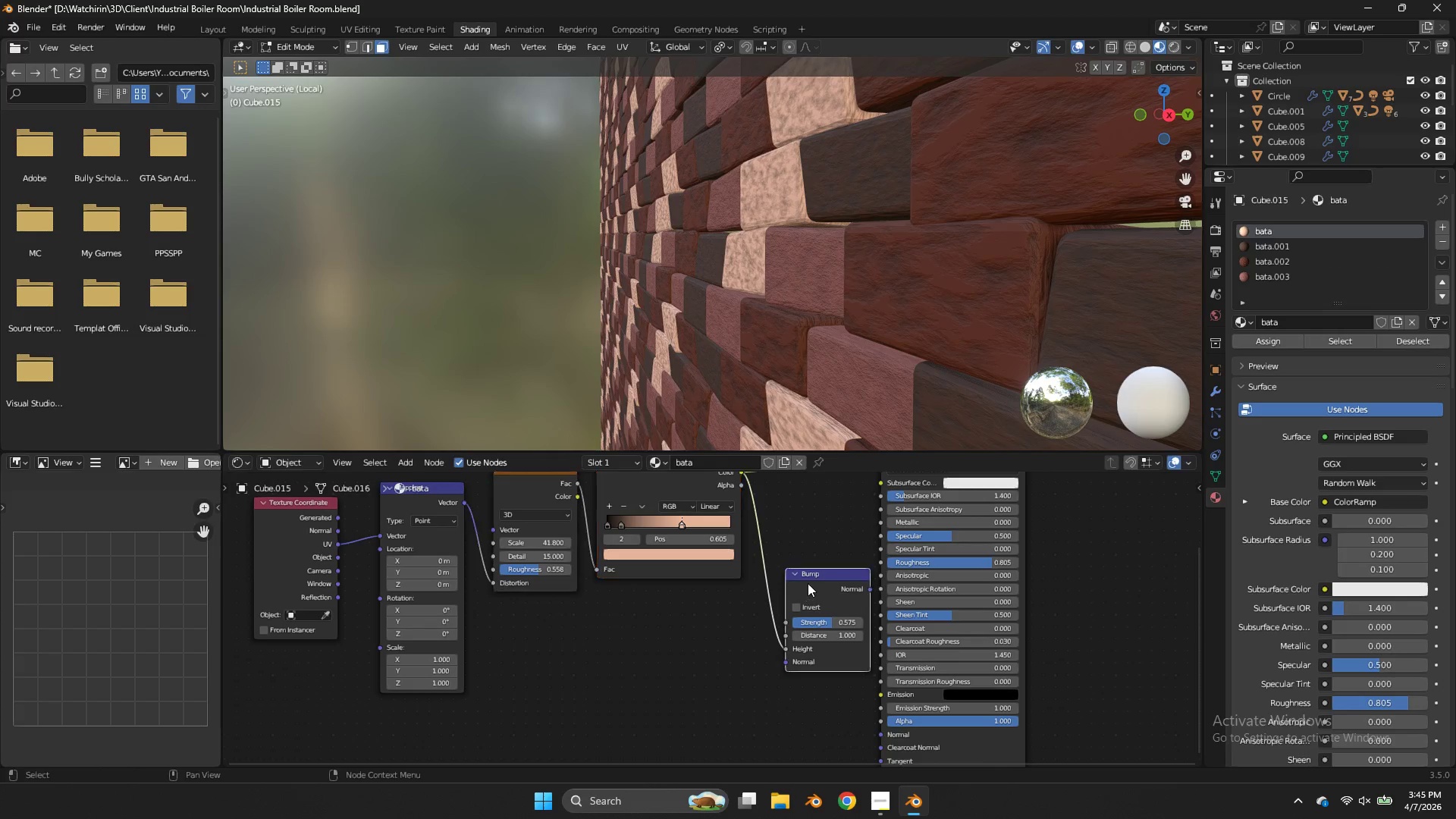 
left_click_drag(start_coordinate=[808, 583], to_coordinate=[784, 571])
 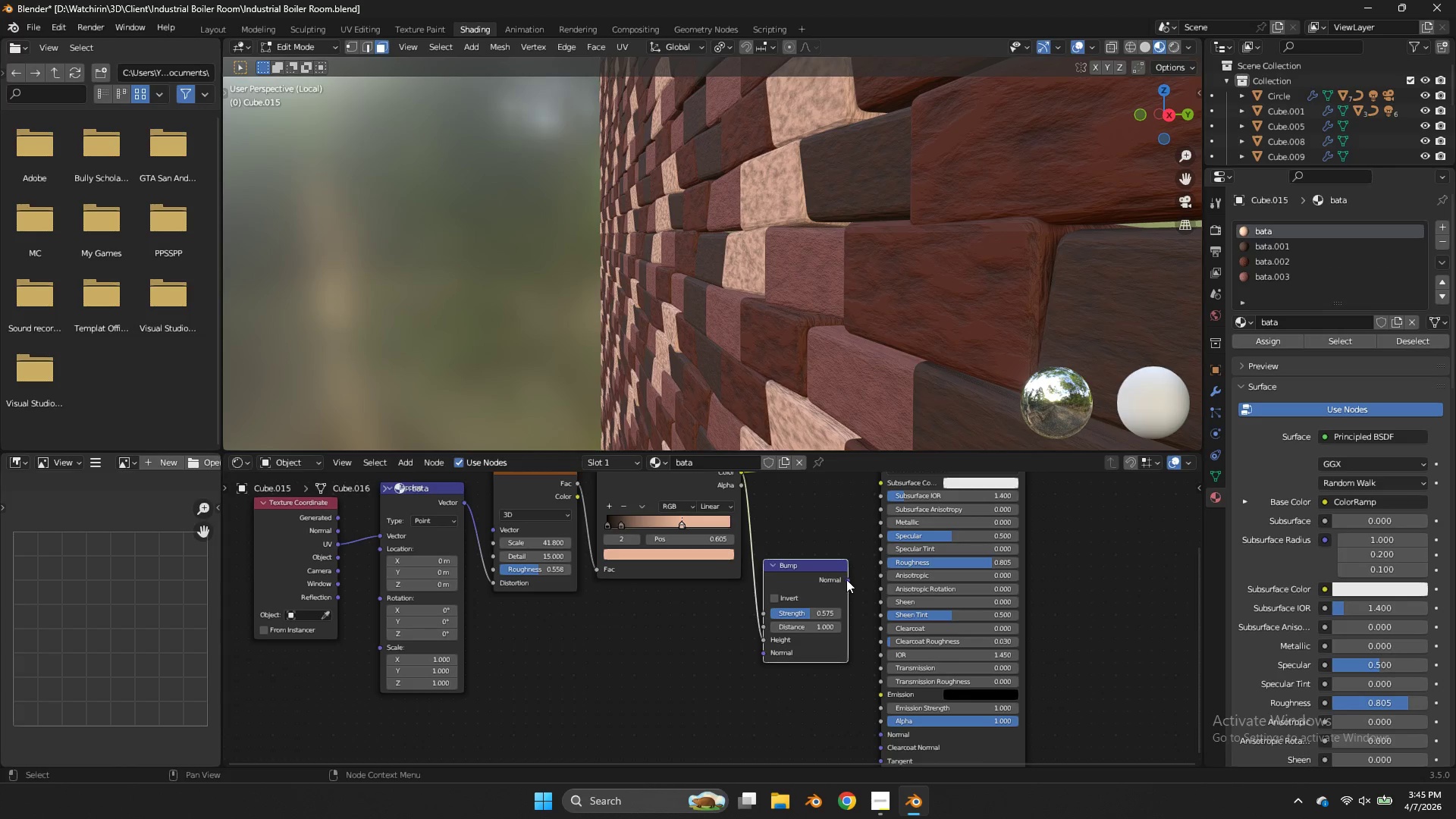 
left_click_drag(start_coordinate=[846, 579], to_coordinate=[886, 732])
 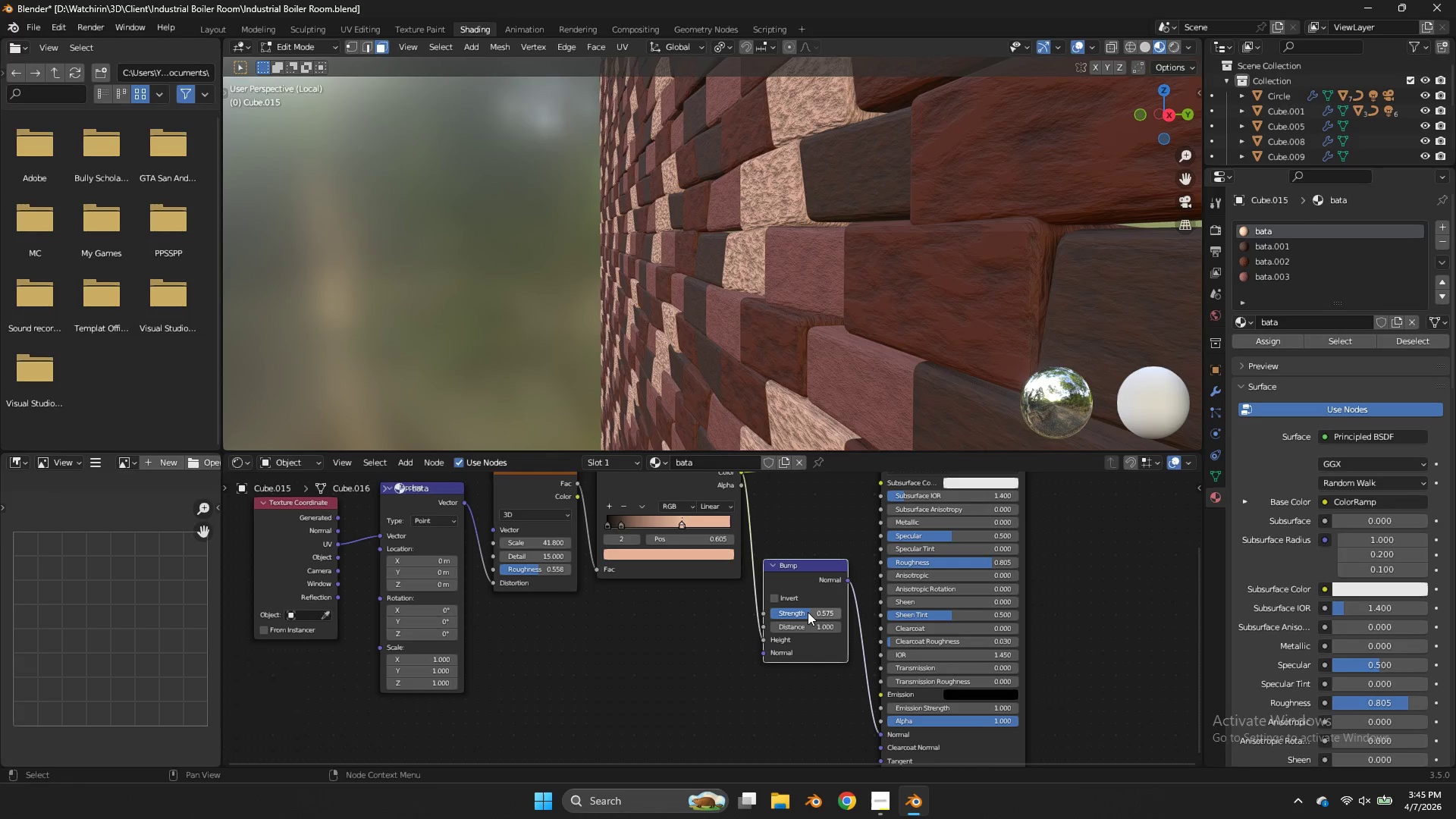 
left_click_drag(start_coordinate=[808, 612], to_coordinate=[813, 410])
 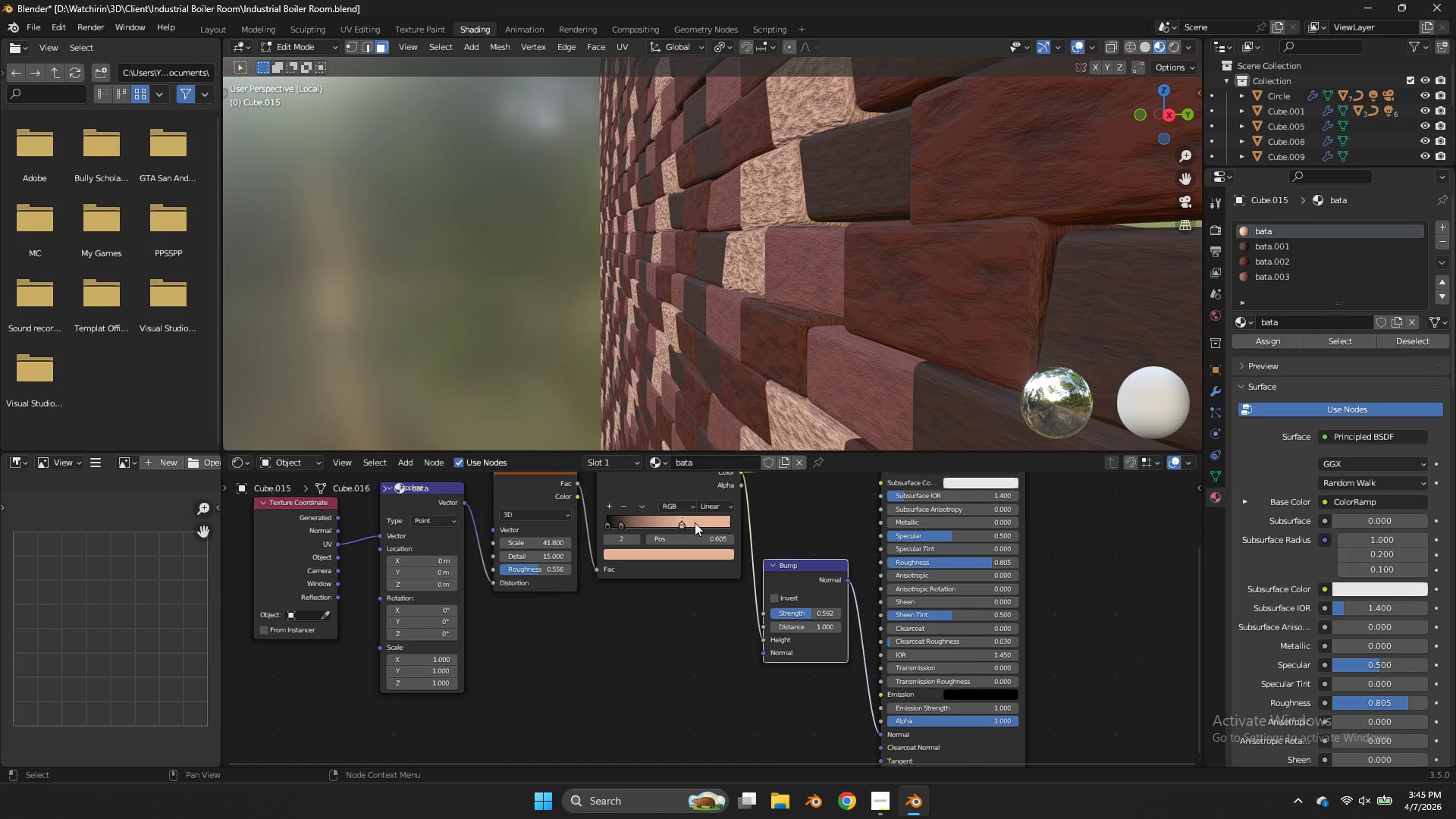 
left_click_drag(start_coordinate=[690, 522], to_coordinate=[692, 526])
 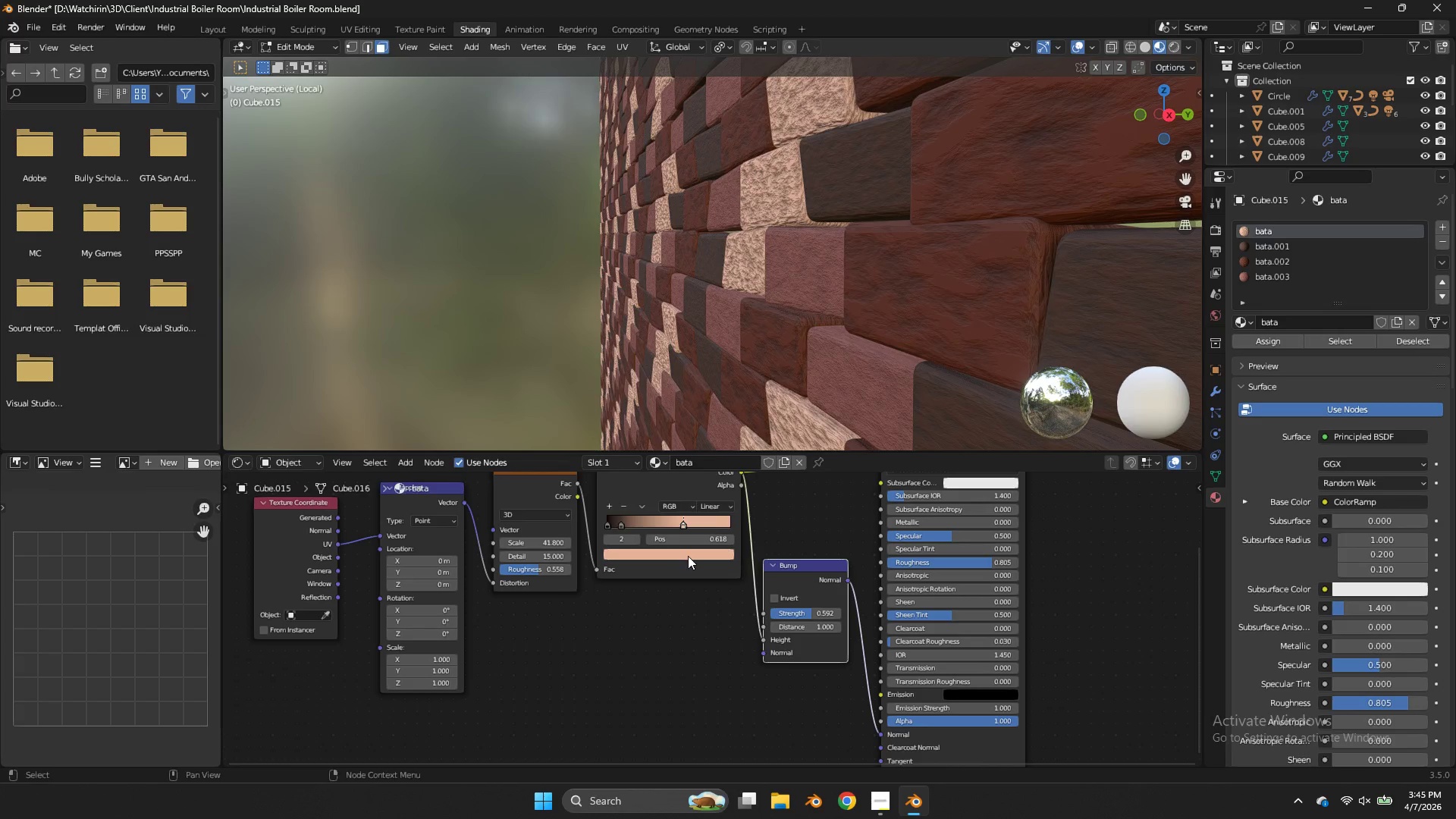 
left_click([688, 556])
 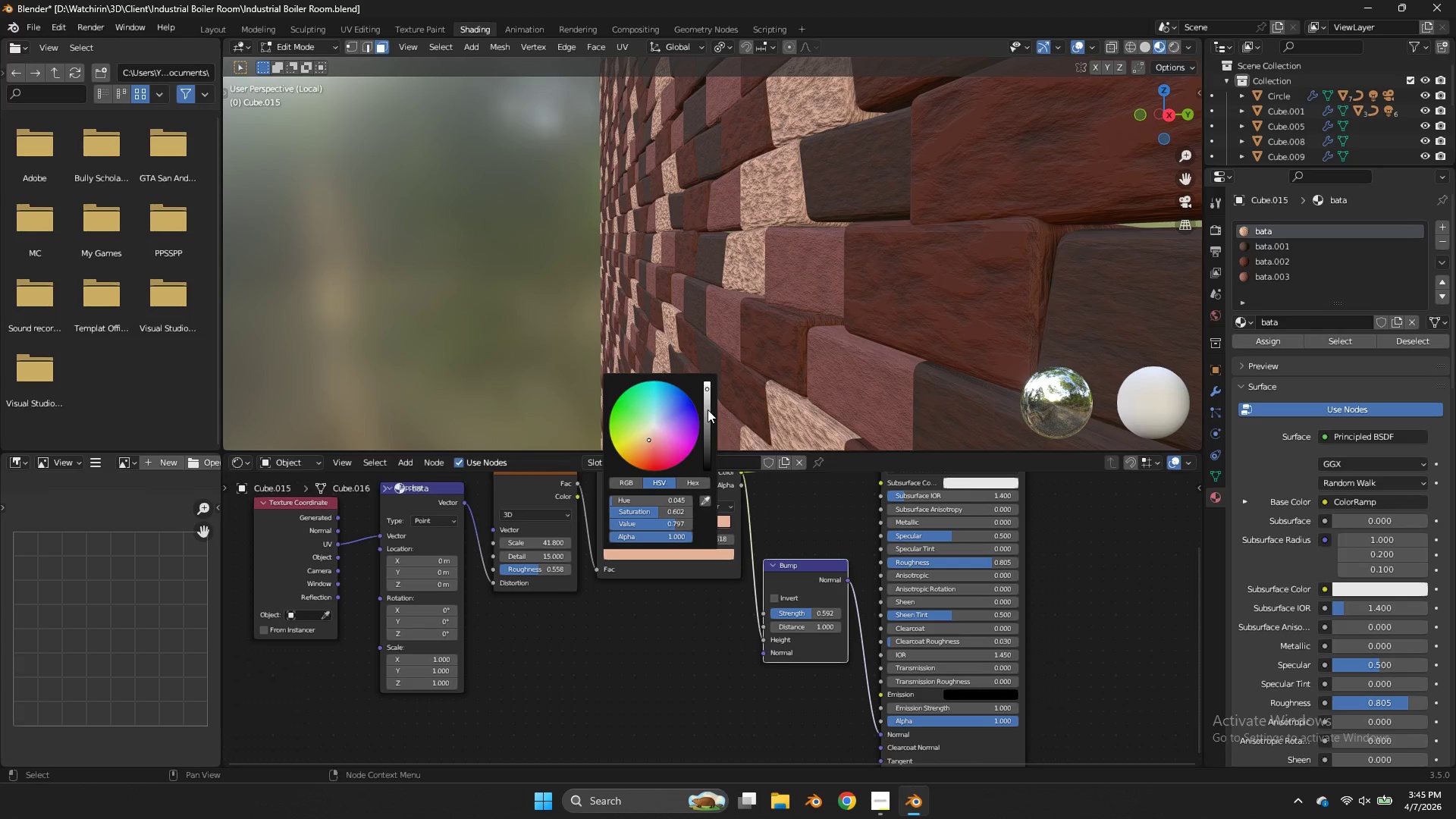 
left_click_drag(start_coordinate=[706, 408], to_coordinate=[718, 422])
 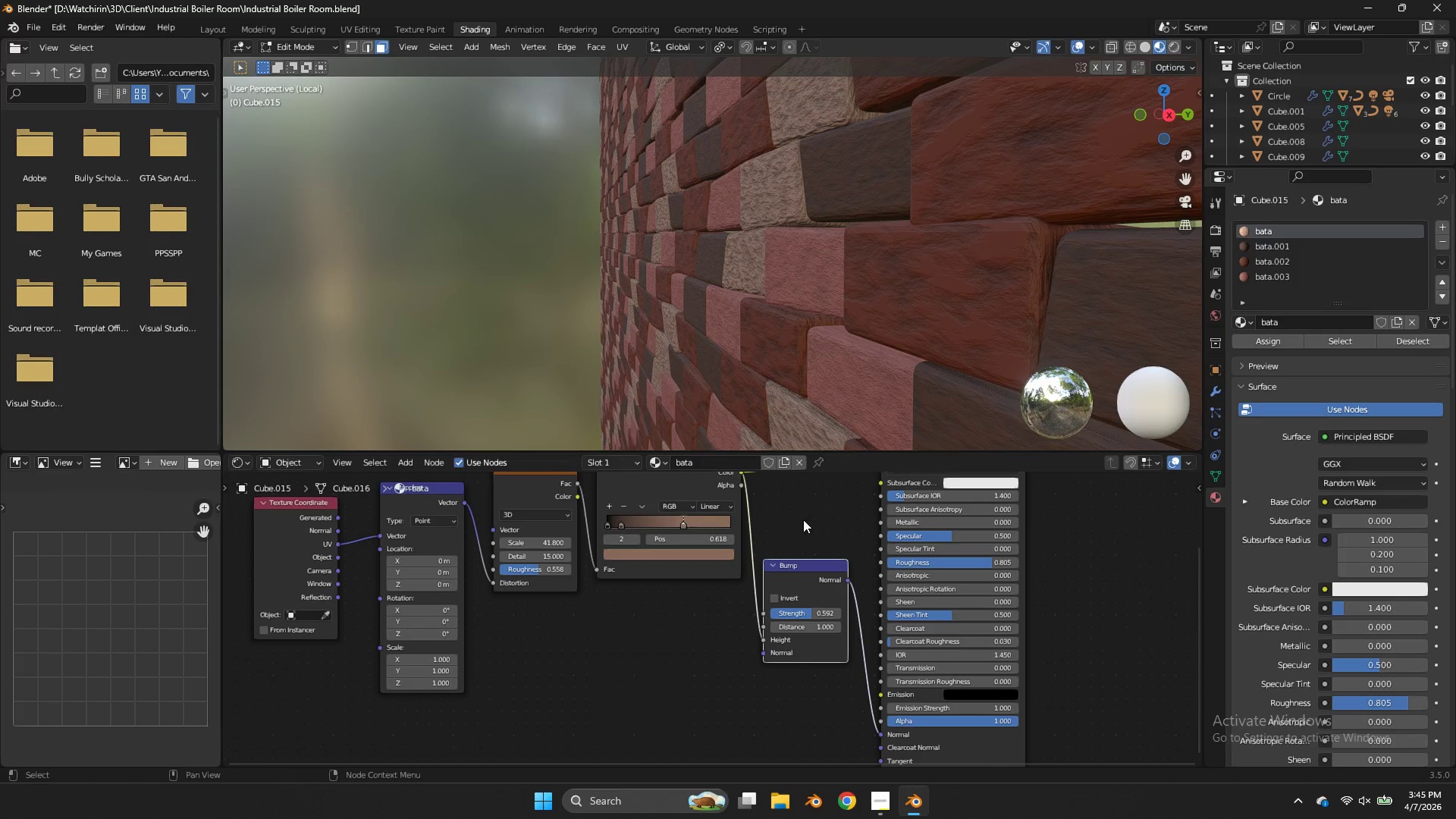 
left_click([803, 519])
 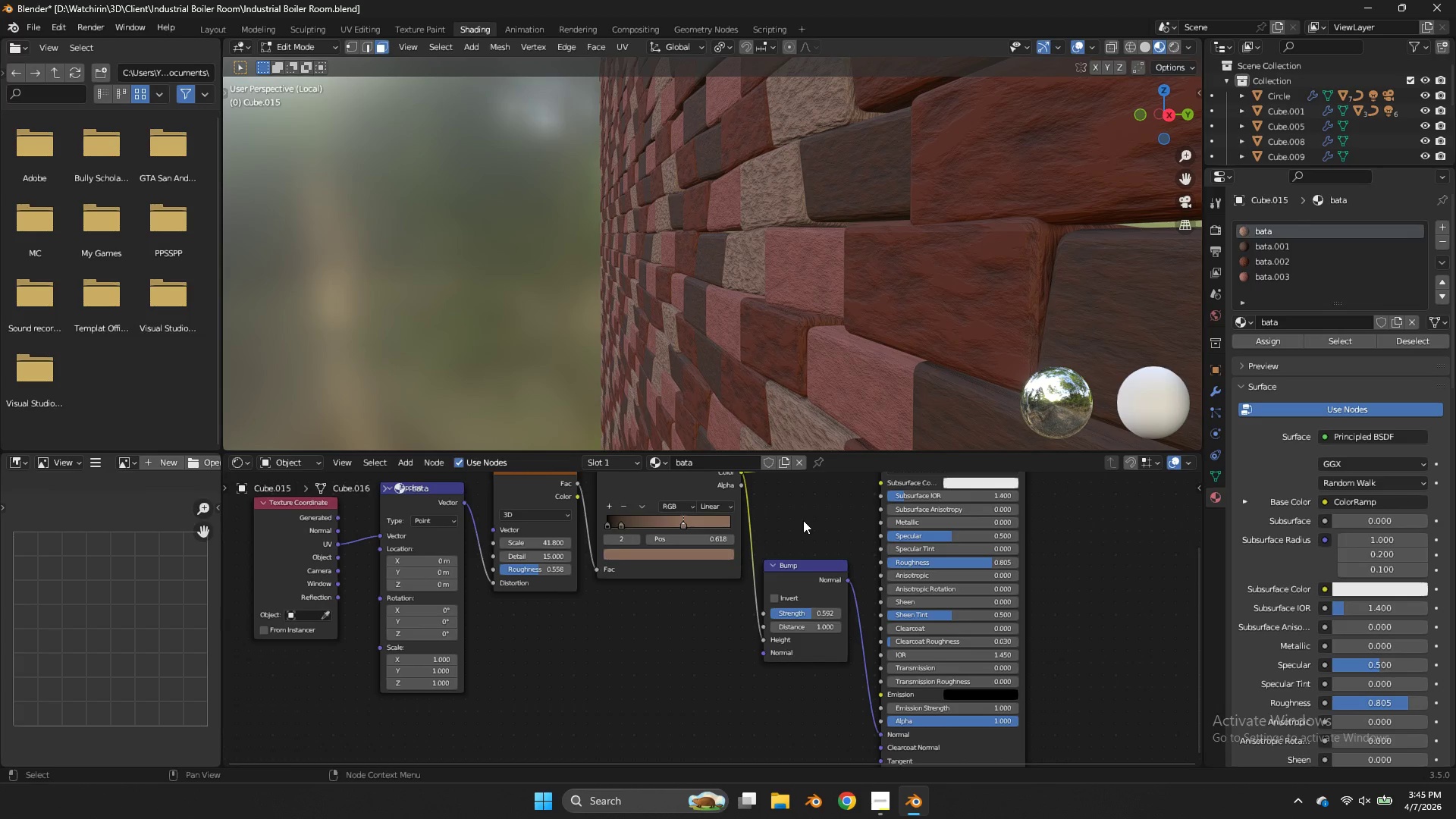 
key(Control+S)
 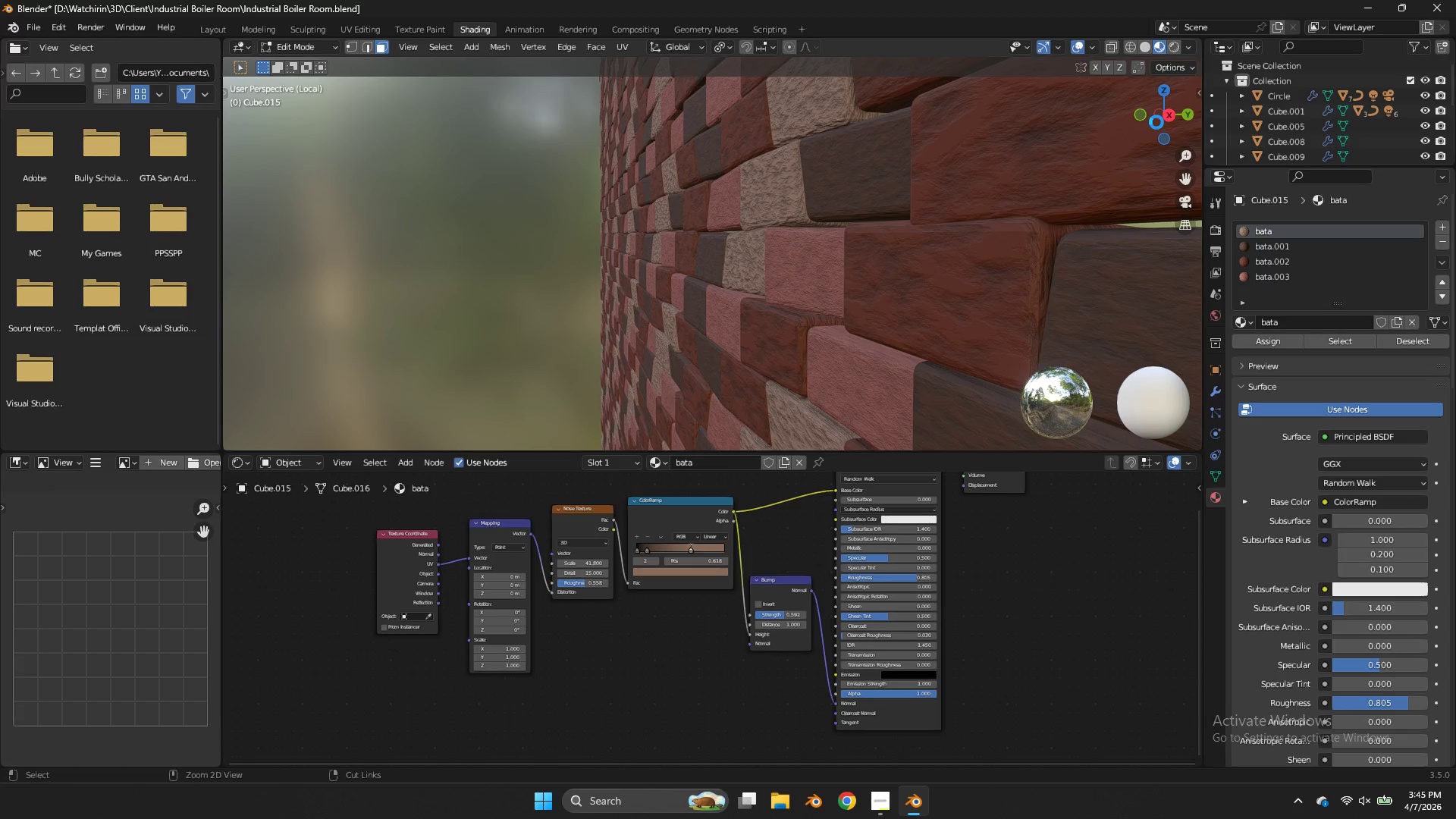 
scroll: coordinate [803, 520], scroll_direction: down, amount: 4.0
 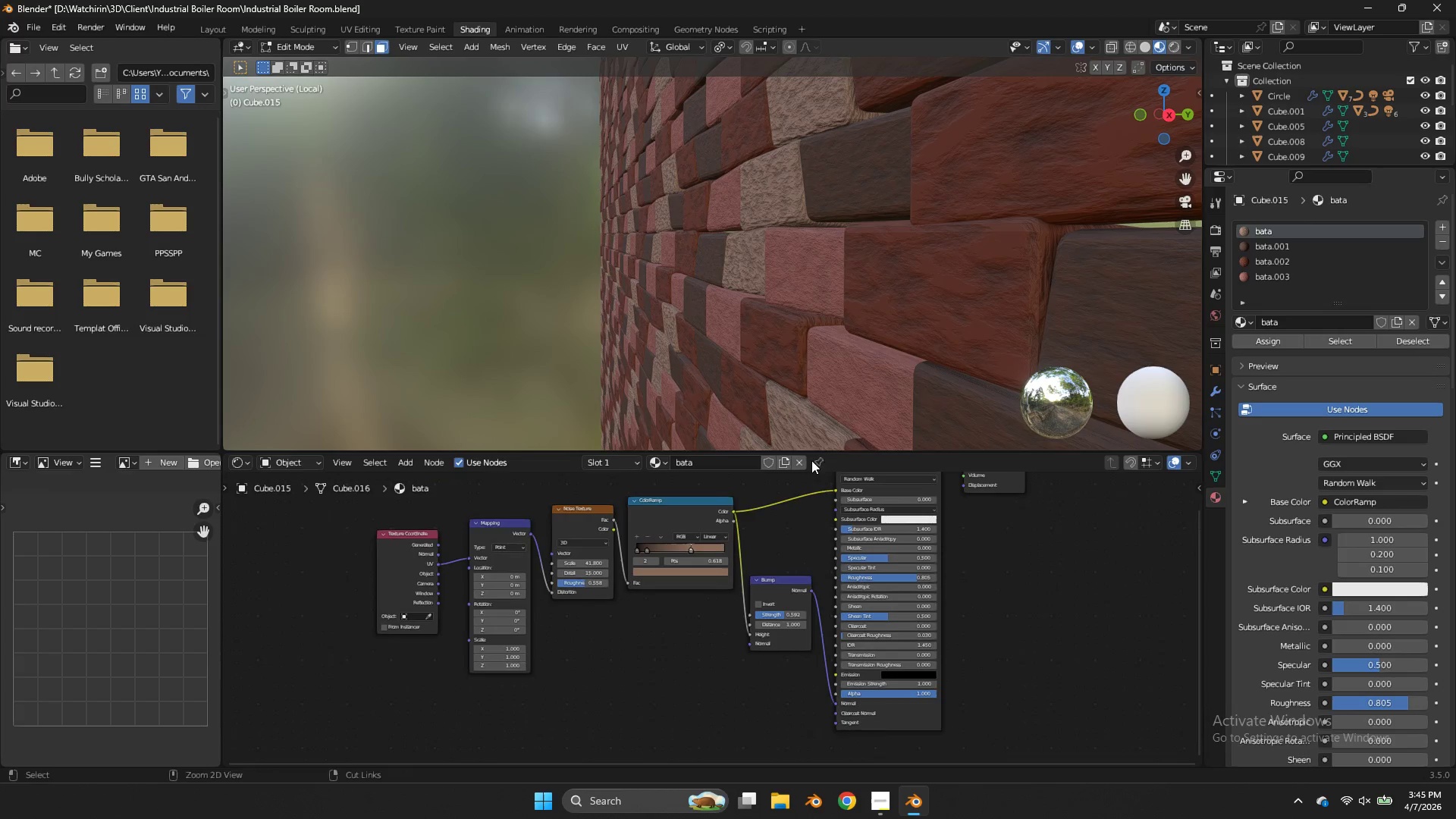 
left_click_drag(start_coordinate=[1156, 122], to_coordinate=[1029, 130])
 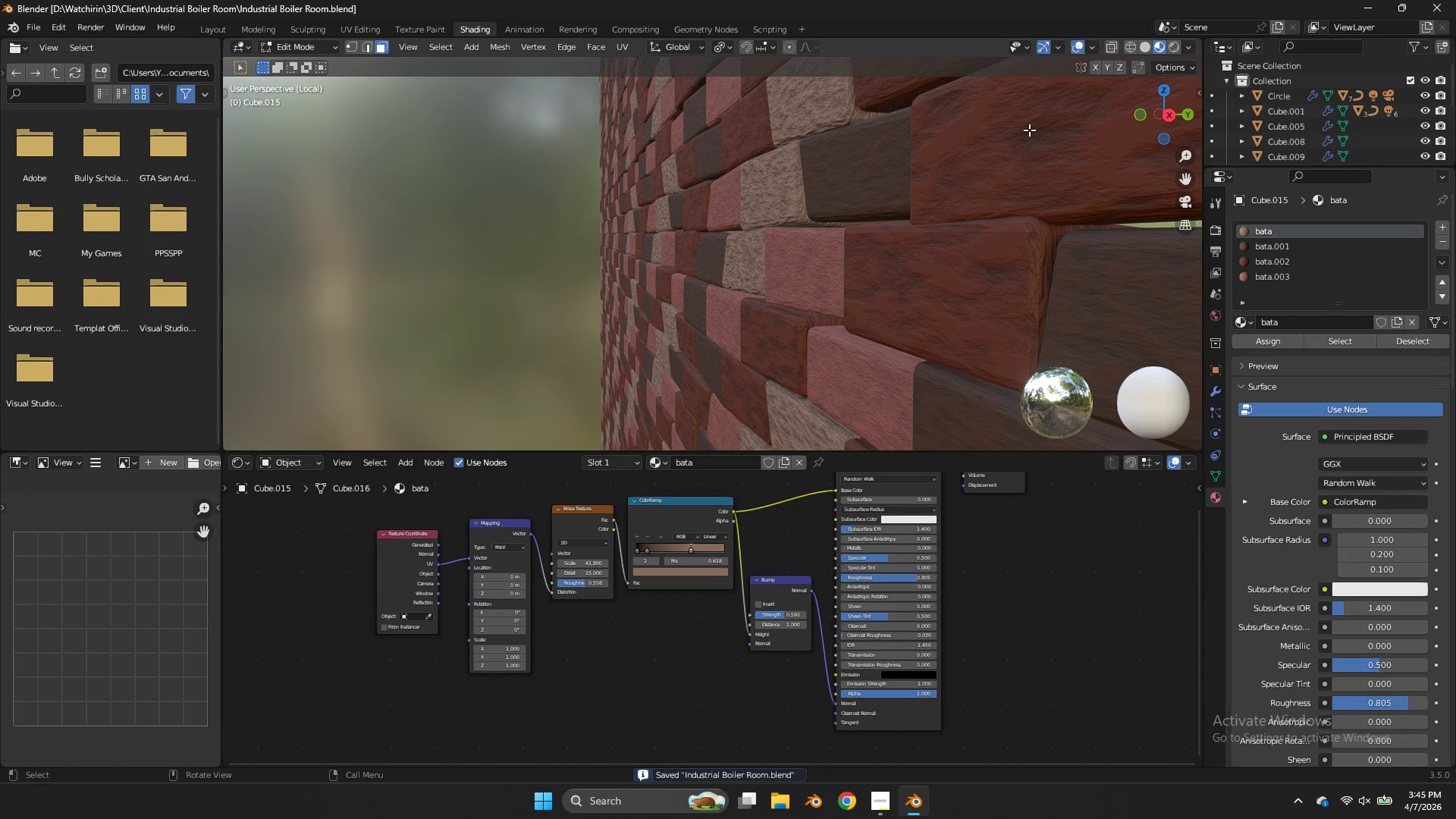 
wait(14.28)
 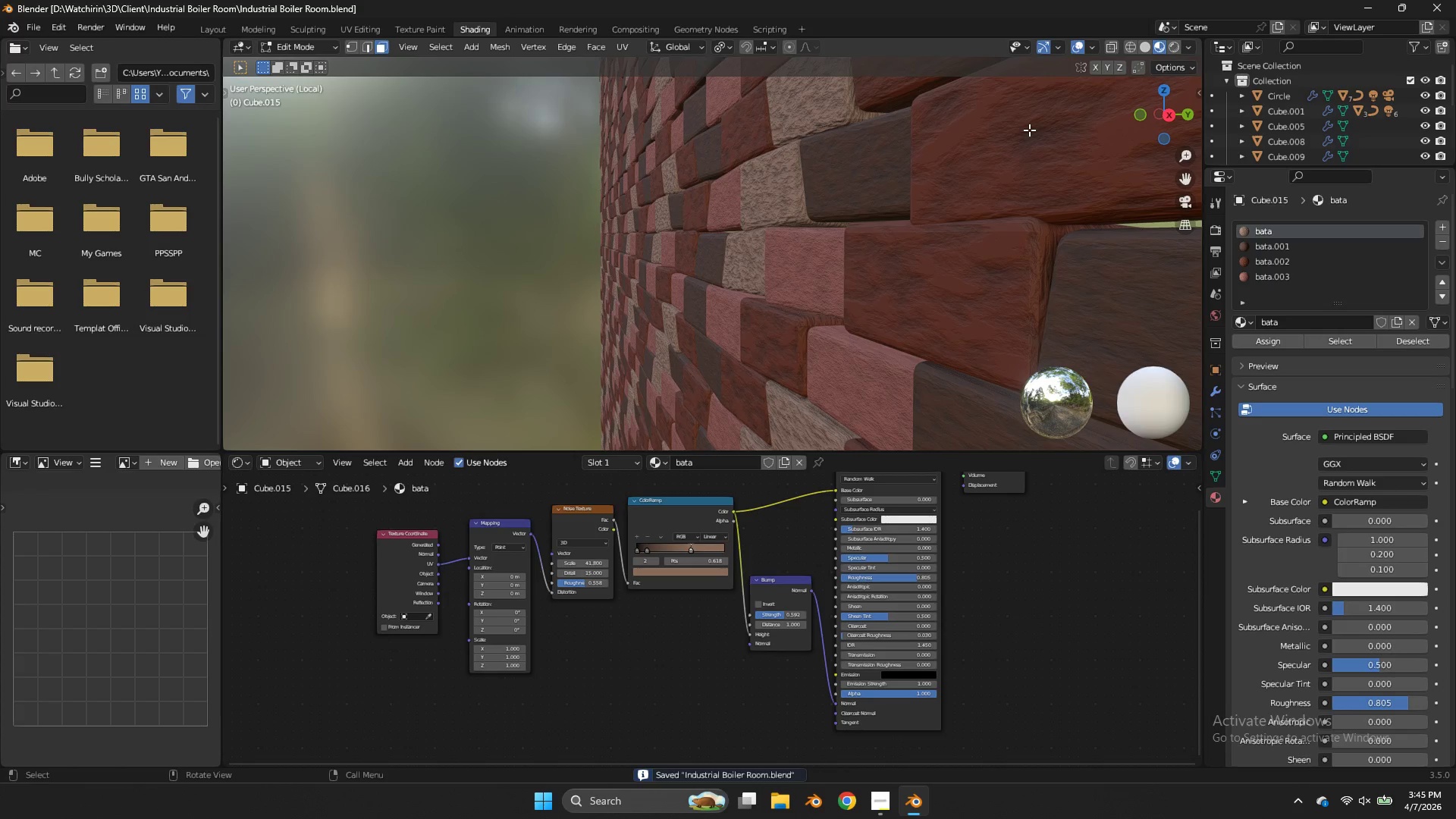 
left_click_drag(start_coordinate=[1155, 121], to_coordinate=[1048, 146])
 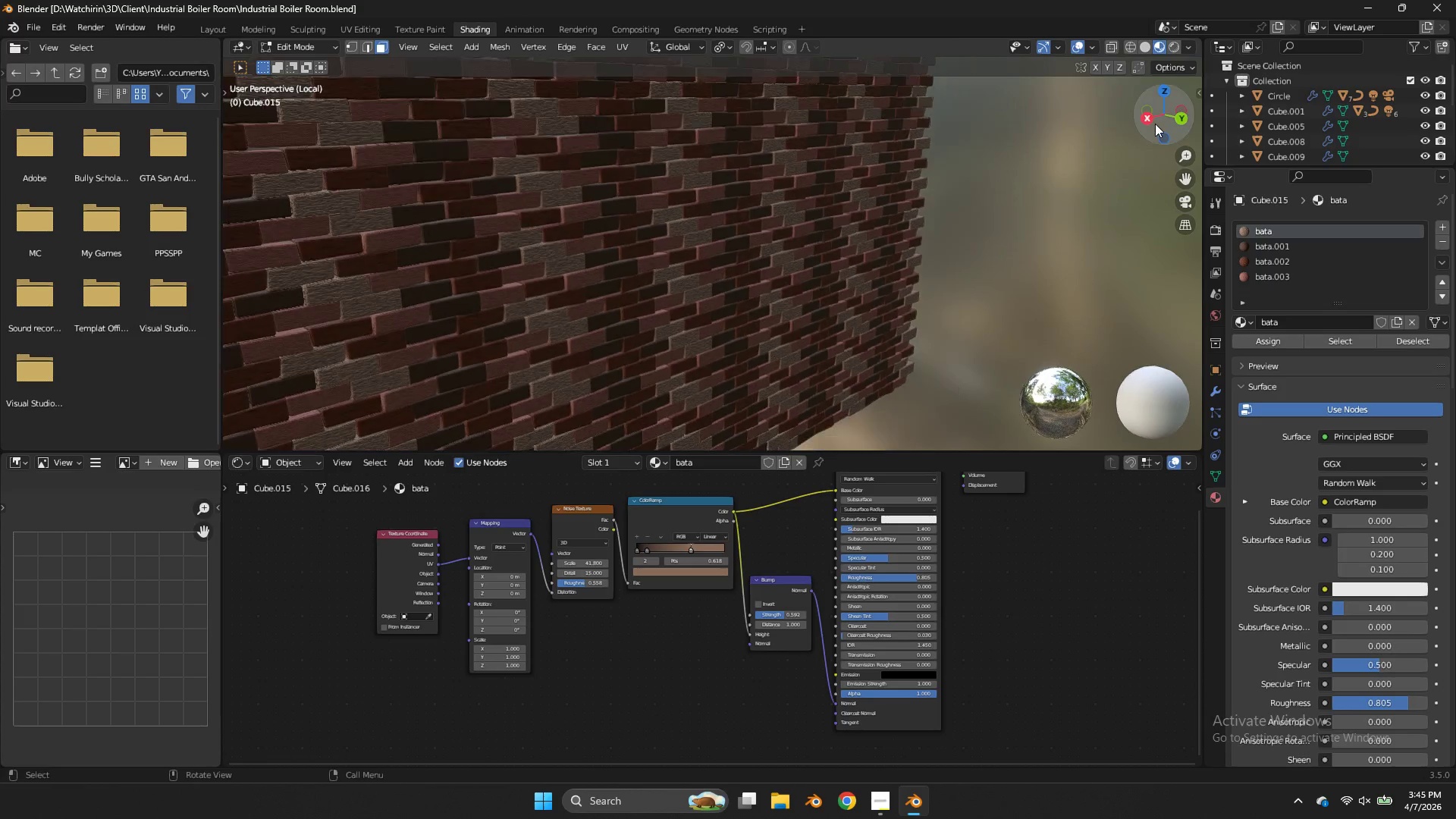 
scroll: coordinate [1155, 124], scroll_direction: down, amount: 8.0
 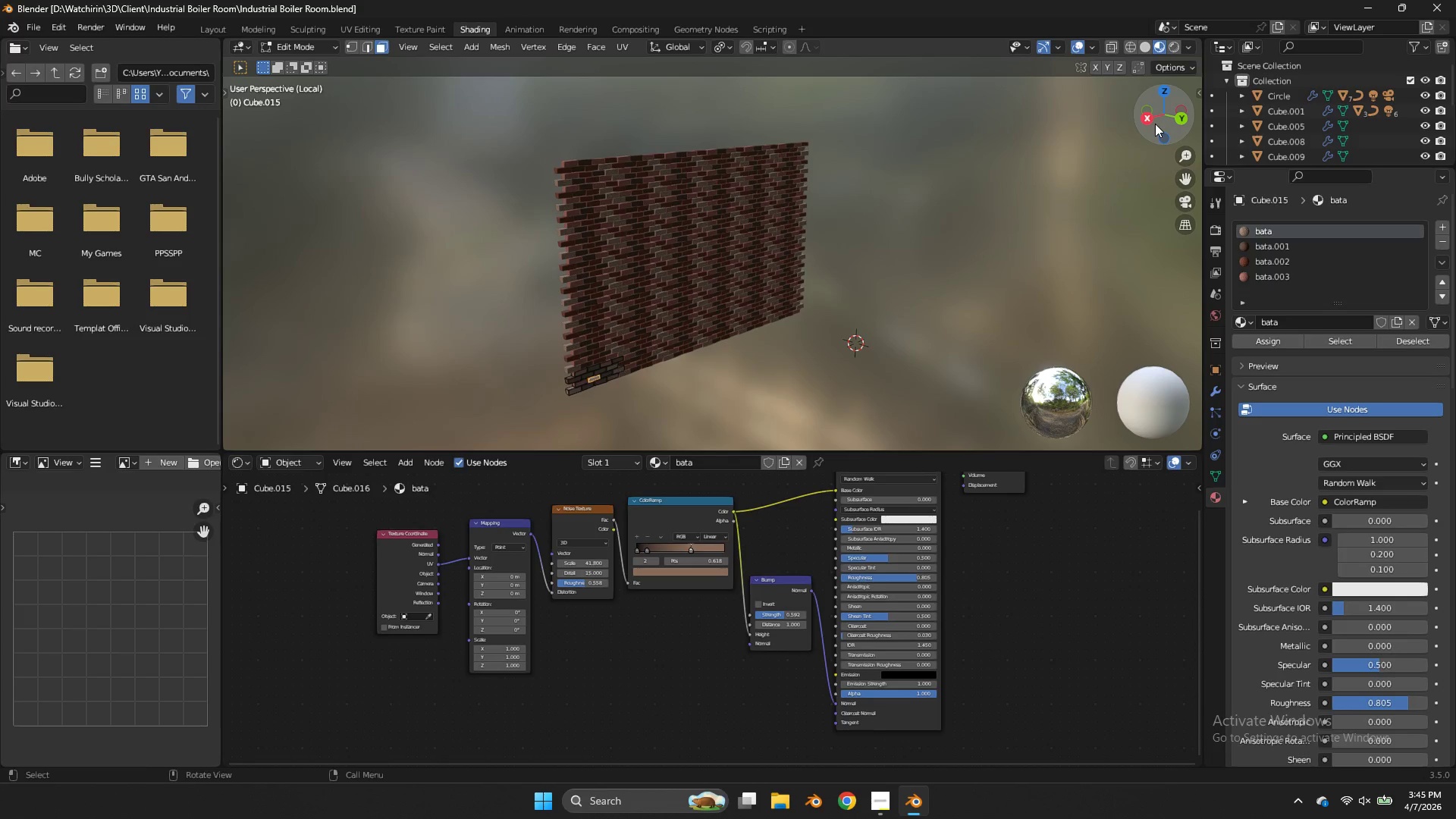 
wait(7.92)
 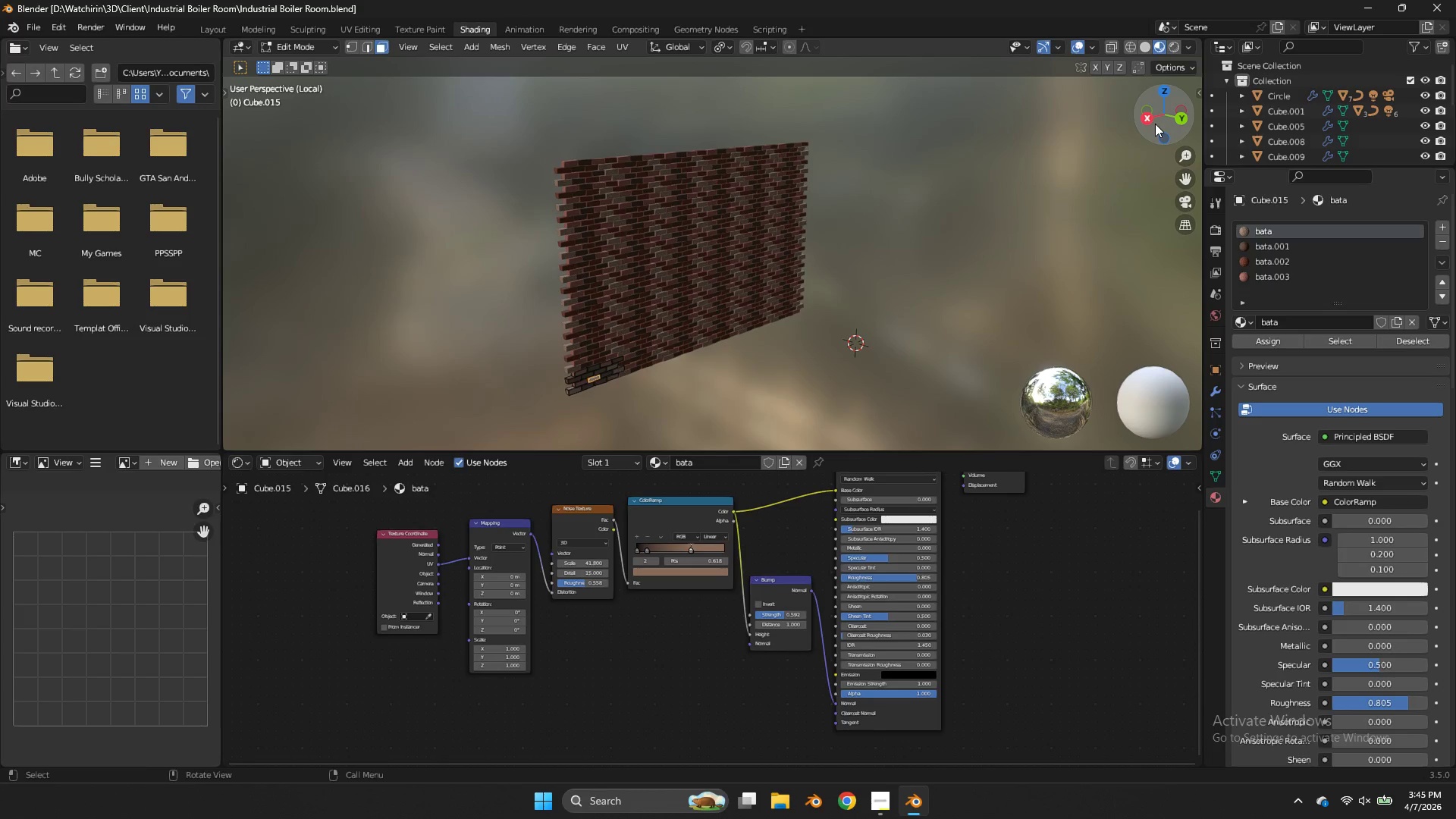 
left_click_drag(start_coordinate=[1154, 124], to_coordinate=[1109, 131])
 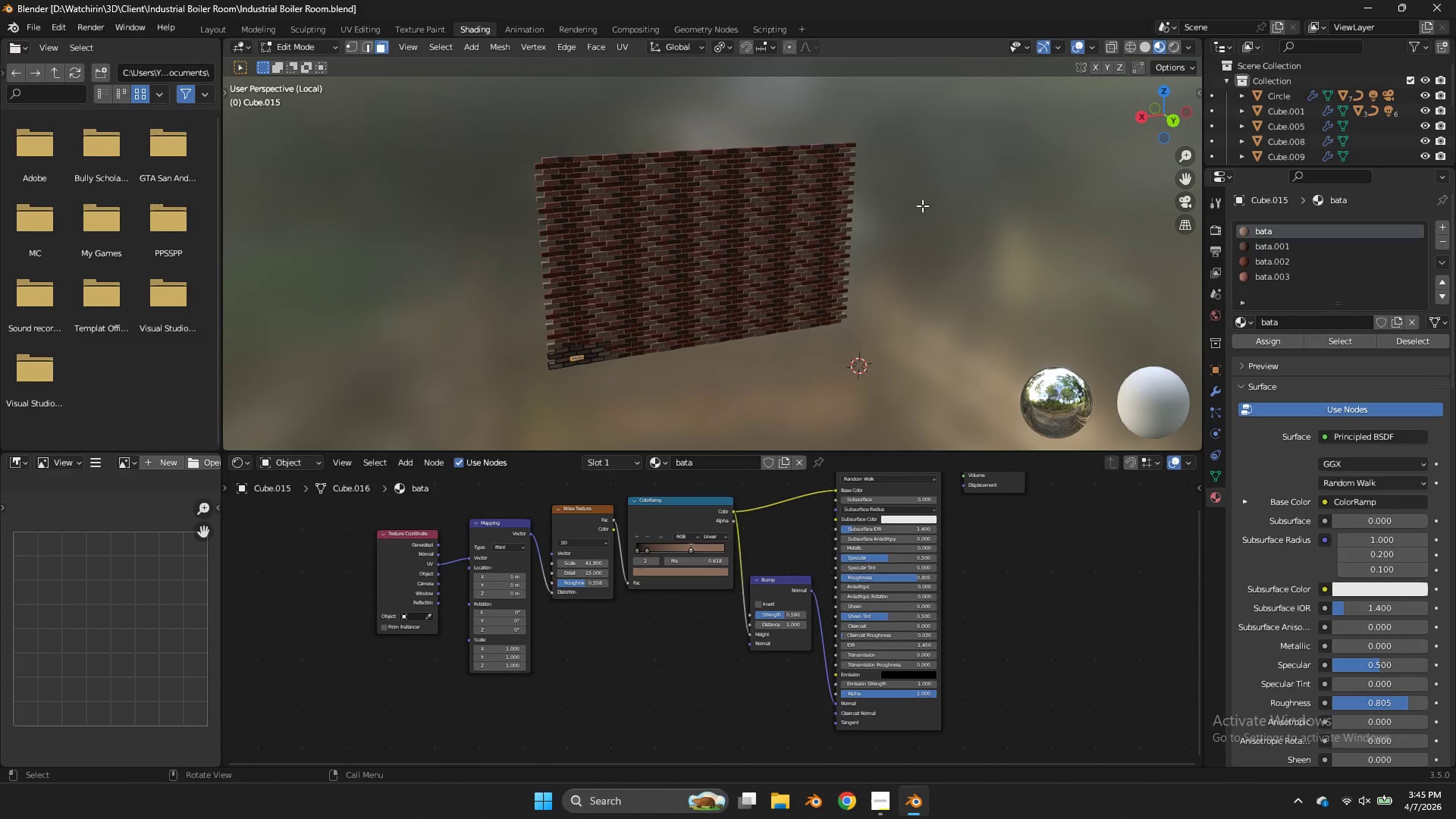 
key(Tab)
 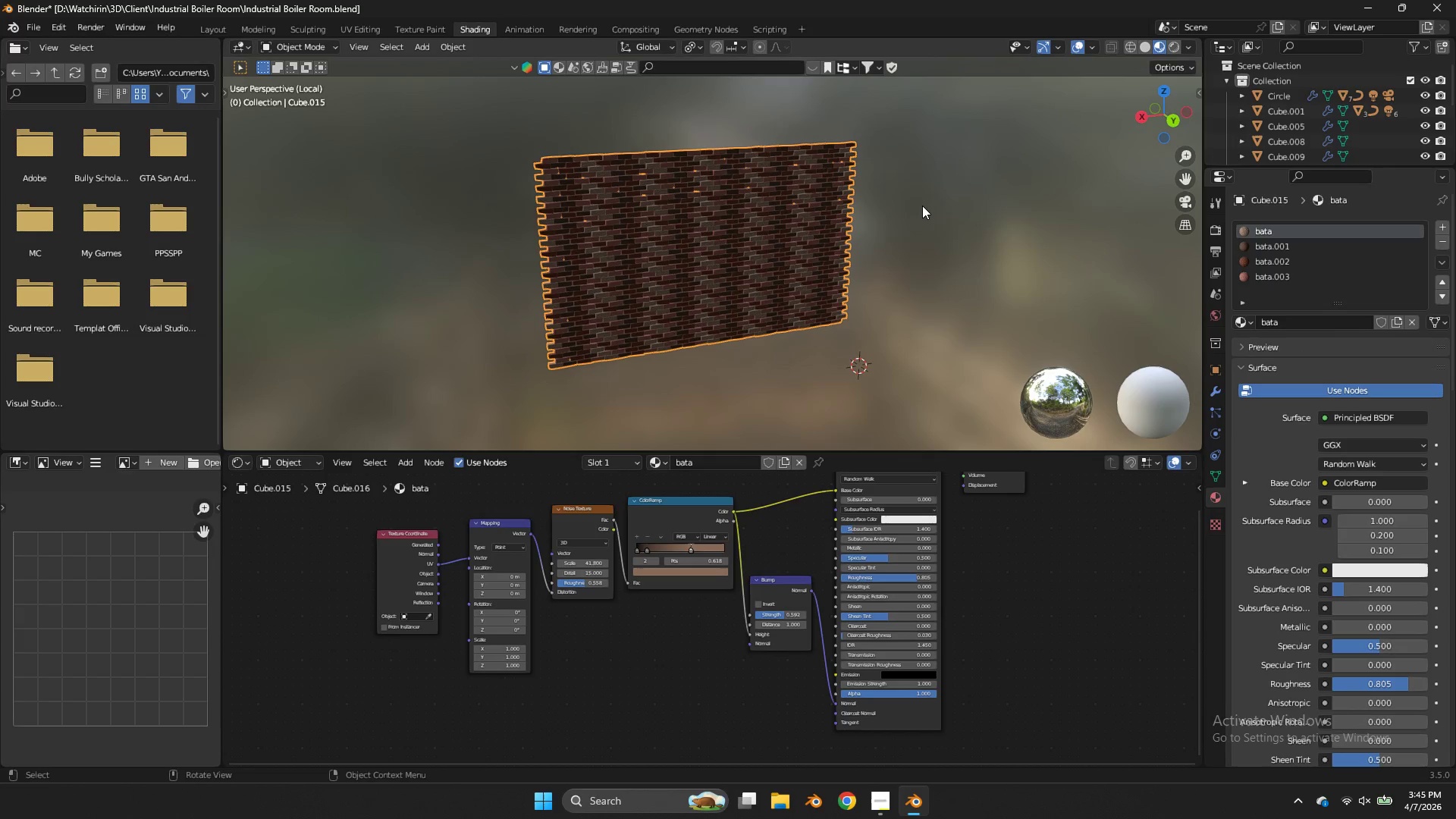 
left_click([922, 206])
 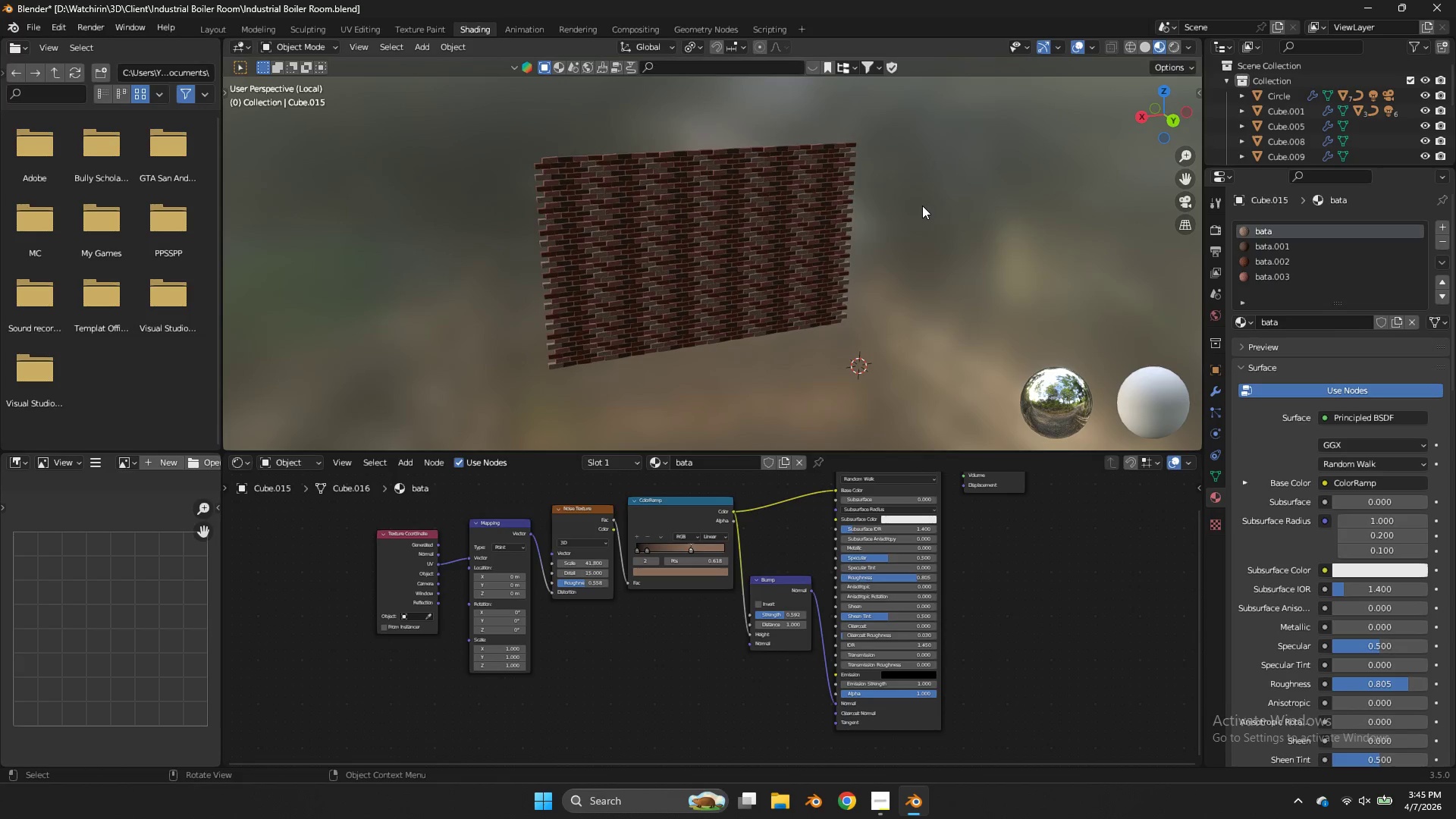 
key(Control+S)
 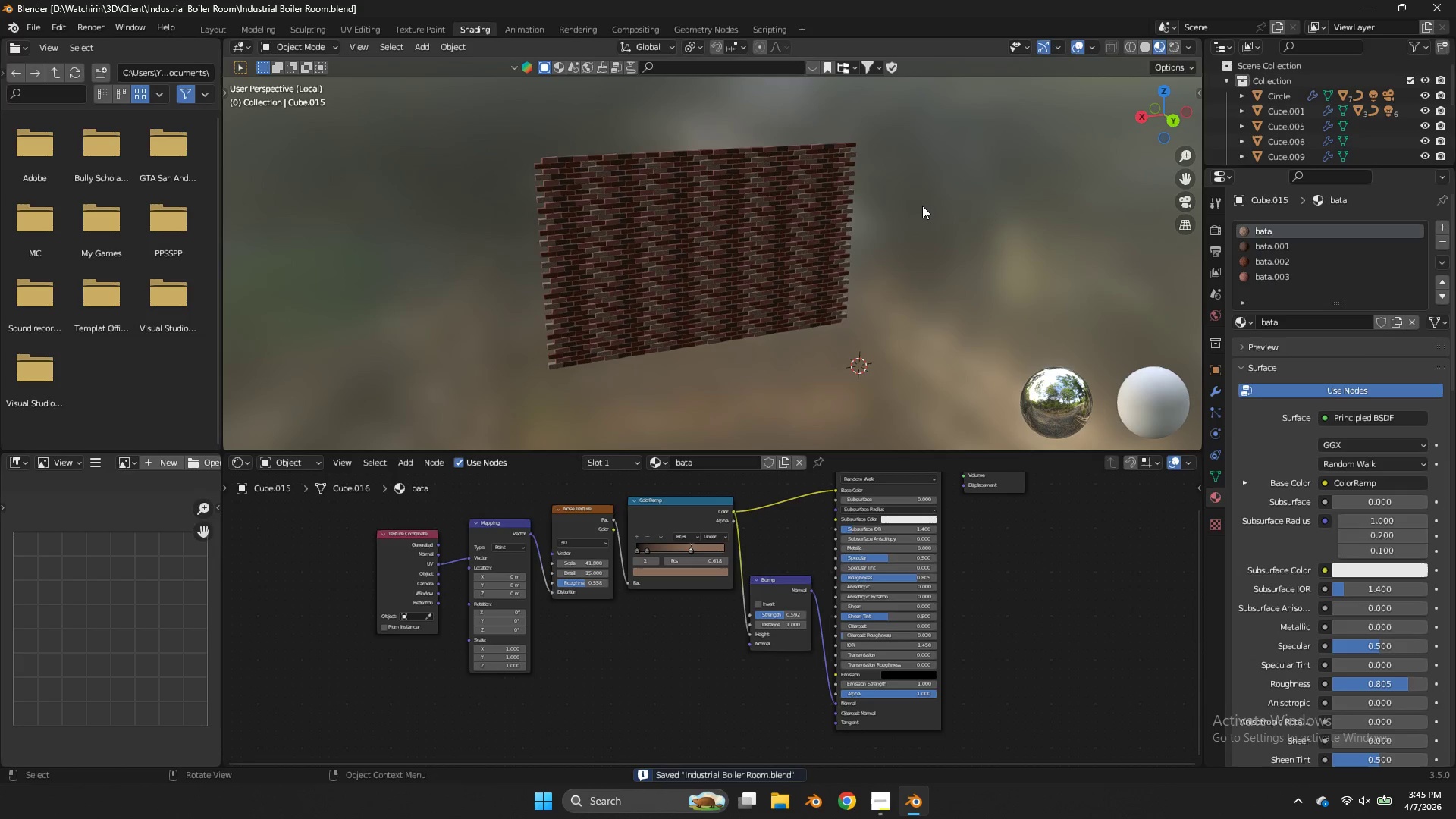 
wait(15.28)
 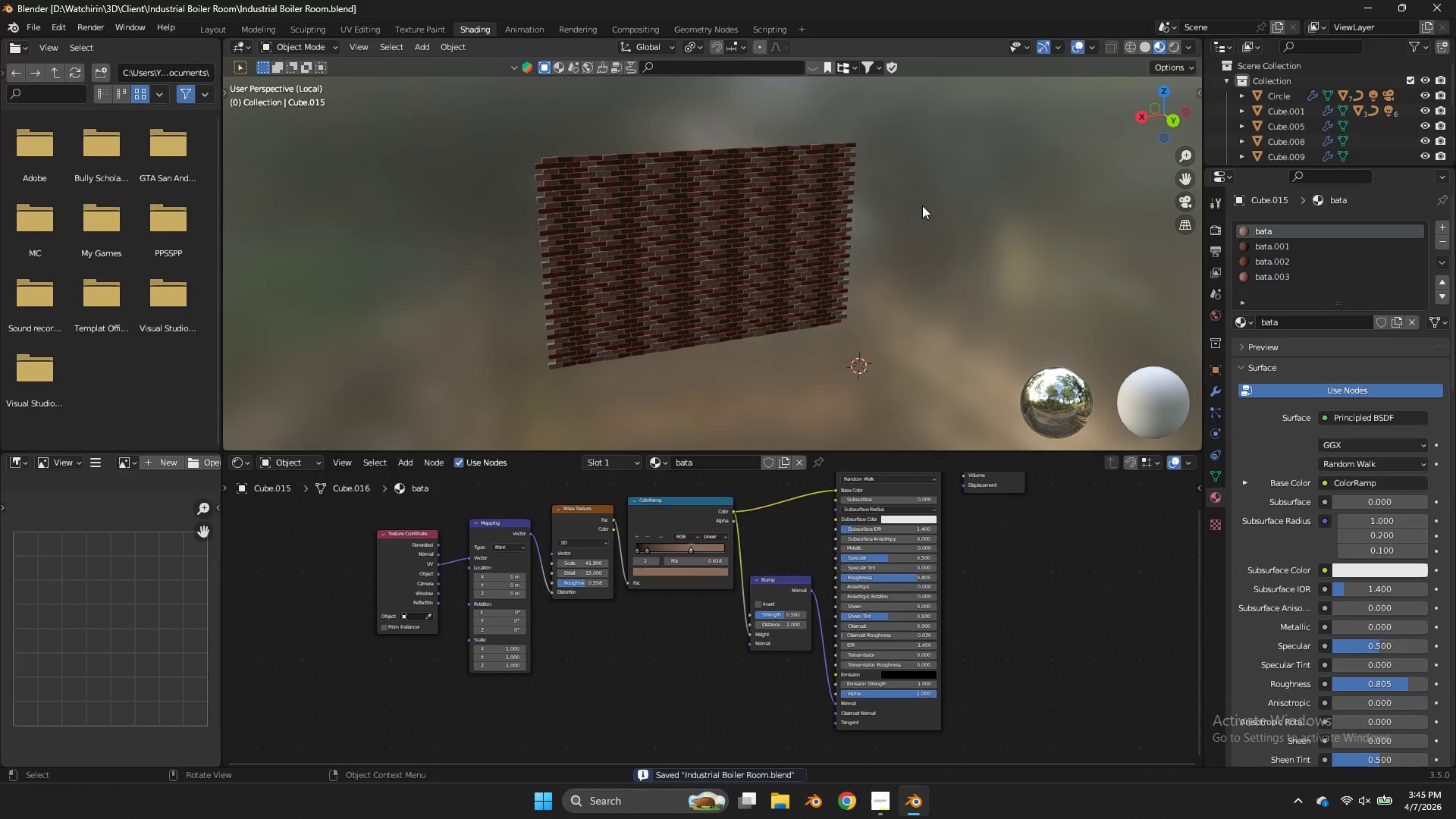 
key(NumpadDivide)
 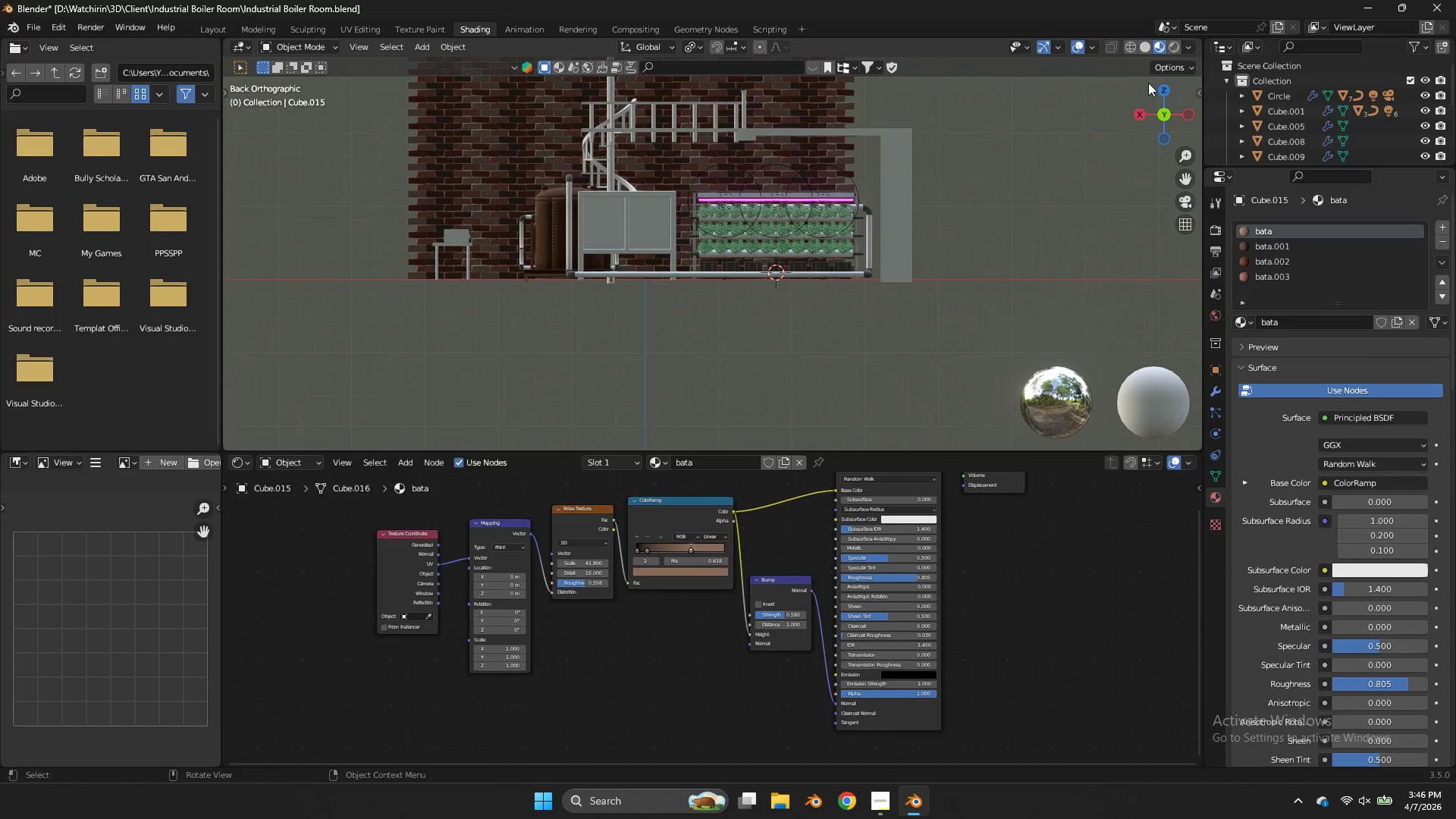 
left_click_drag(start_coordinate=[1159, 96], to_coordinate=[568, 144])
 